 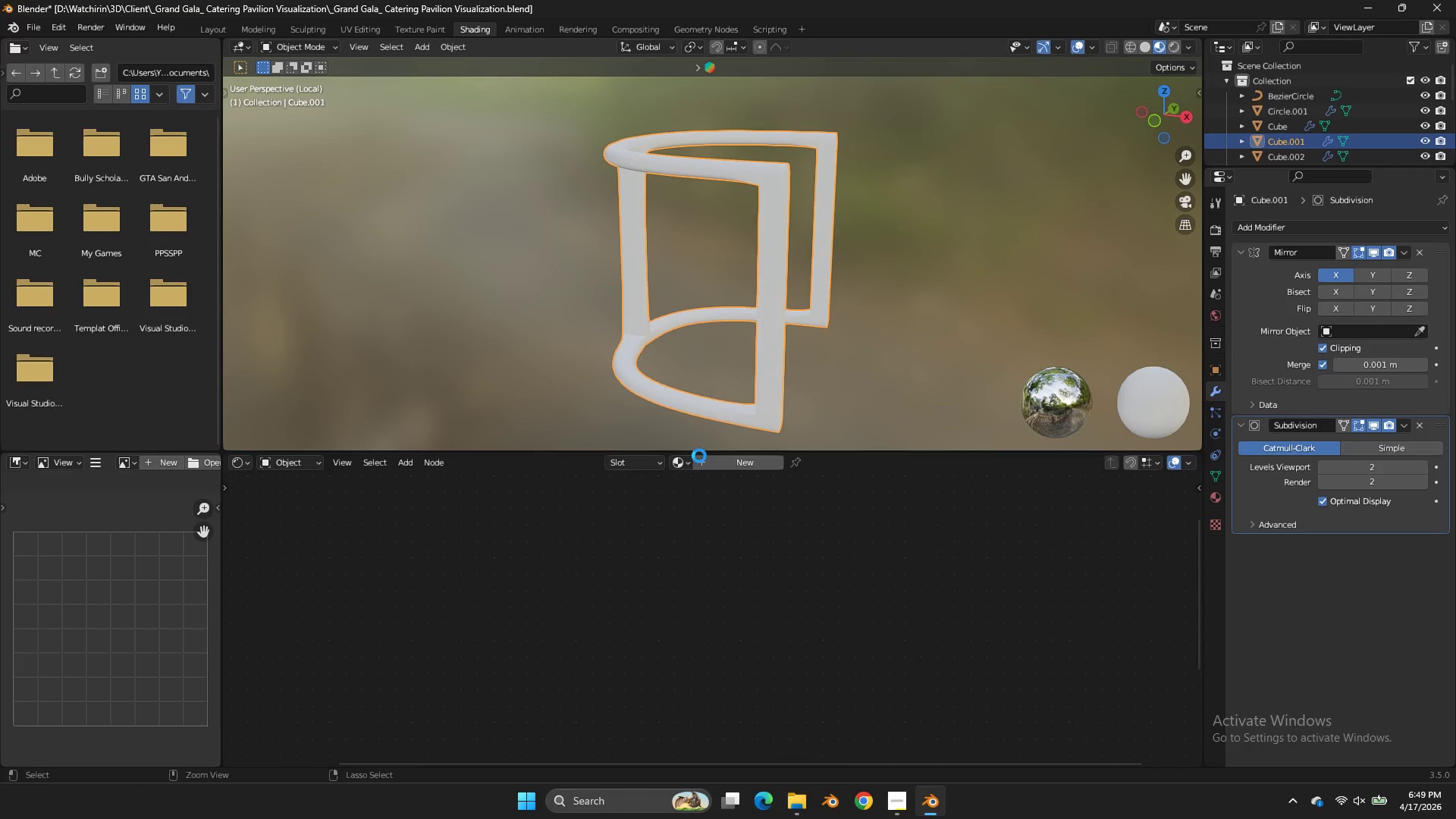 
key(Control+S)
 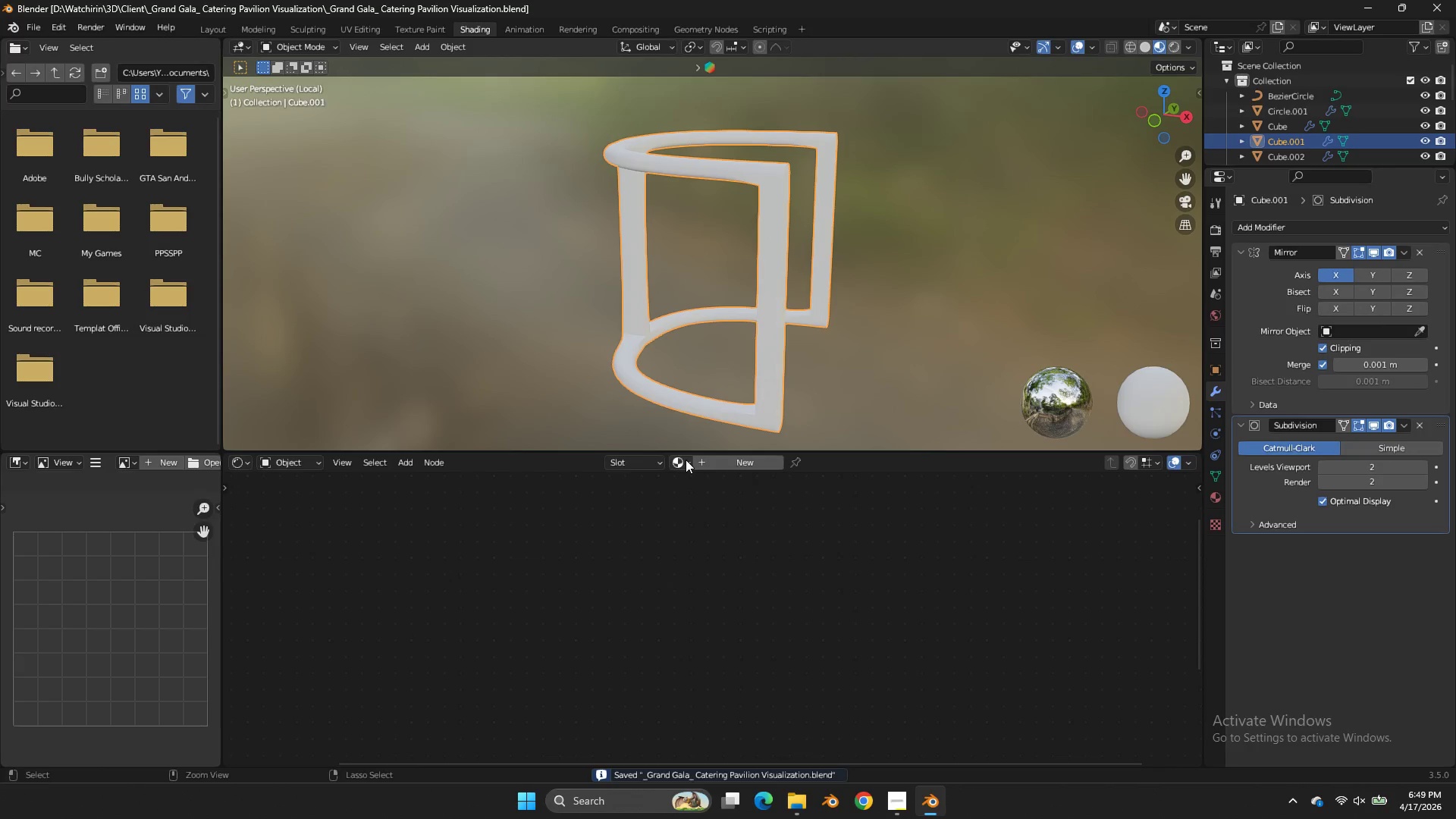 
left_click([686, 460])
 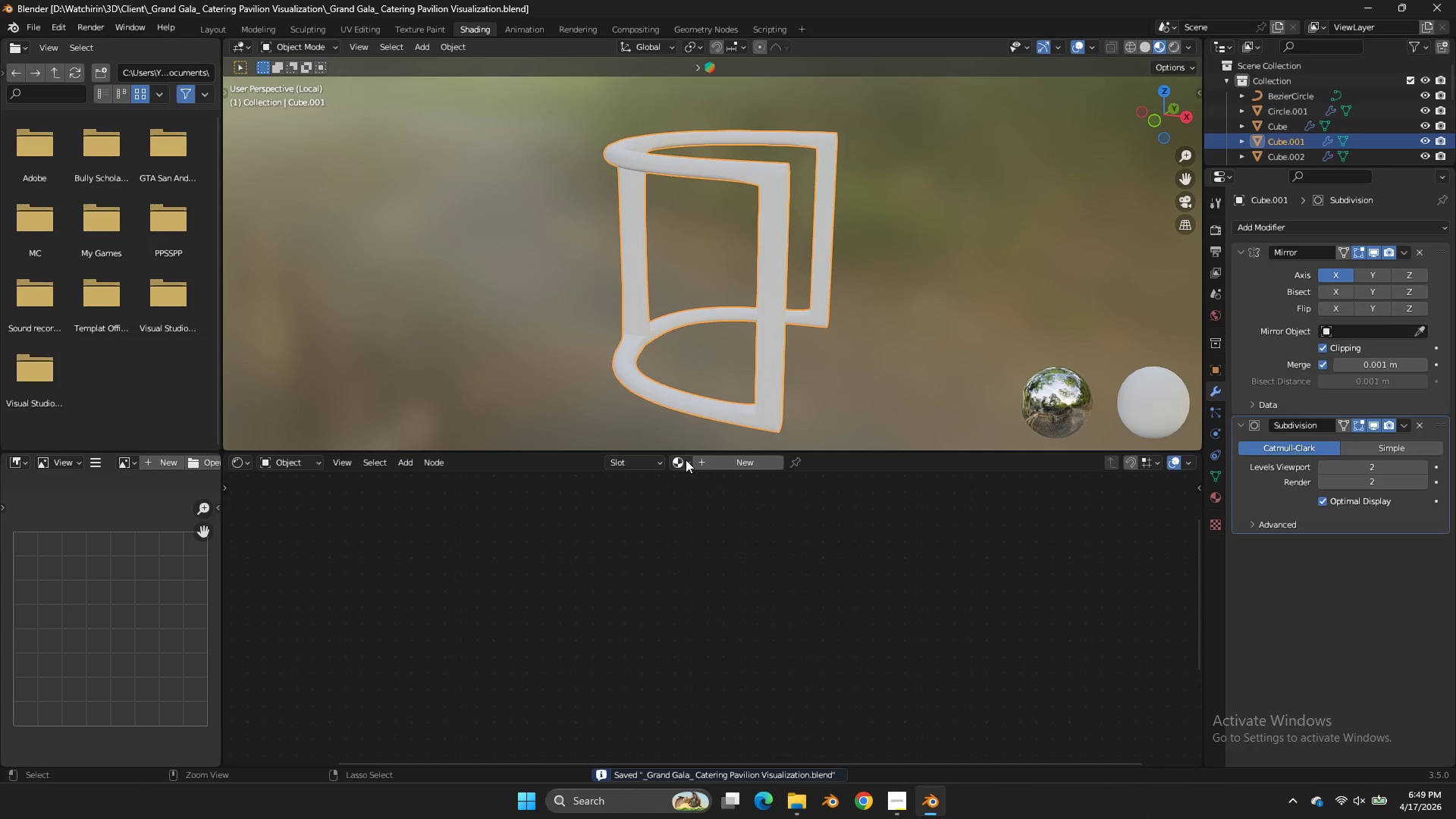 
double_click([686, 460])
 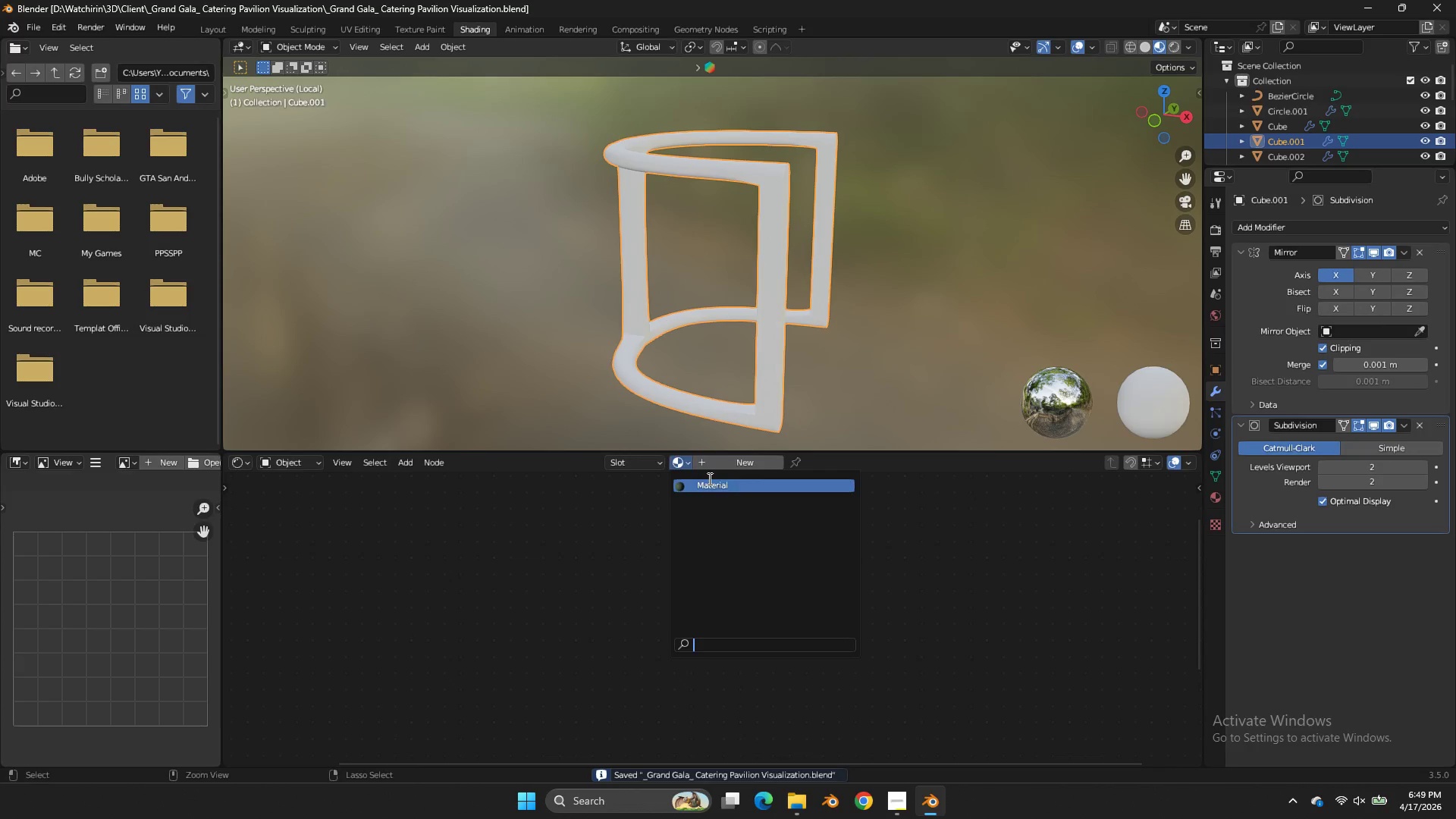 
left_click([708, 479])
 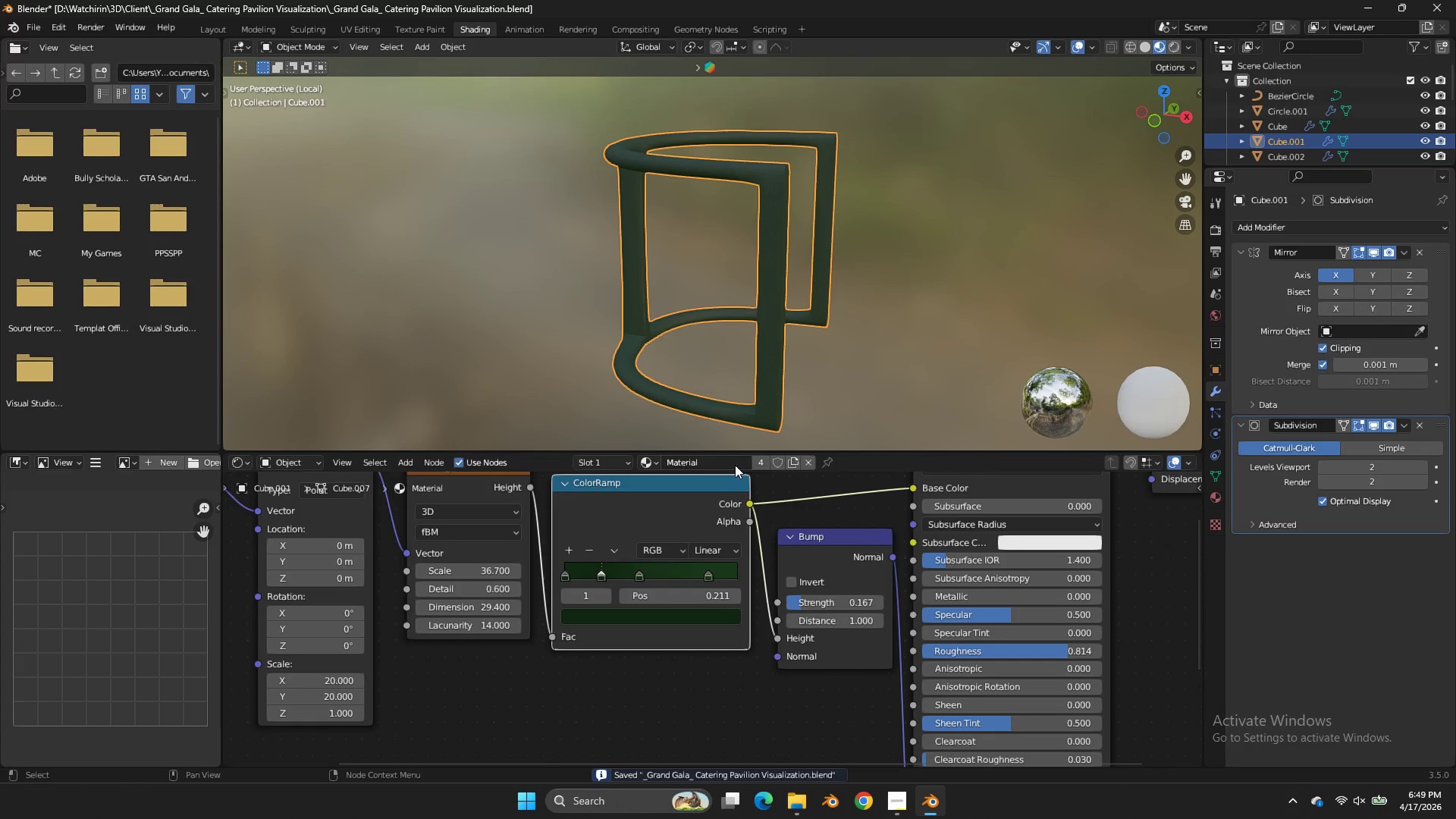 
left_click([727, 462])
 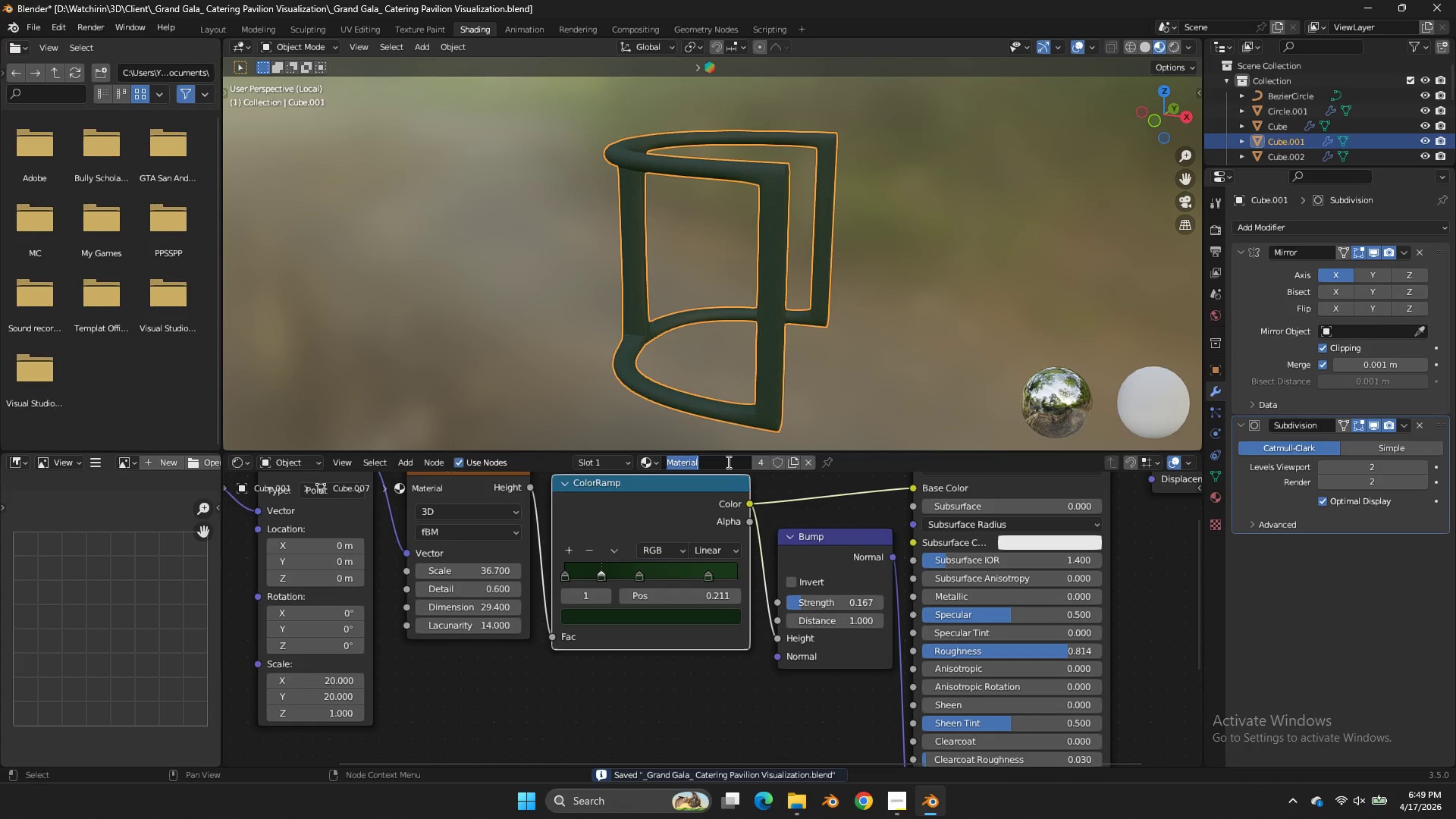 
hold_key(key=ShiftLeft, duration=0.8)
 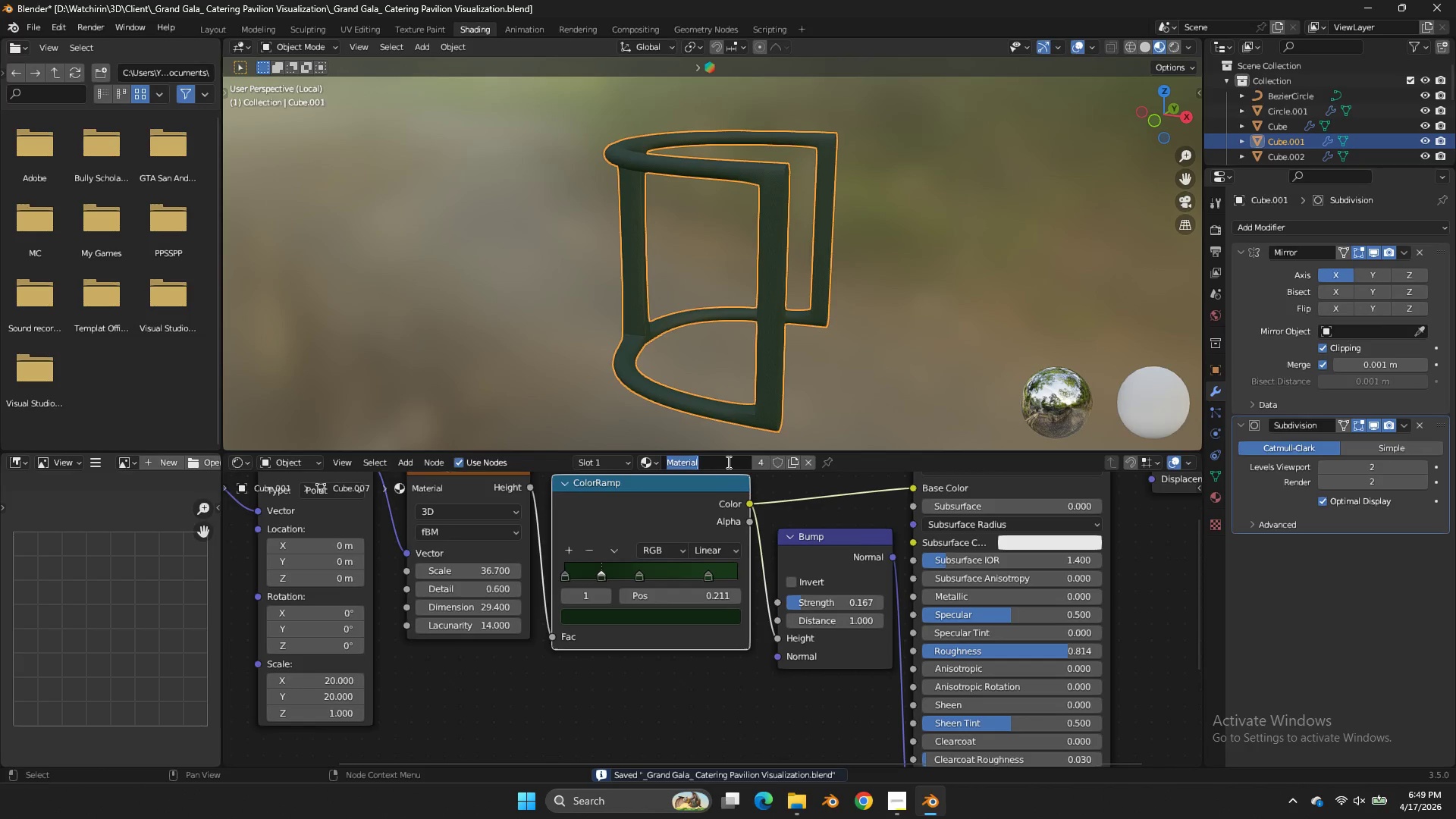 
key(Backspace)
key(Backspace)
type(B)
key(Backspace)
key(Backspace)
type(Kursi)
 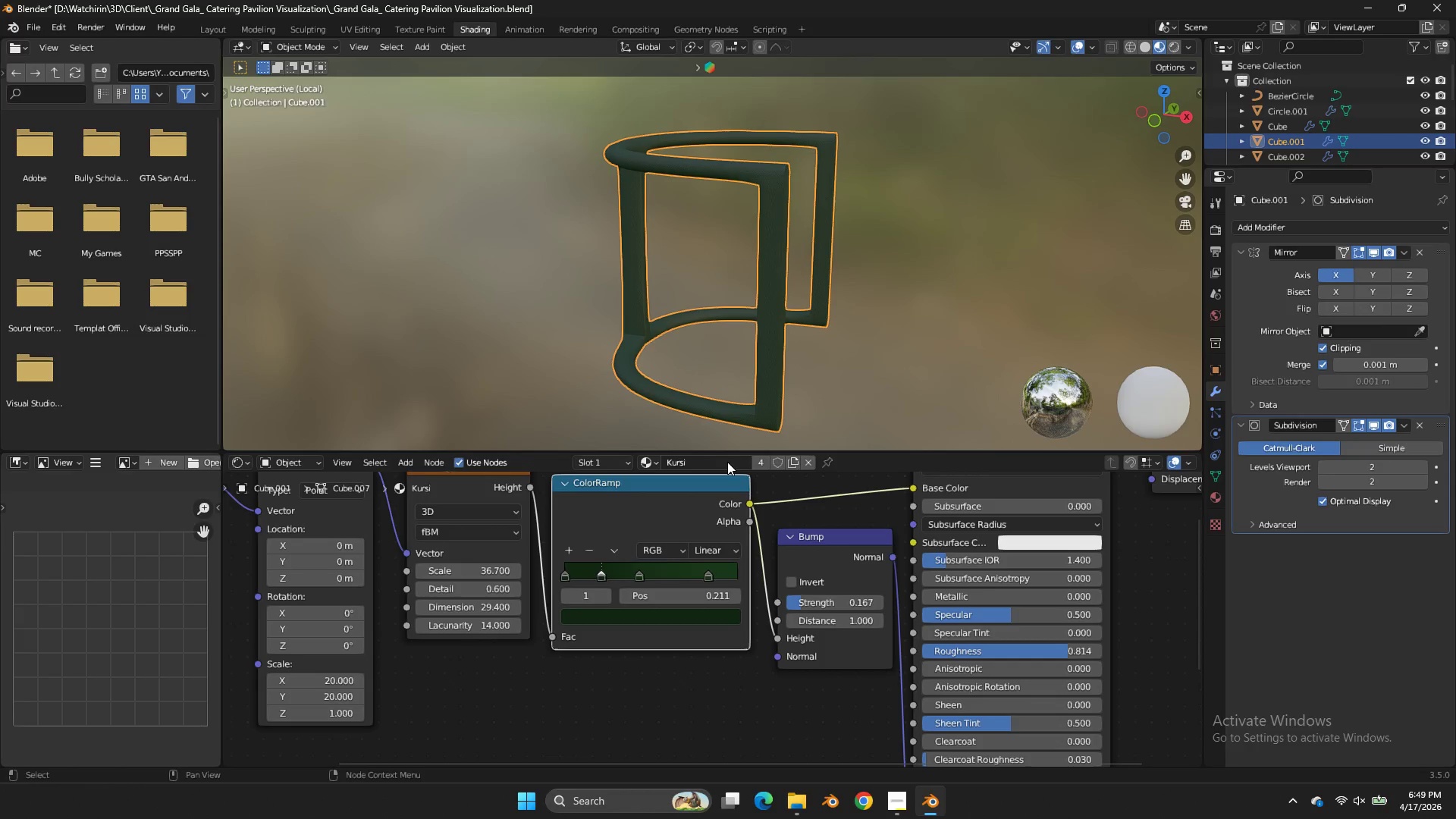 
 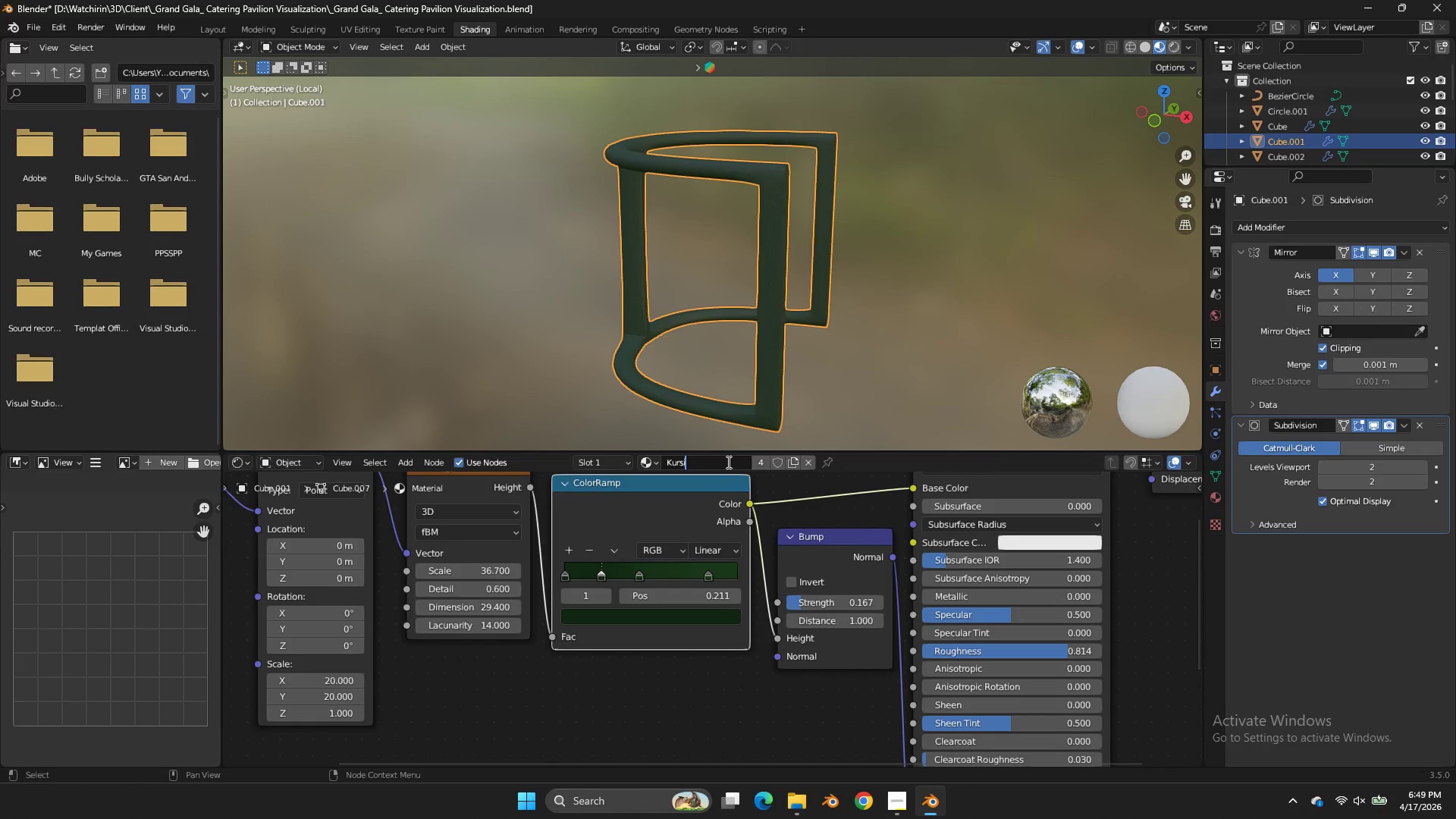 
key(Enter)
 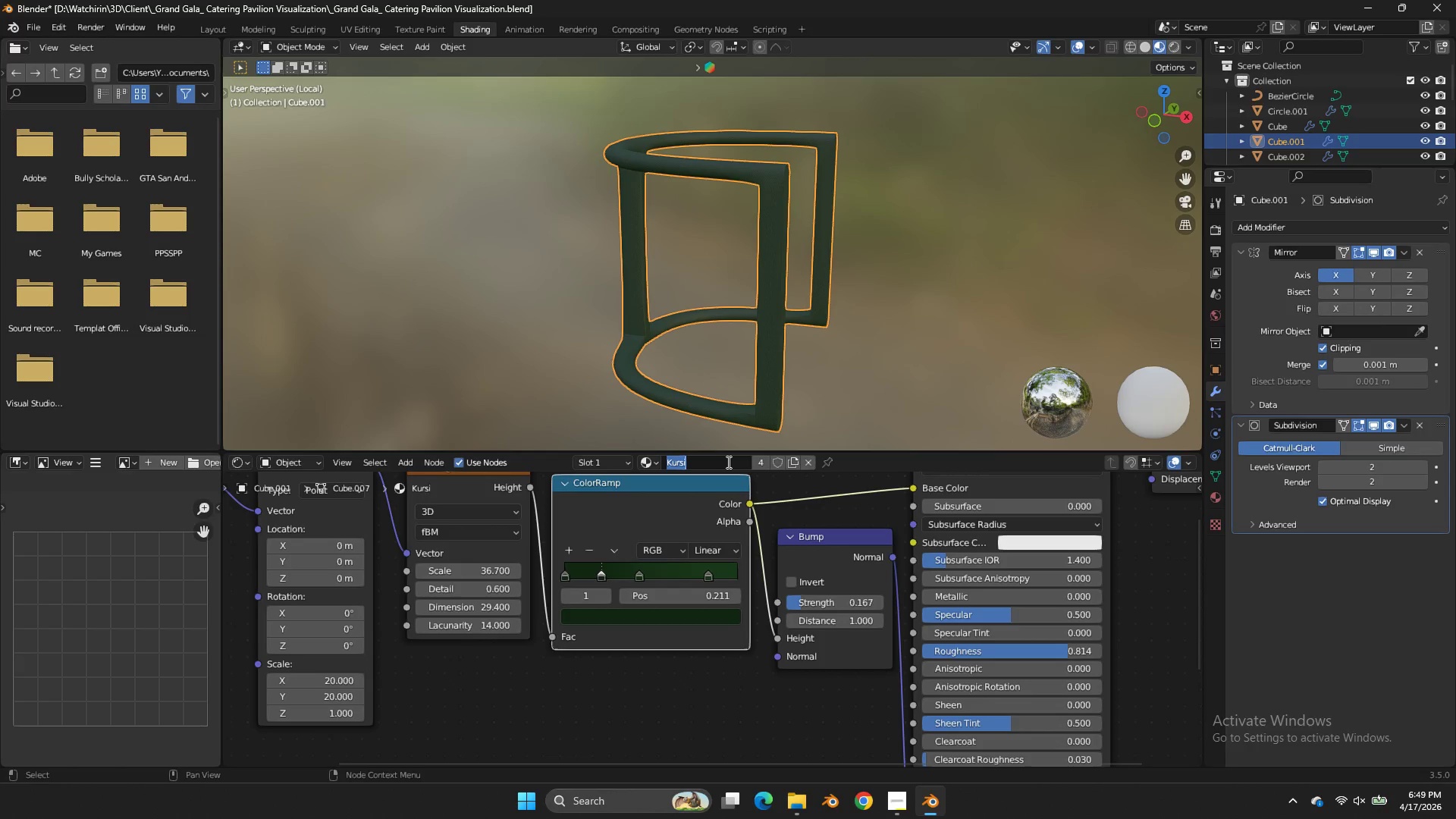 
double_click([727, 462])
 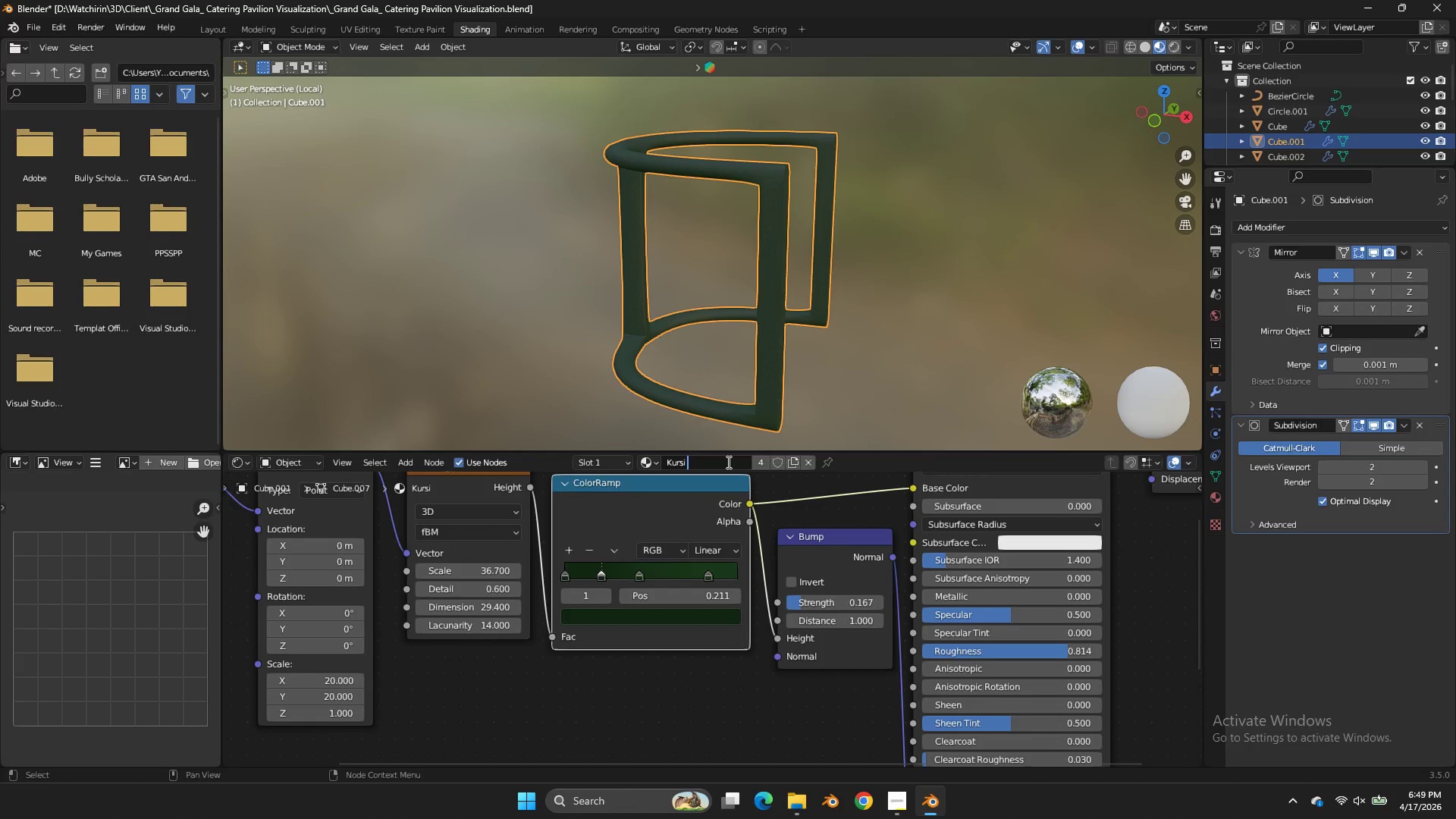 
type( bantal)
 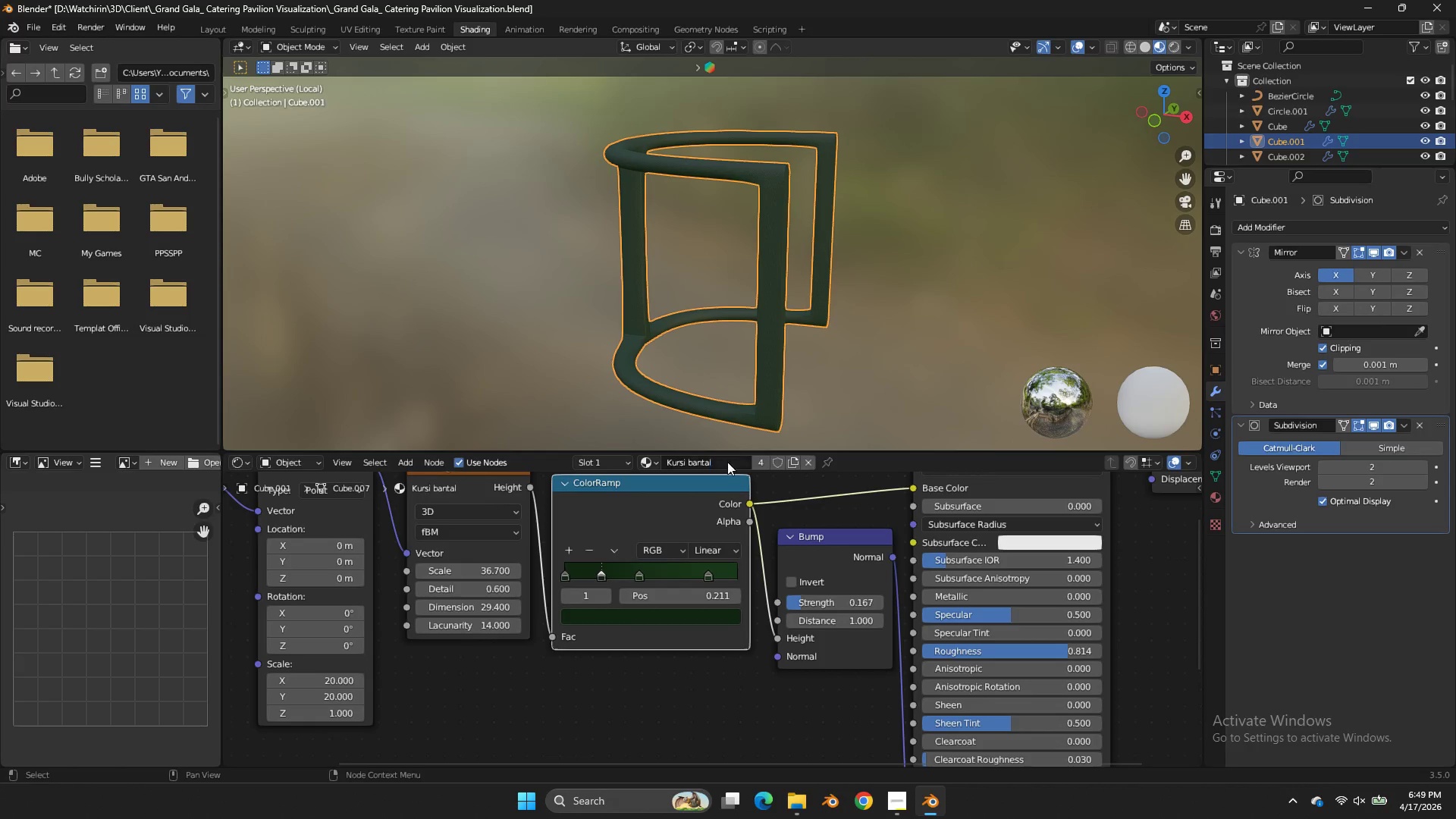 
key(Enter)
 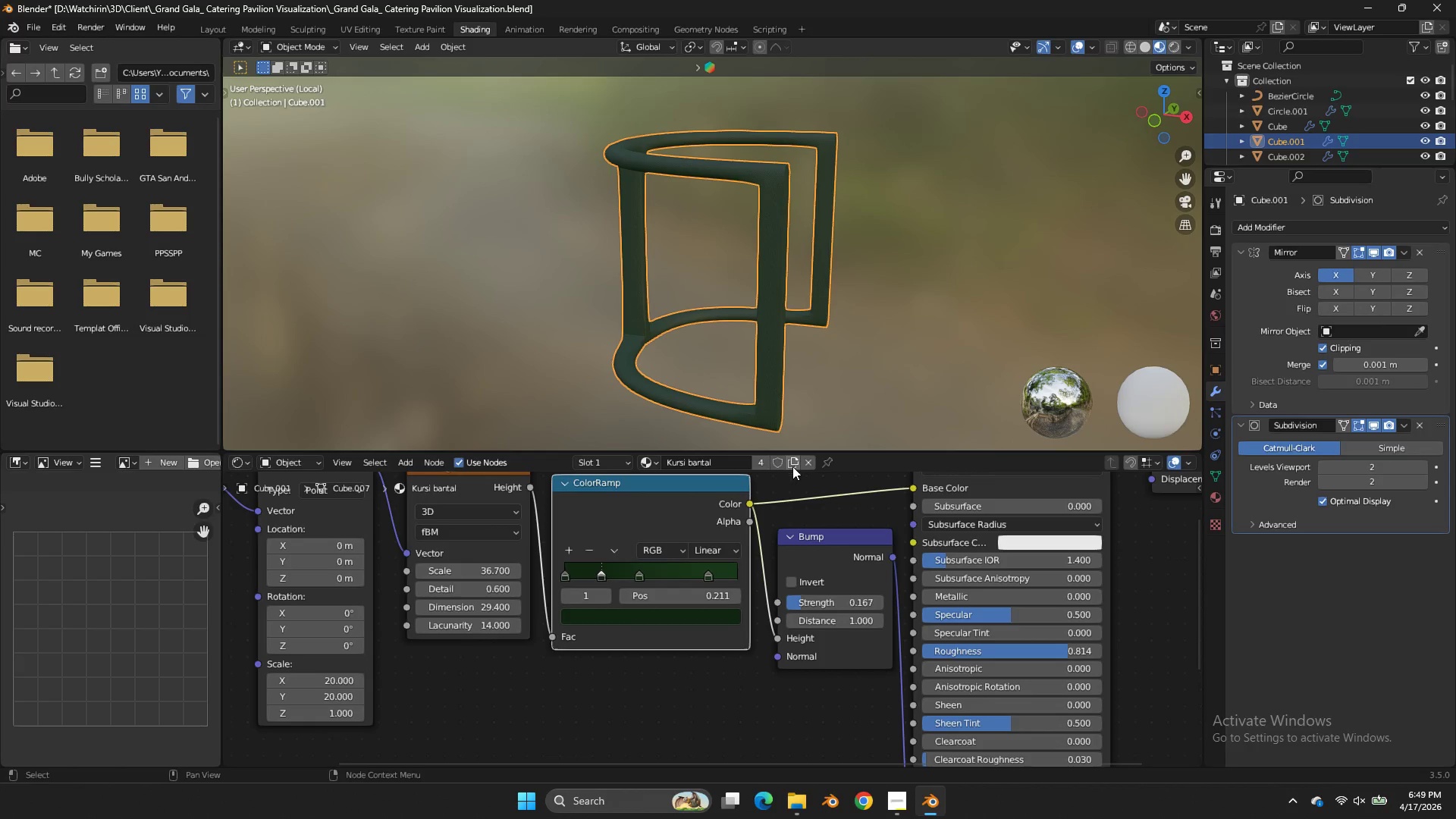 
left_click([793, 467])
 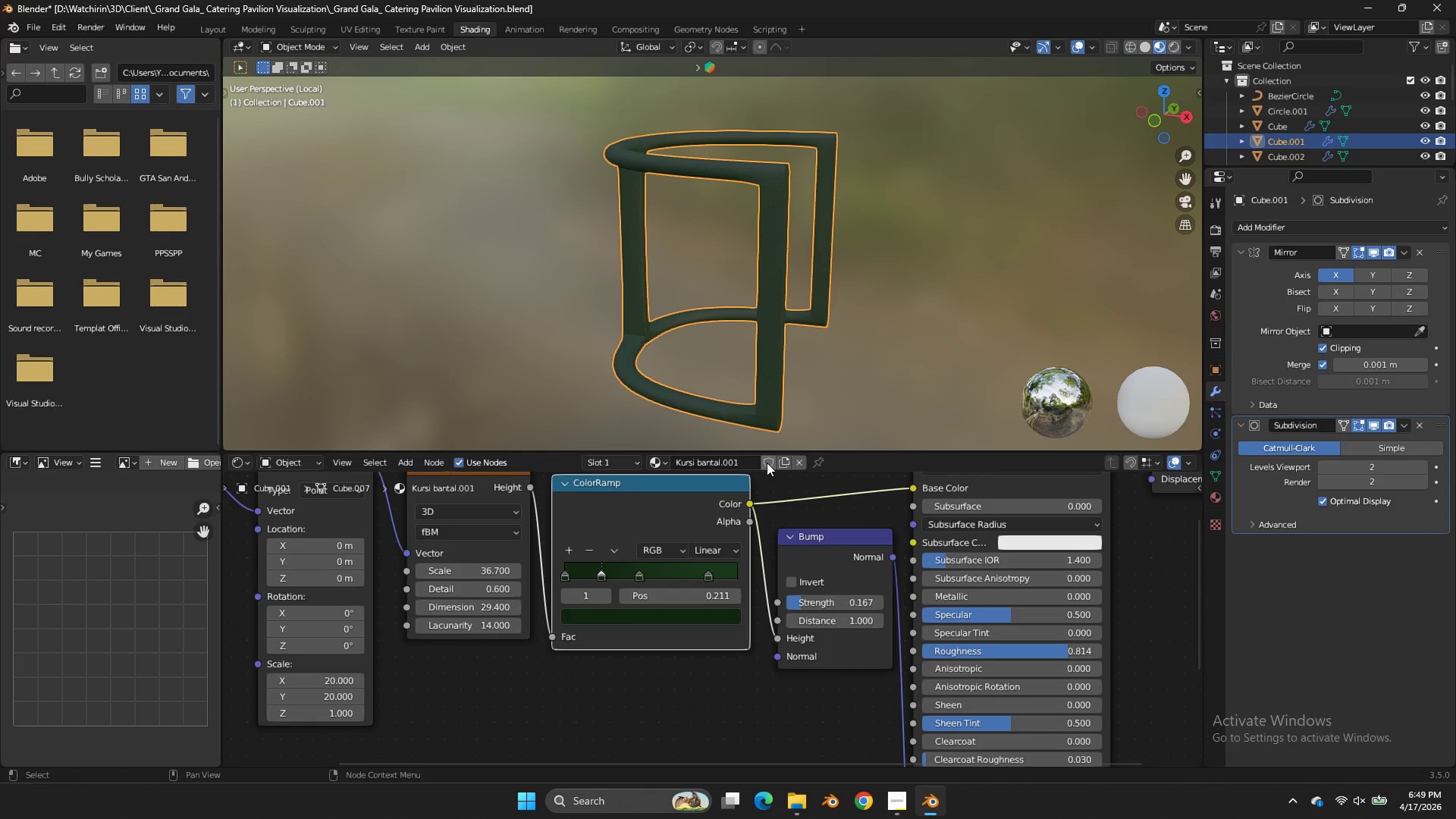 
left_click([759, 460])
 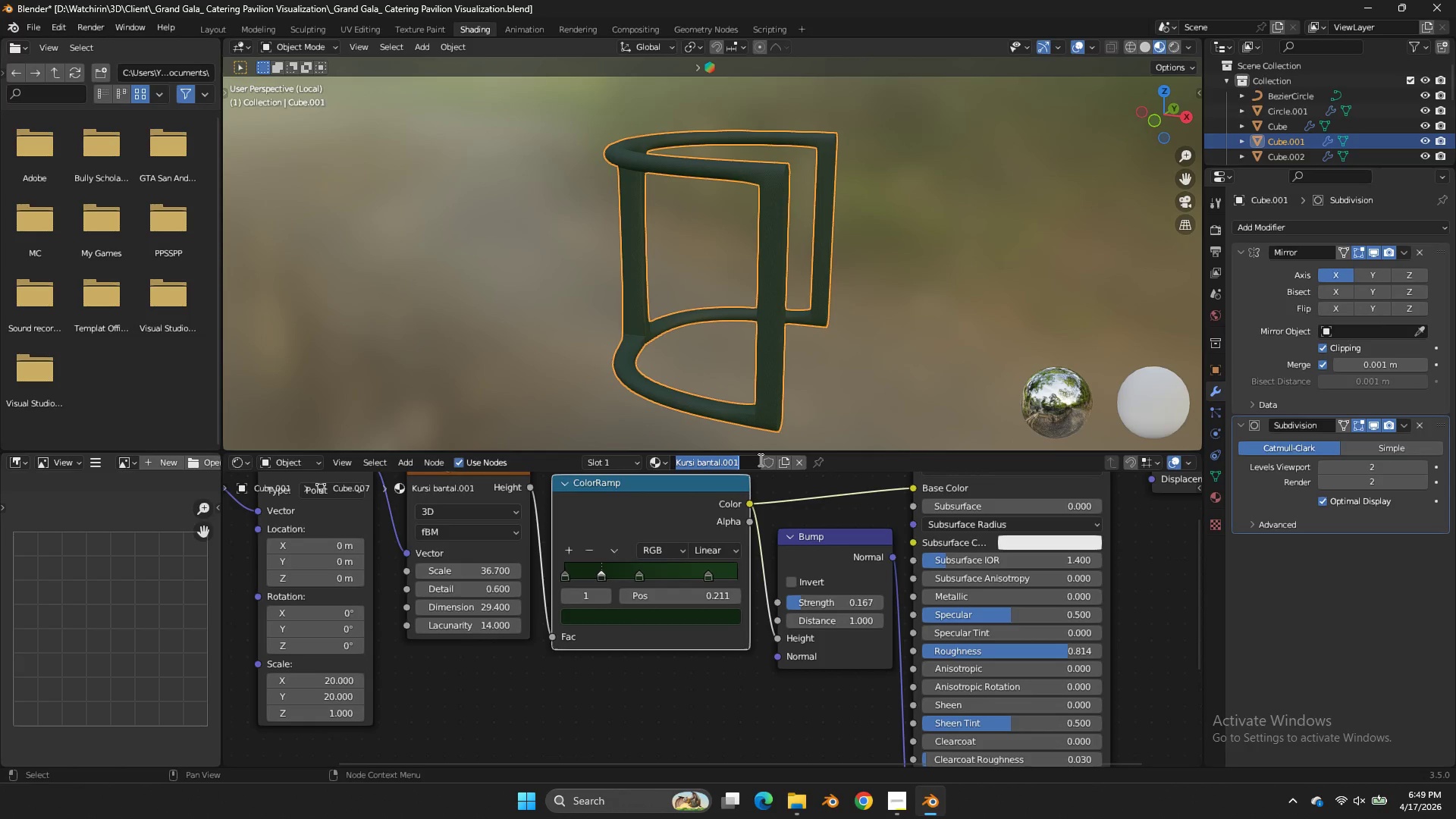 
type(Ku)
key(Backspace)
key(Backspace)
type(Chair )
 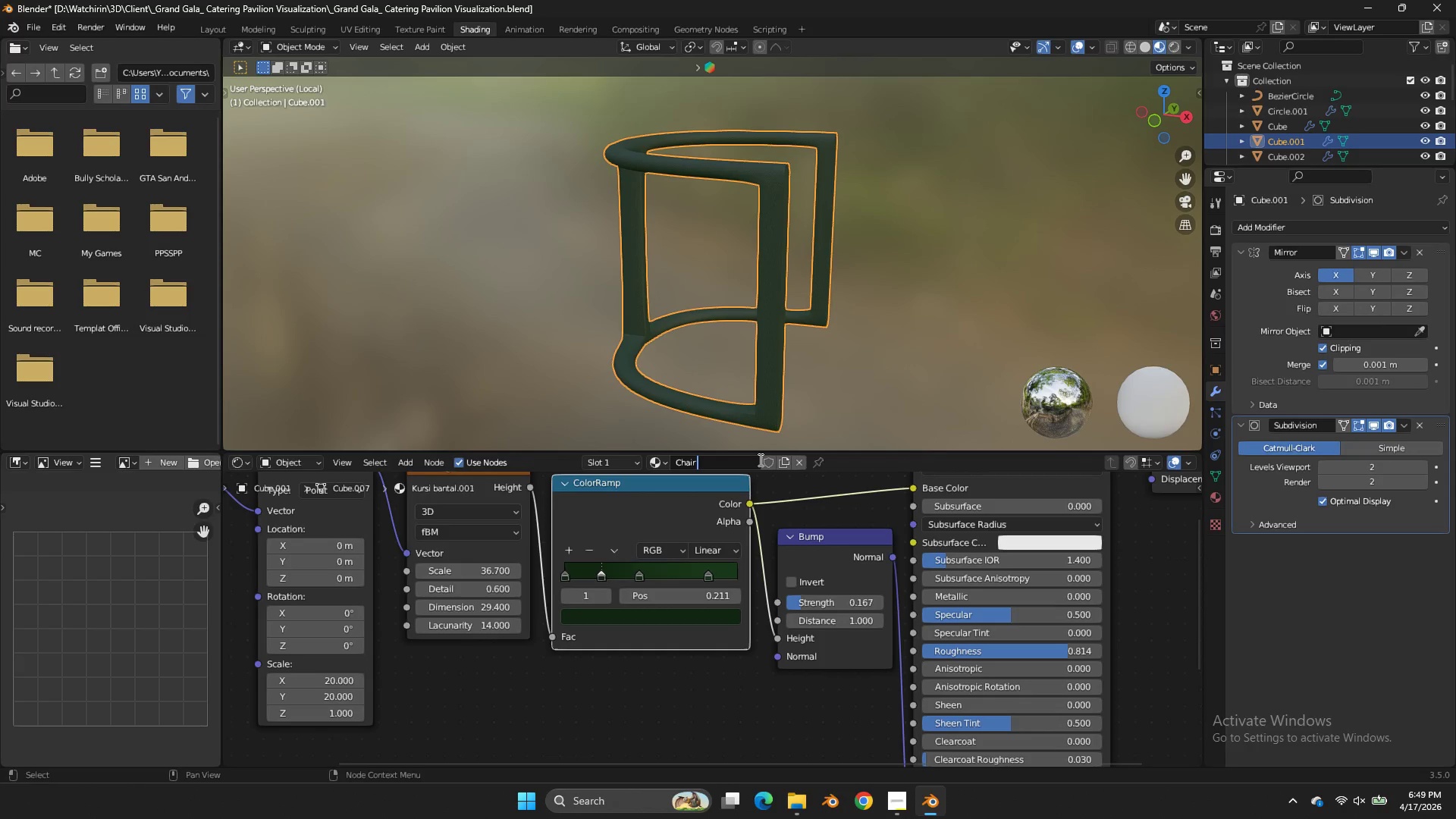 
wait(5.73)
 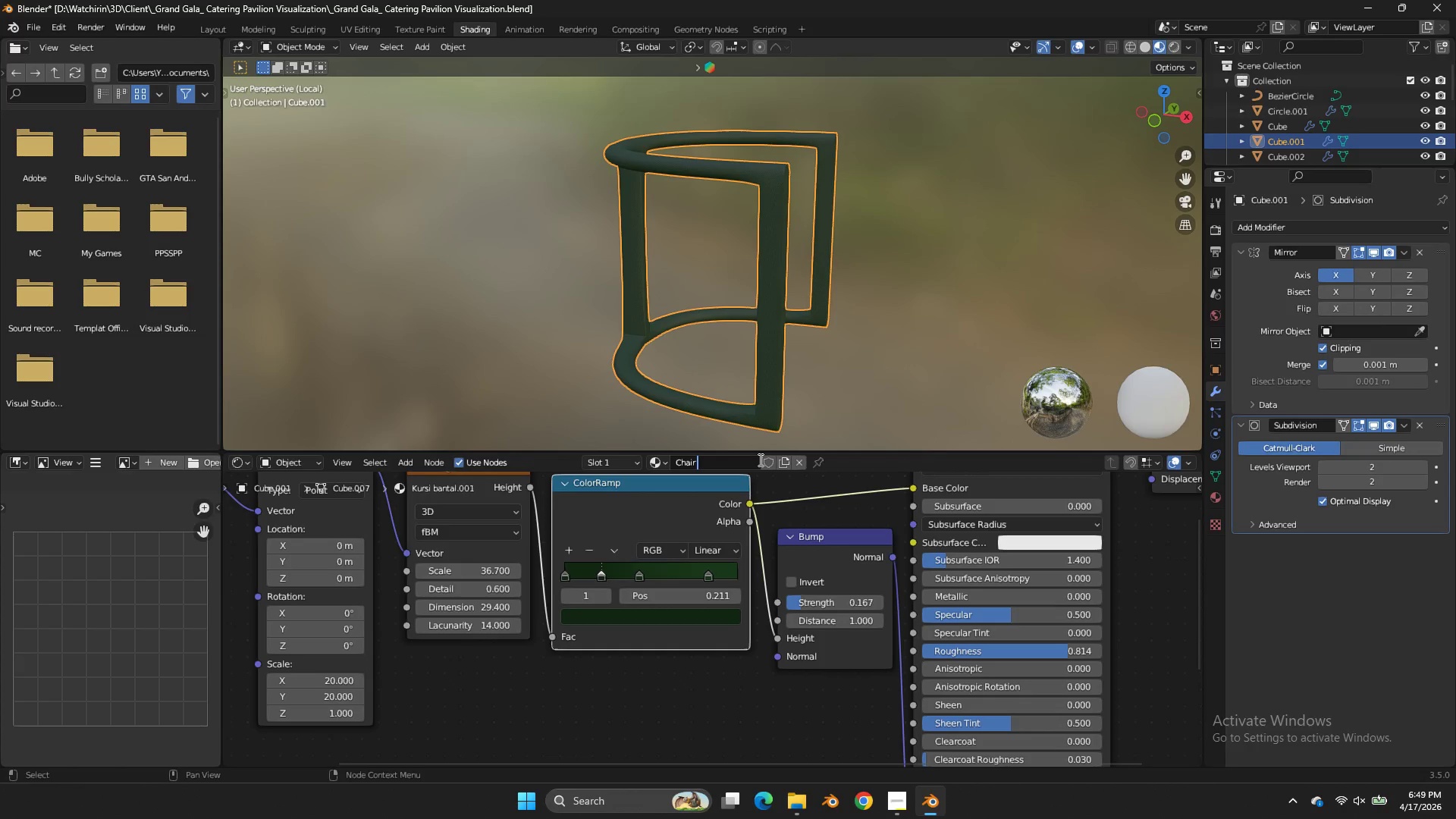 
type(St)
key(Backspace)
key(Backspace)
 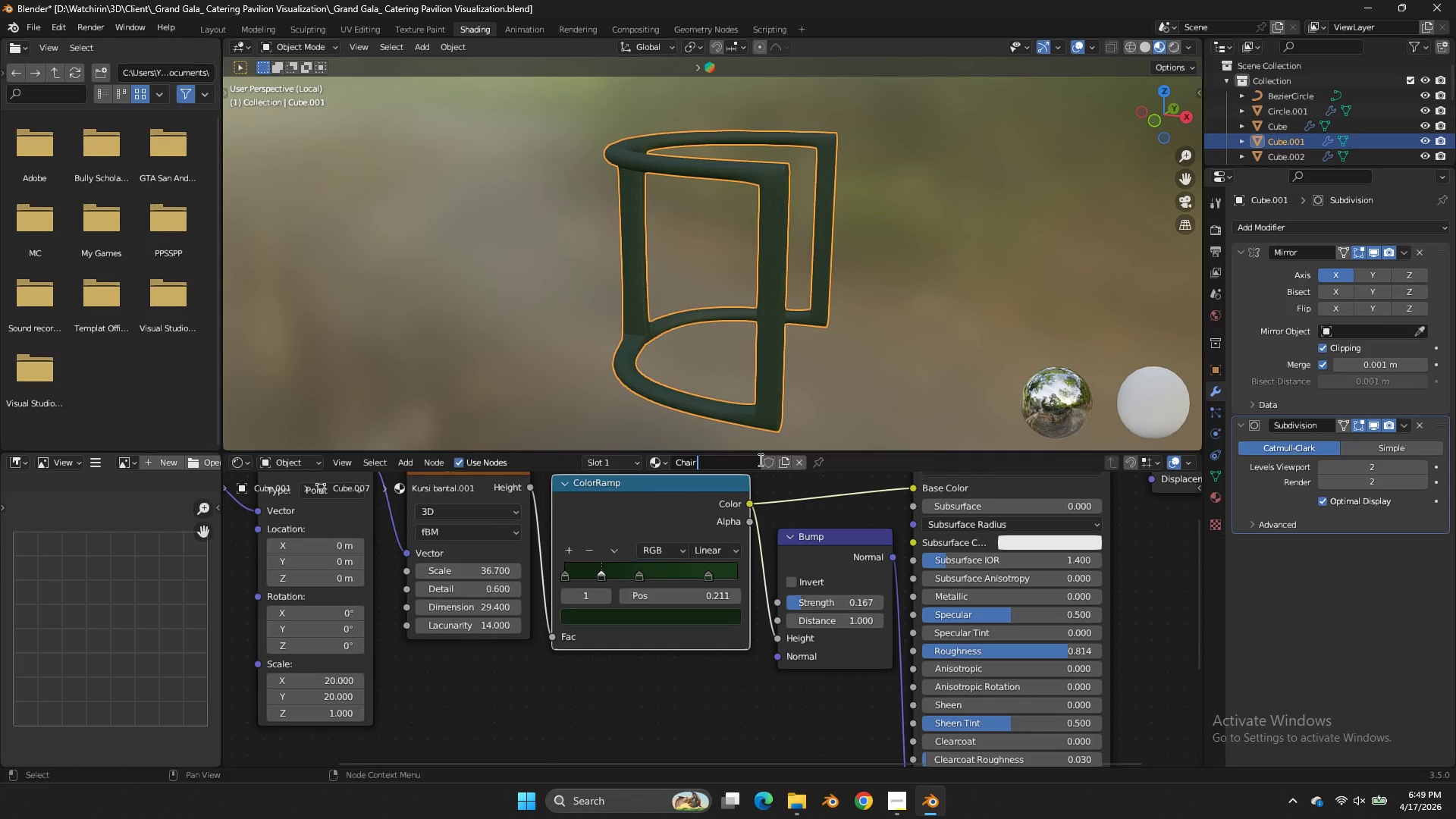 
key(Enter)
 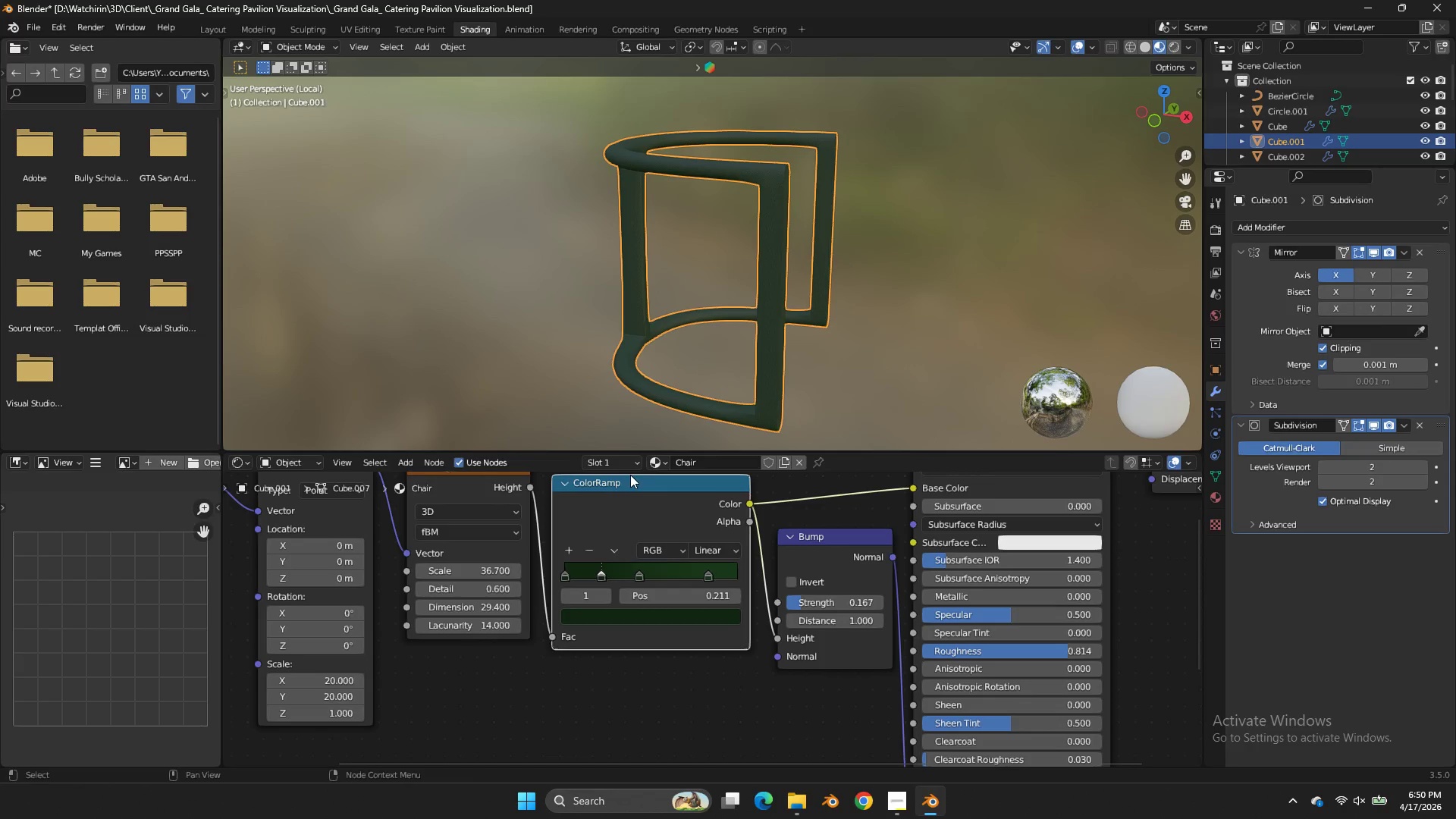 
left_click([657, 460])
 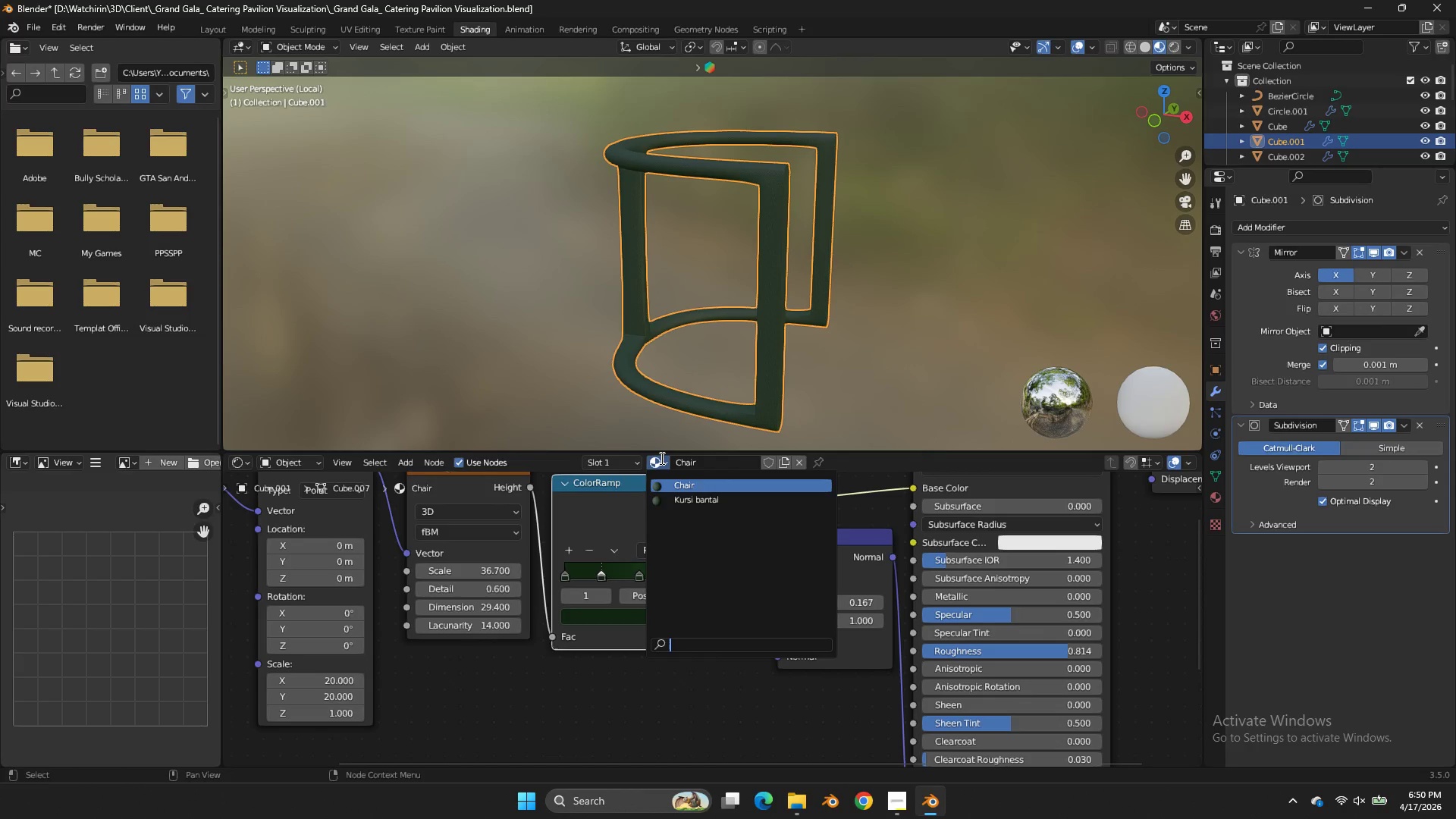 
left_click([661, 458])
 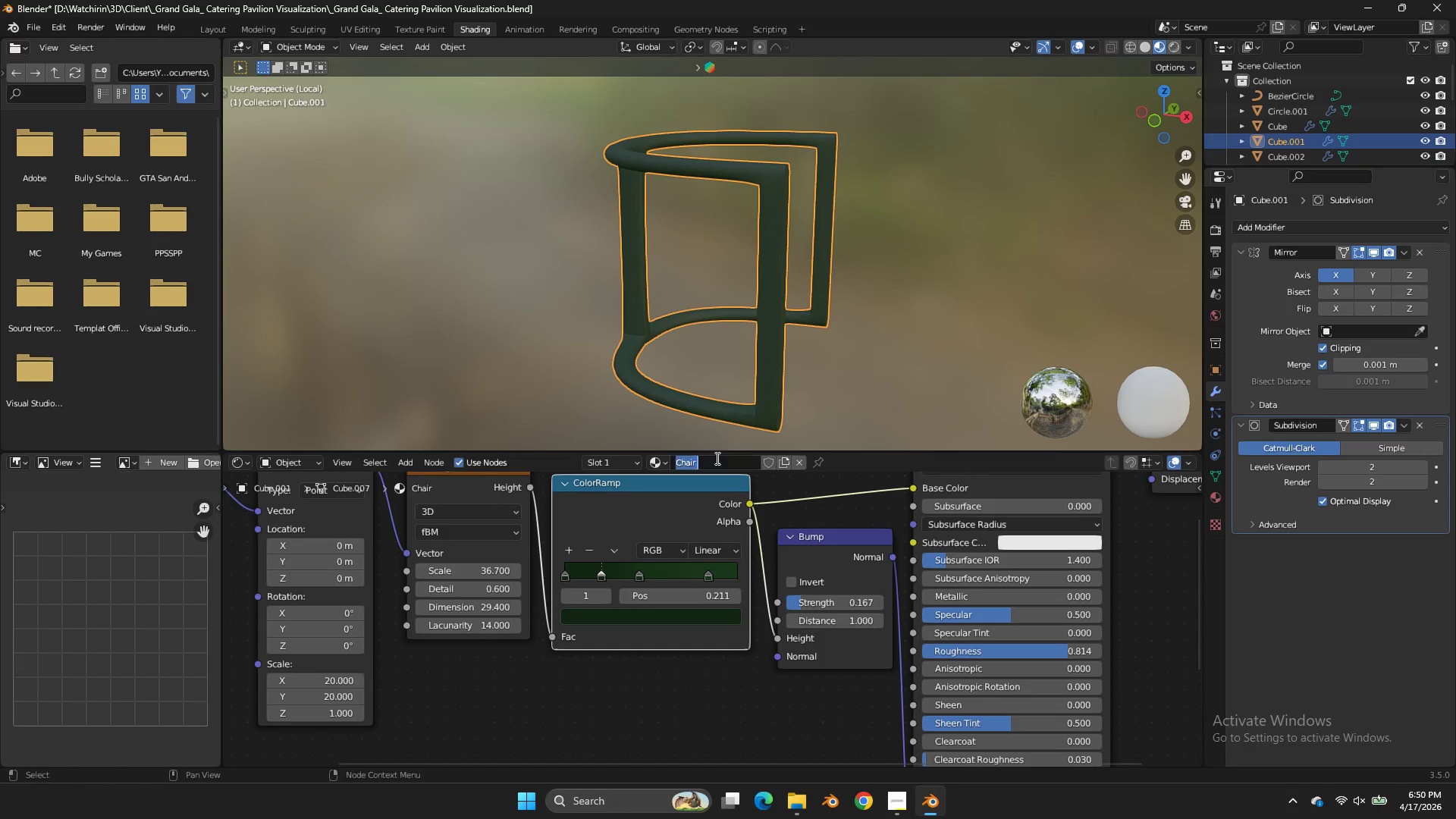 
double_click([716, 458])
 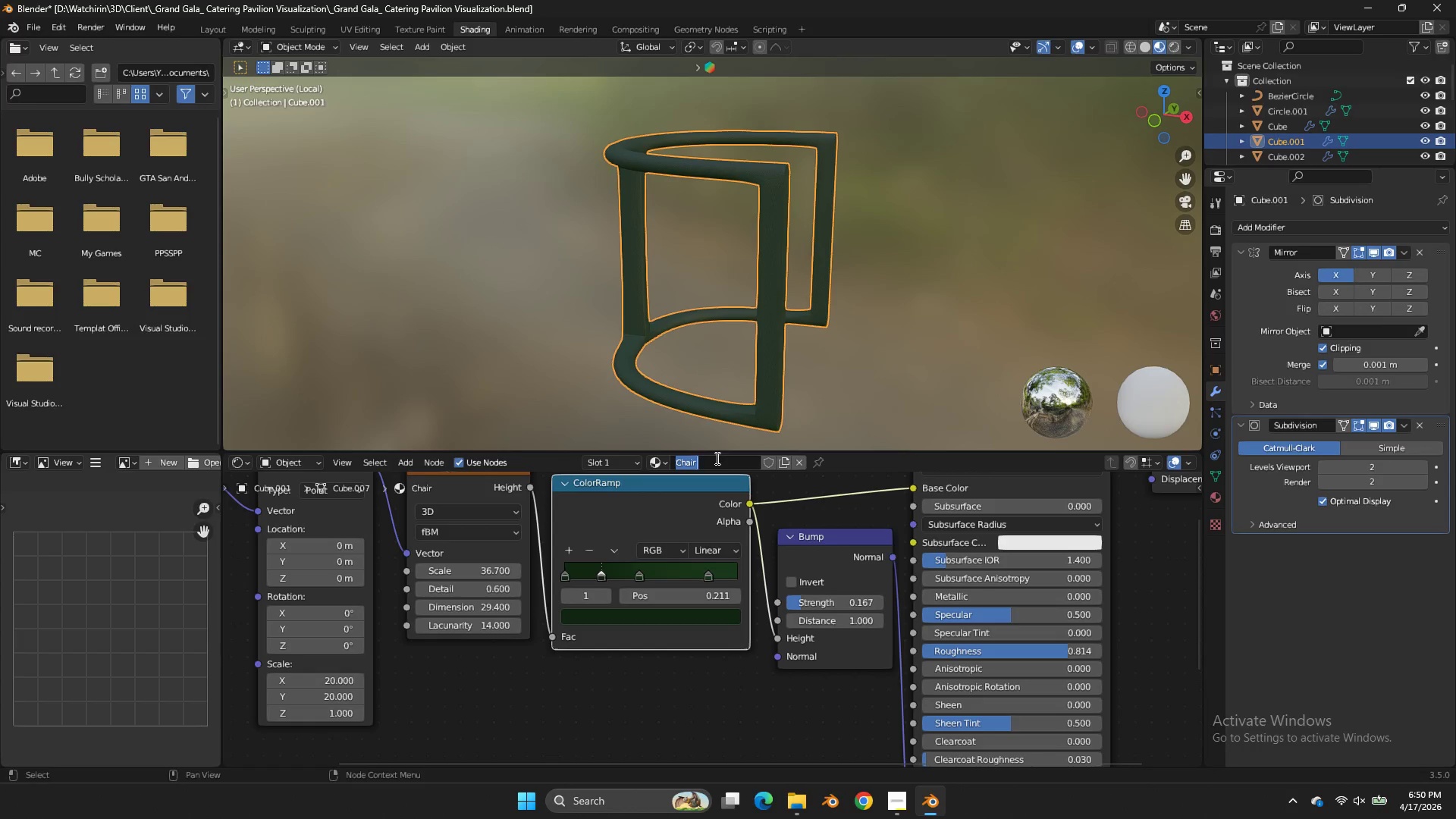 
triple_click([716, 458])
 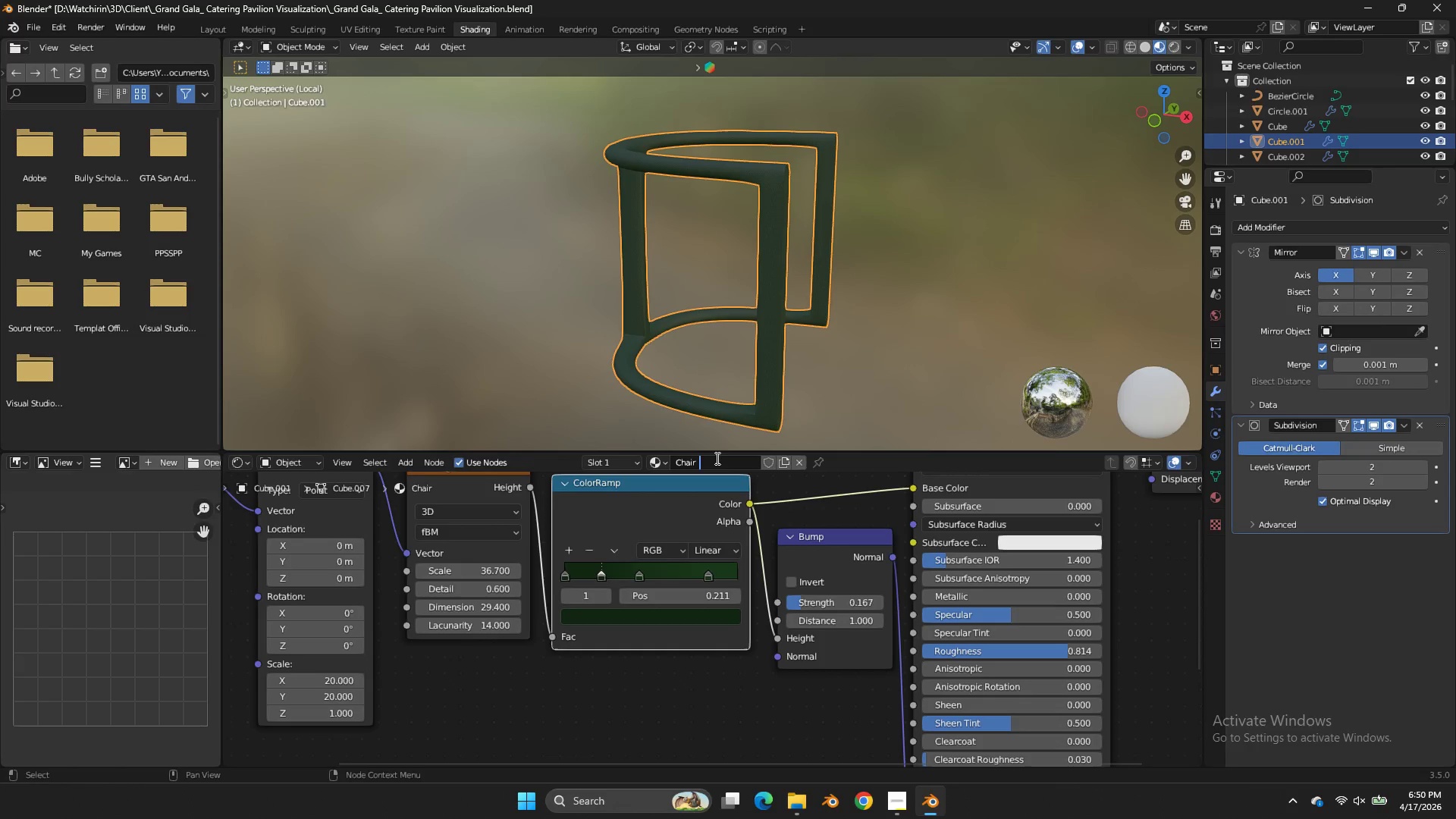 
type( )
key(Backspace)
type( )
key(Backspace)
key(Backspace)
type( steel)
 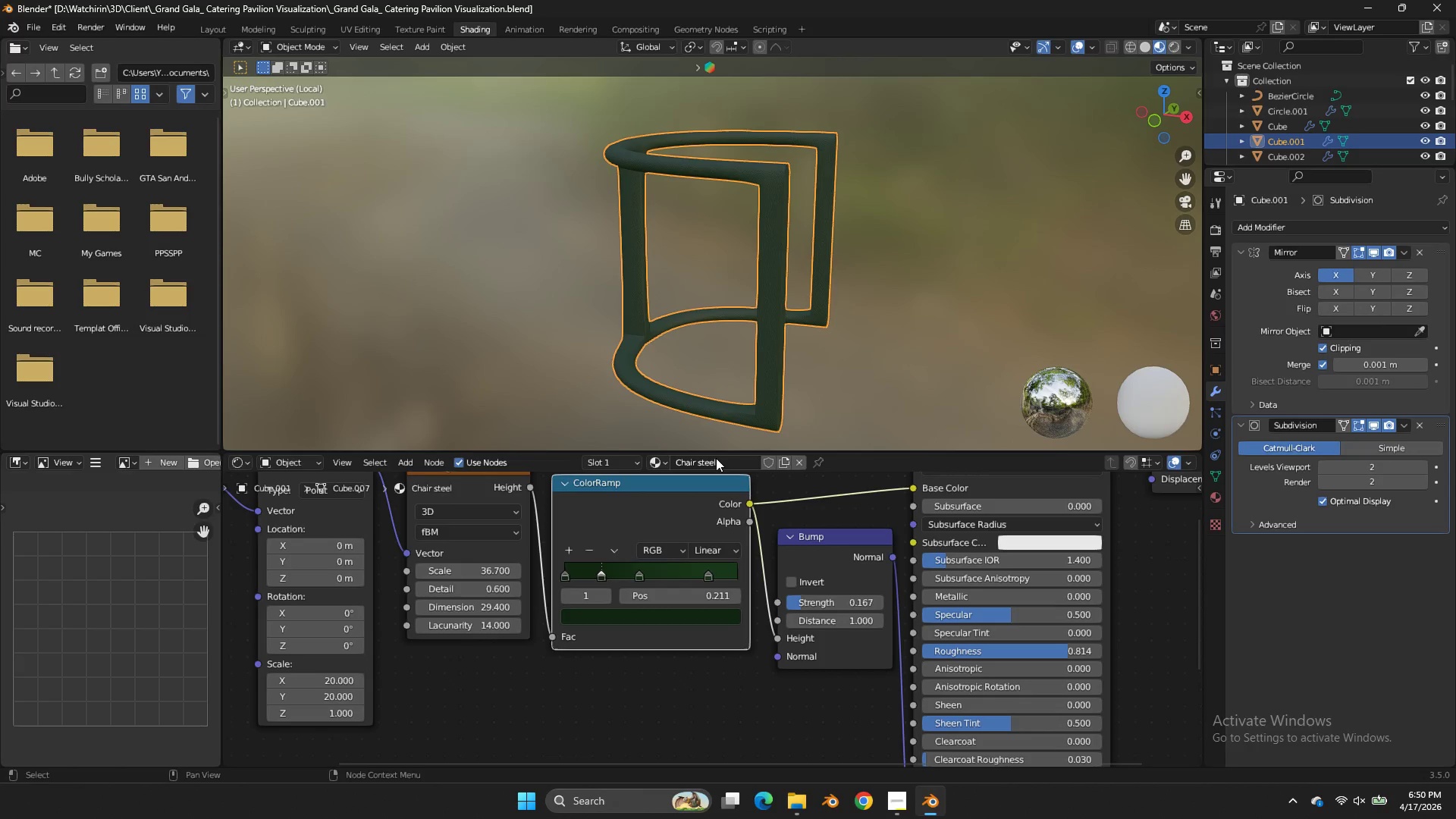 
key(Enter)
 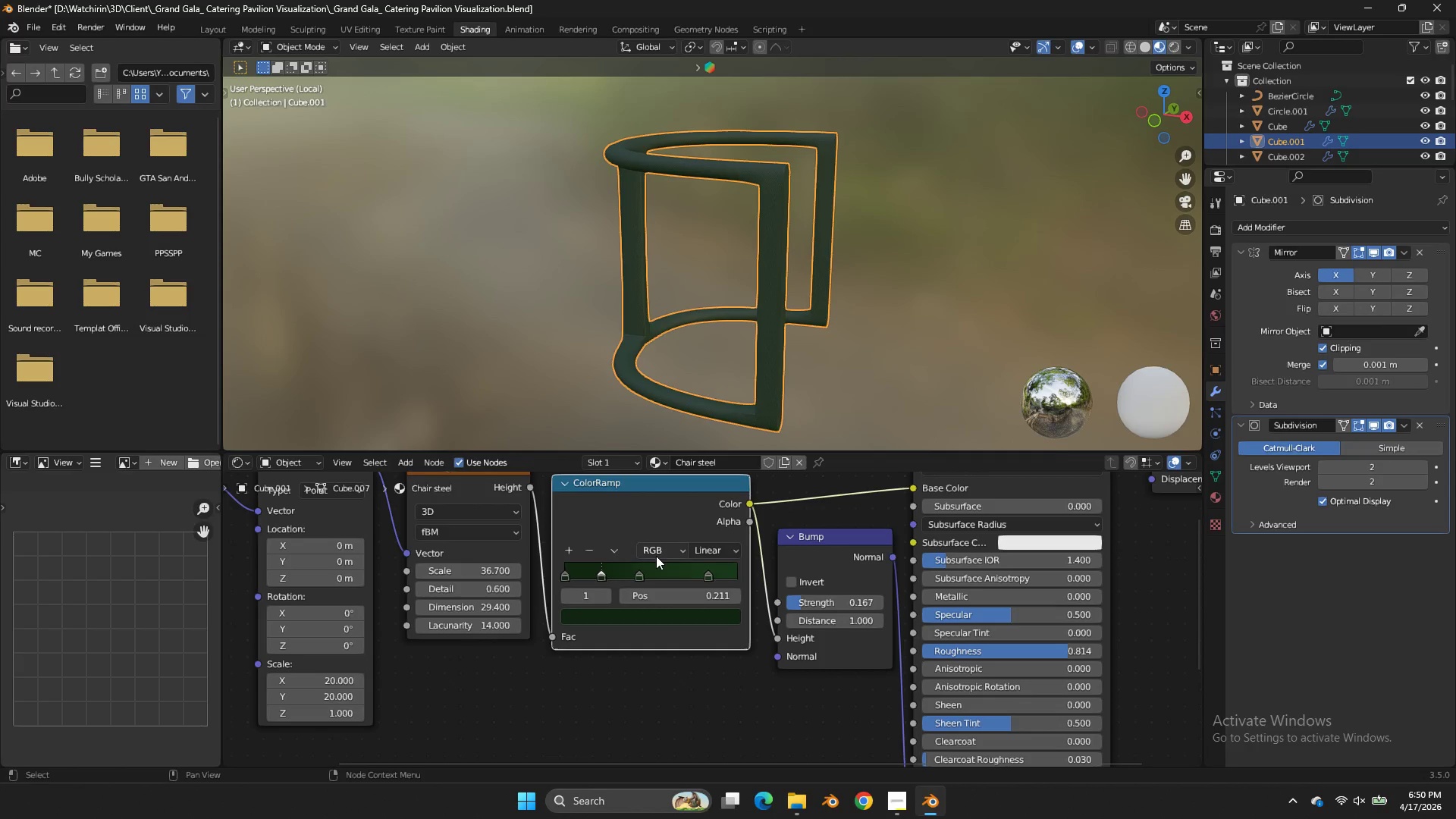 
left_click([639, 566])
 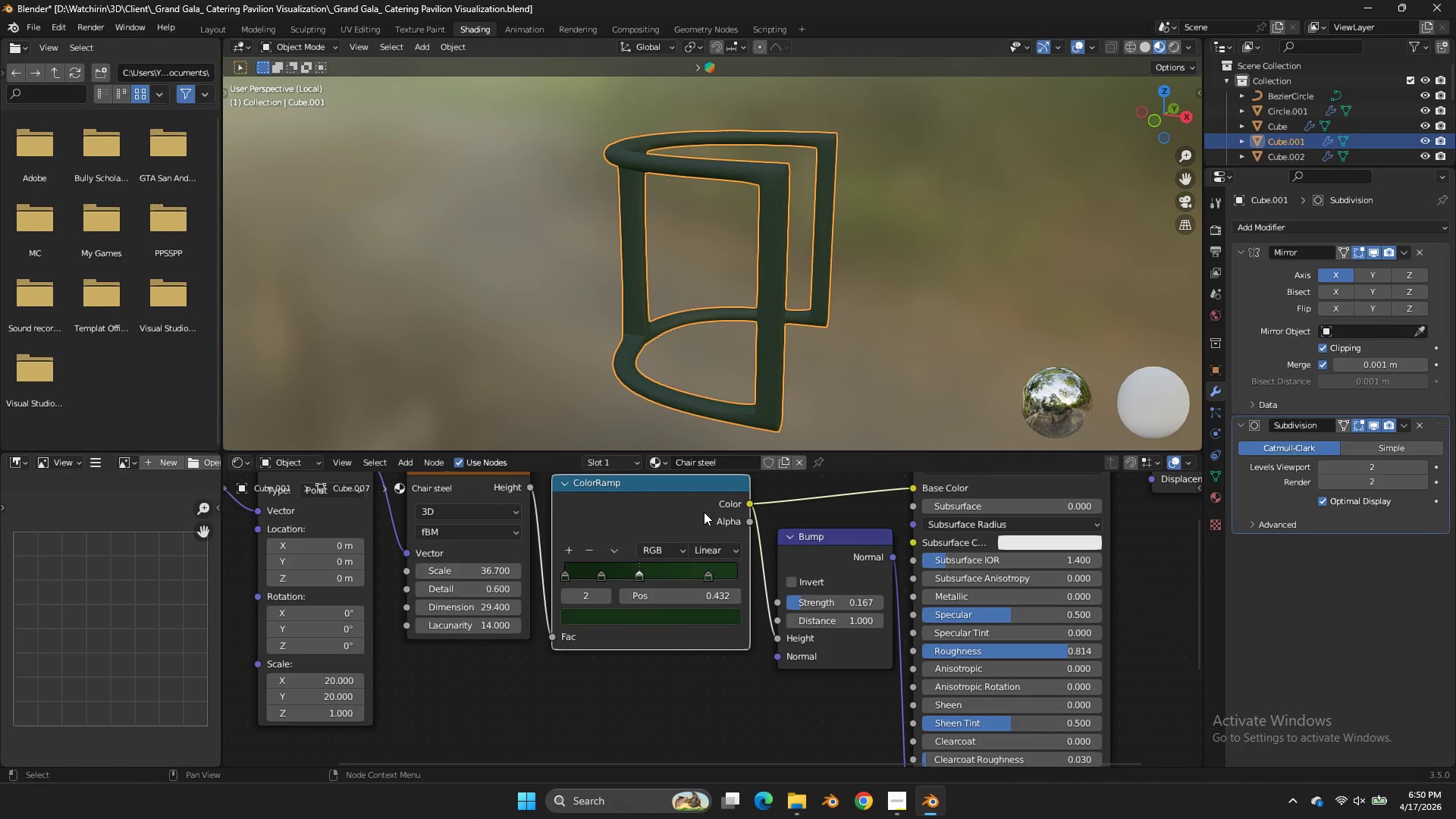 
left_click([704, 512])
 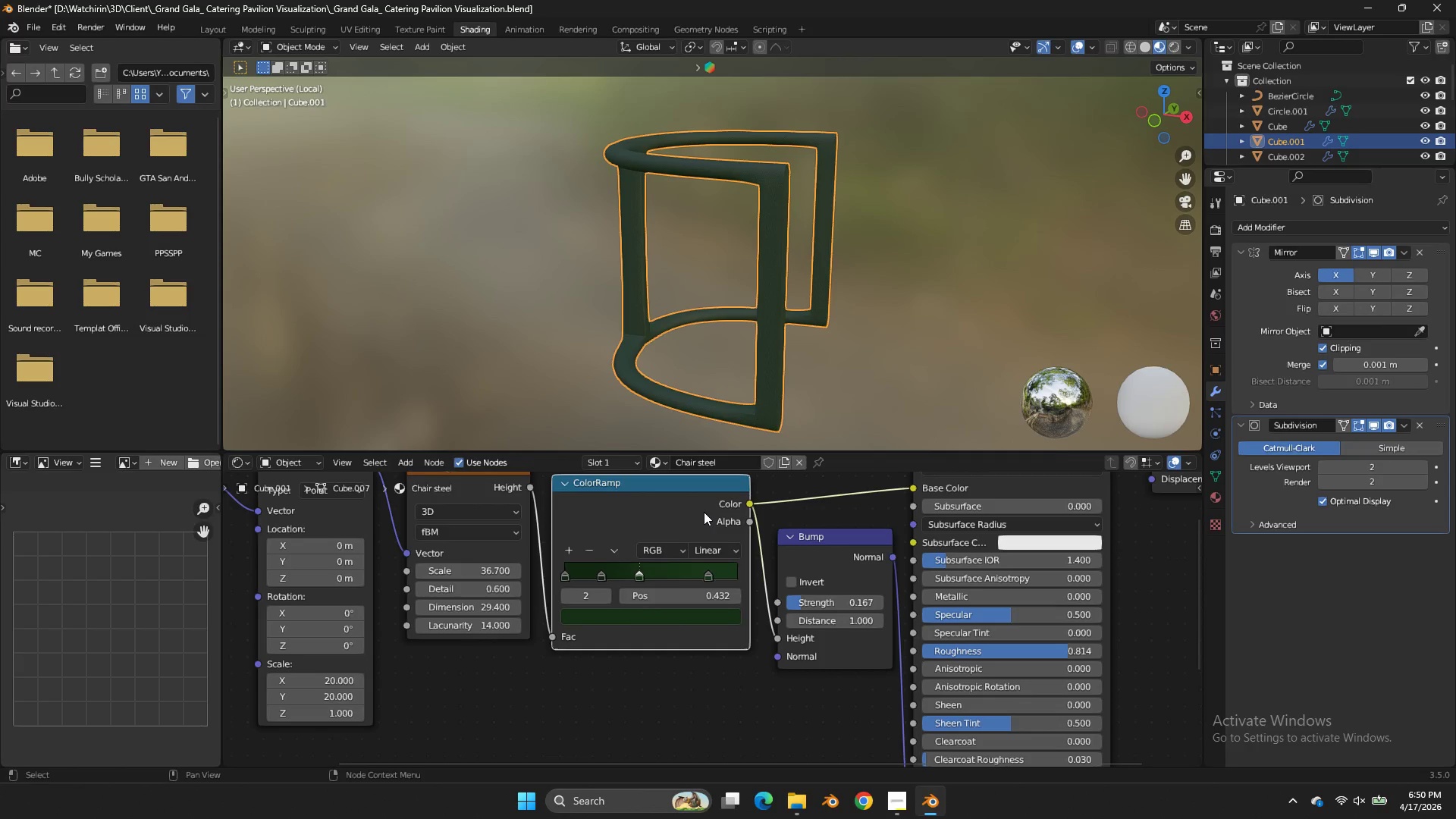 
key(X)
 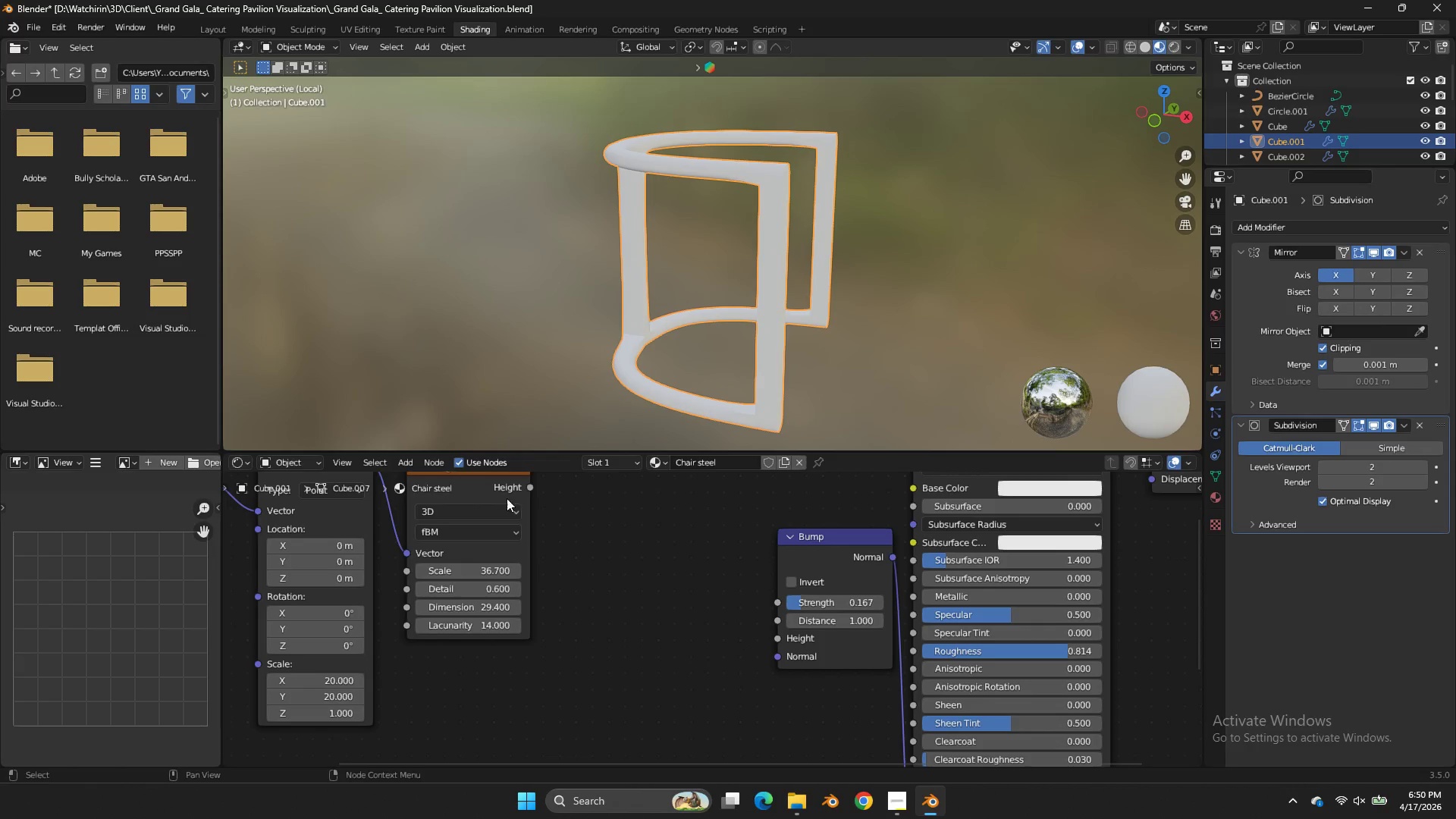 
left_click([494, 494])
 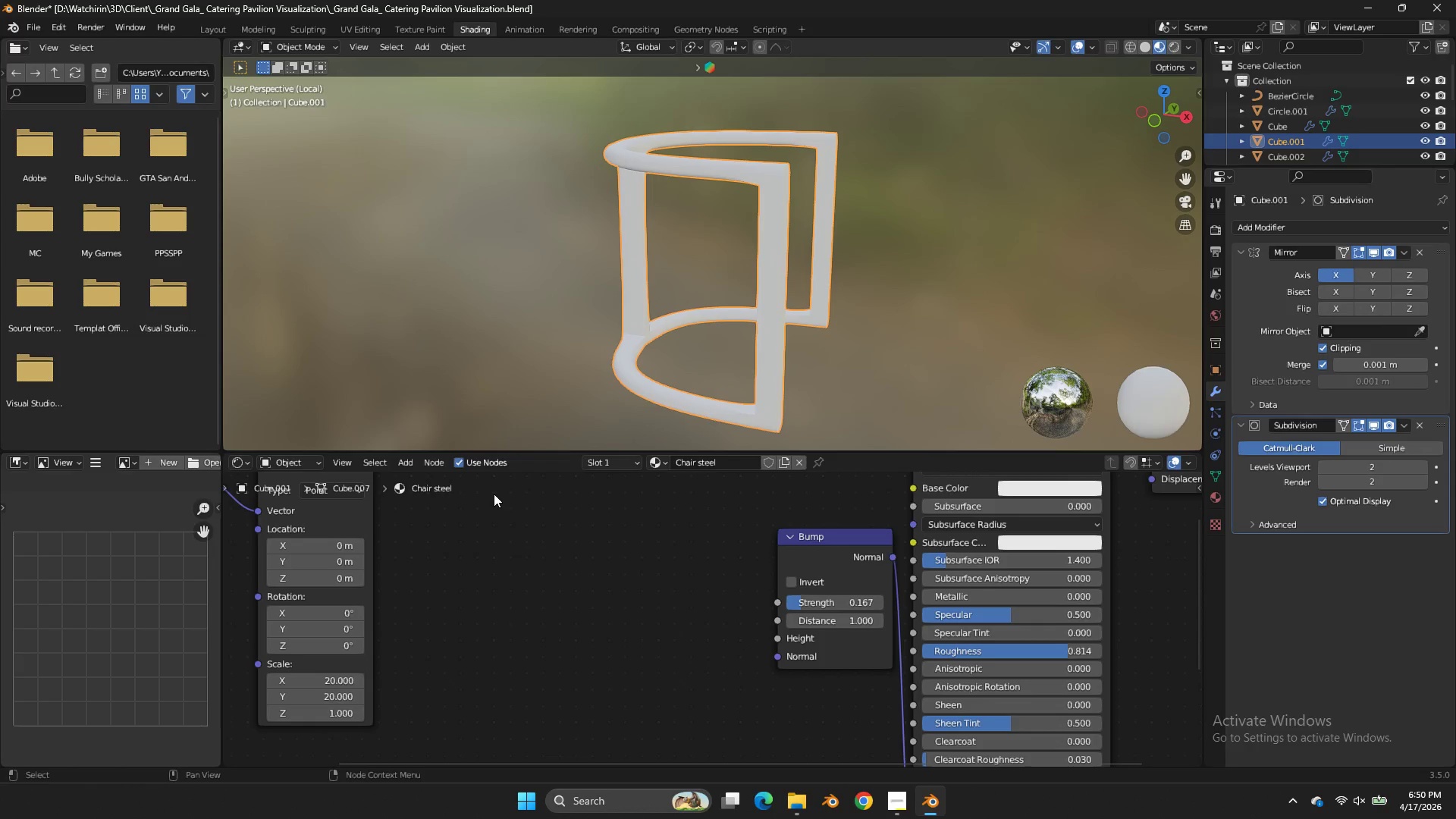 
key(X)
 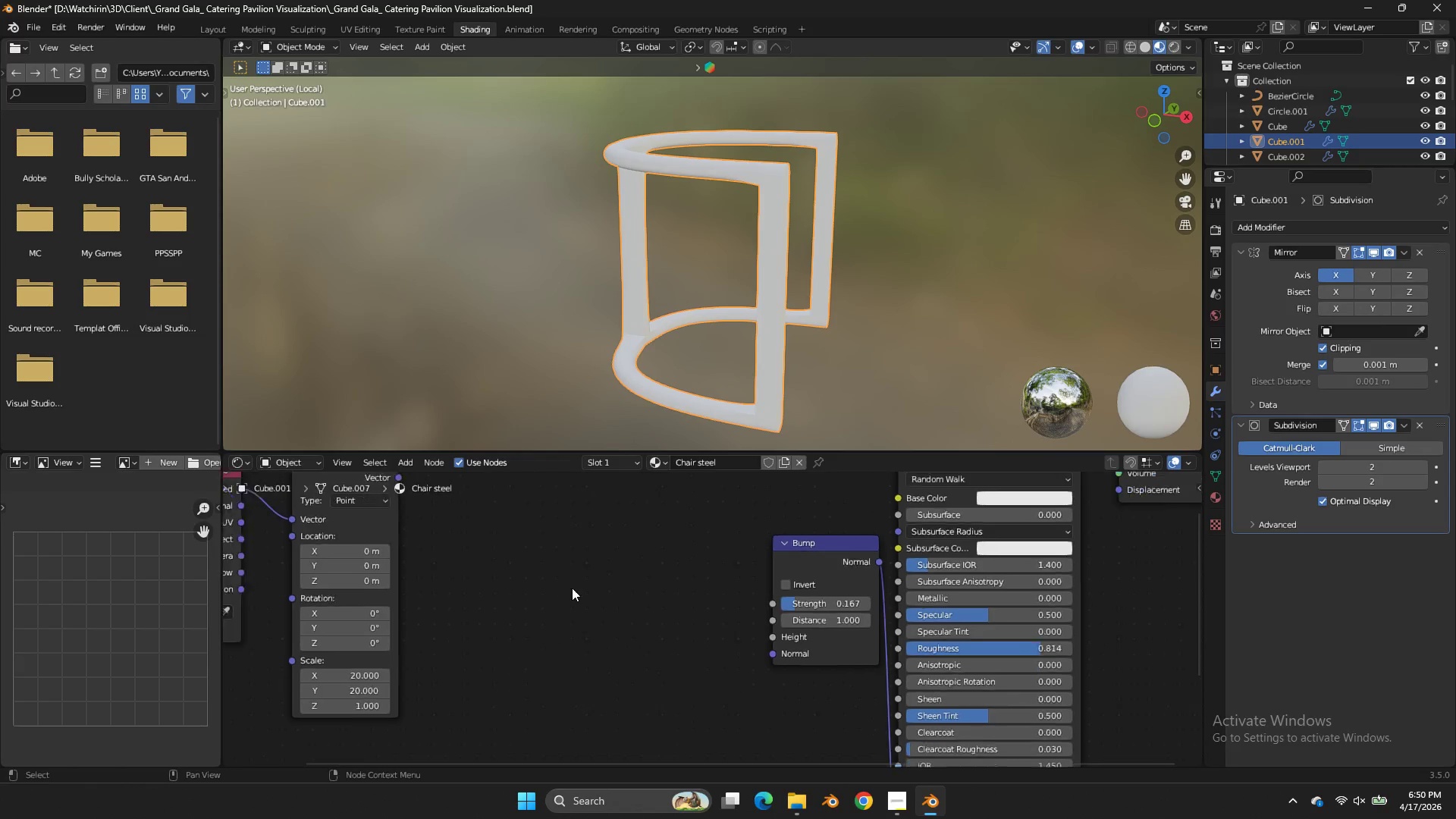 
key(Shift+ShiftLeft)
 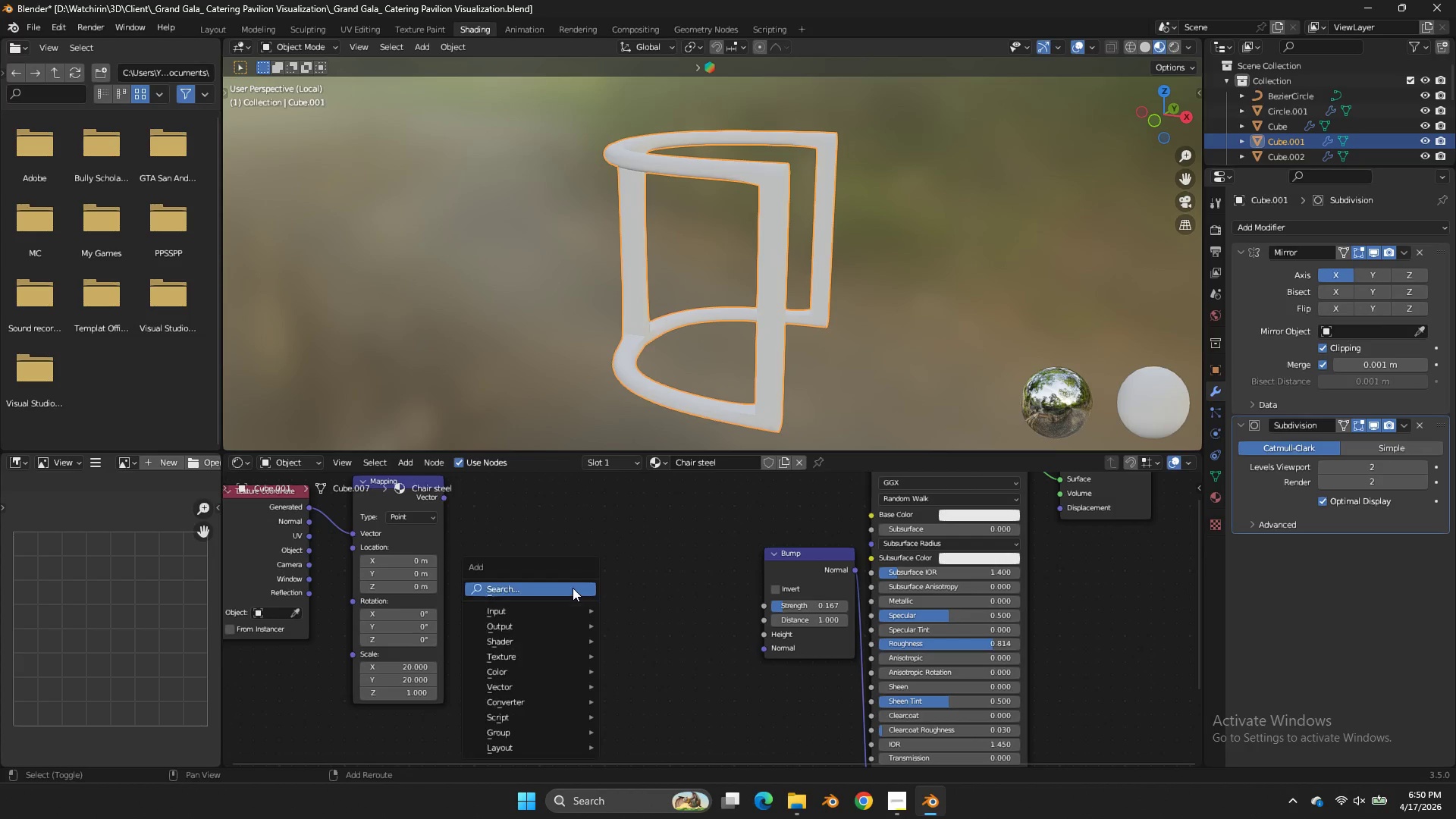 
key(Shift+A)
 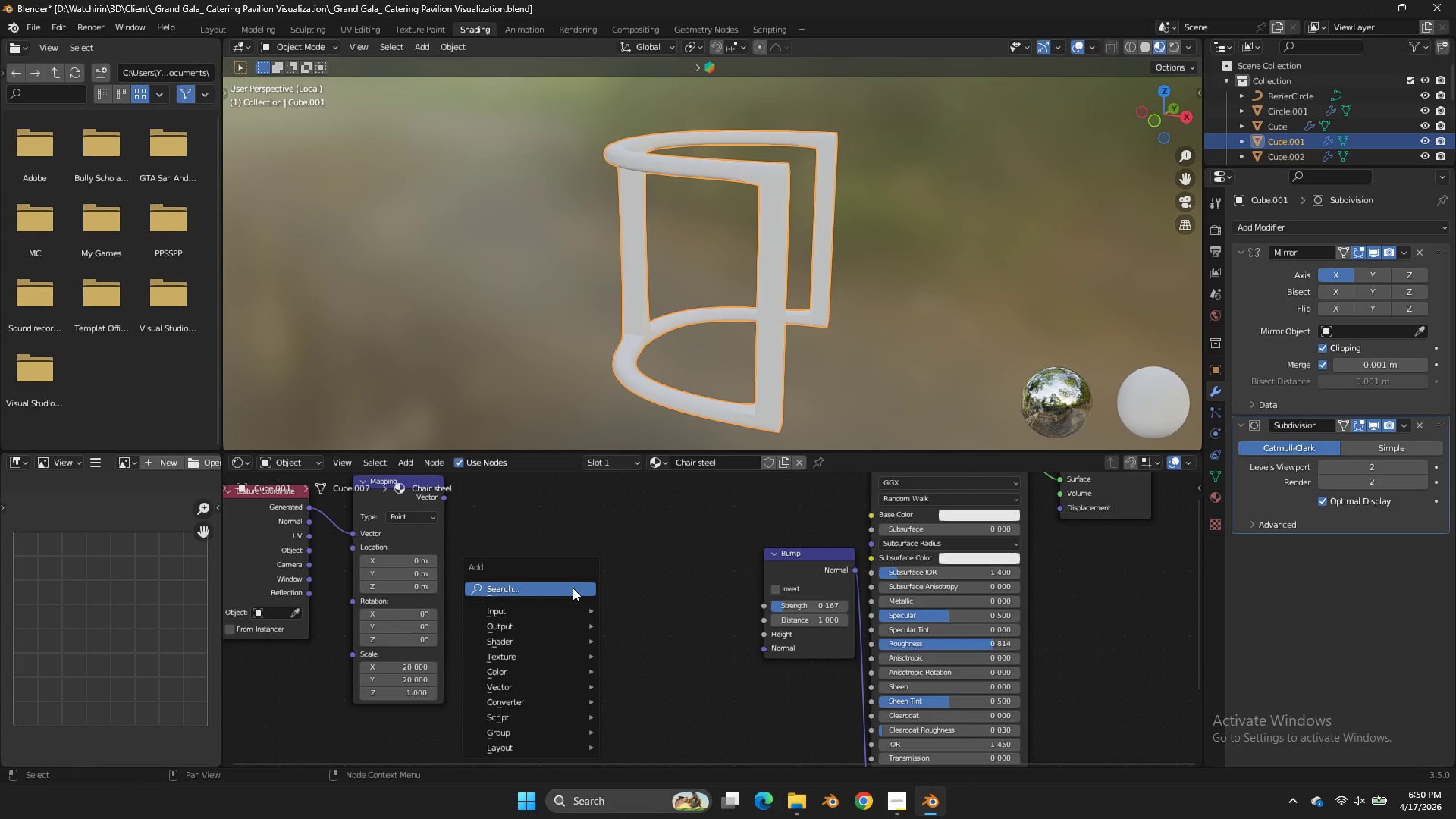 
scroll: coordinate [572, 588], scroll_direction: down, amount: 3.0
 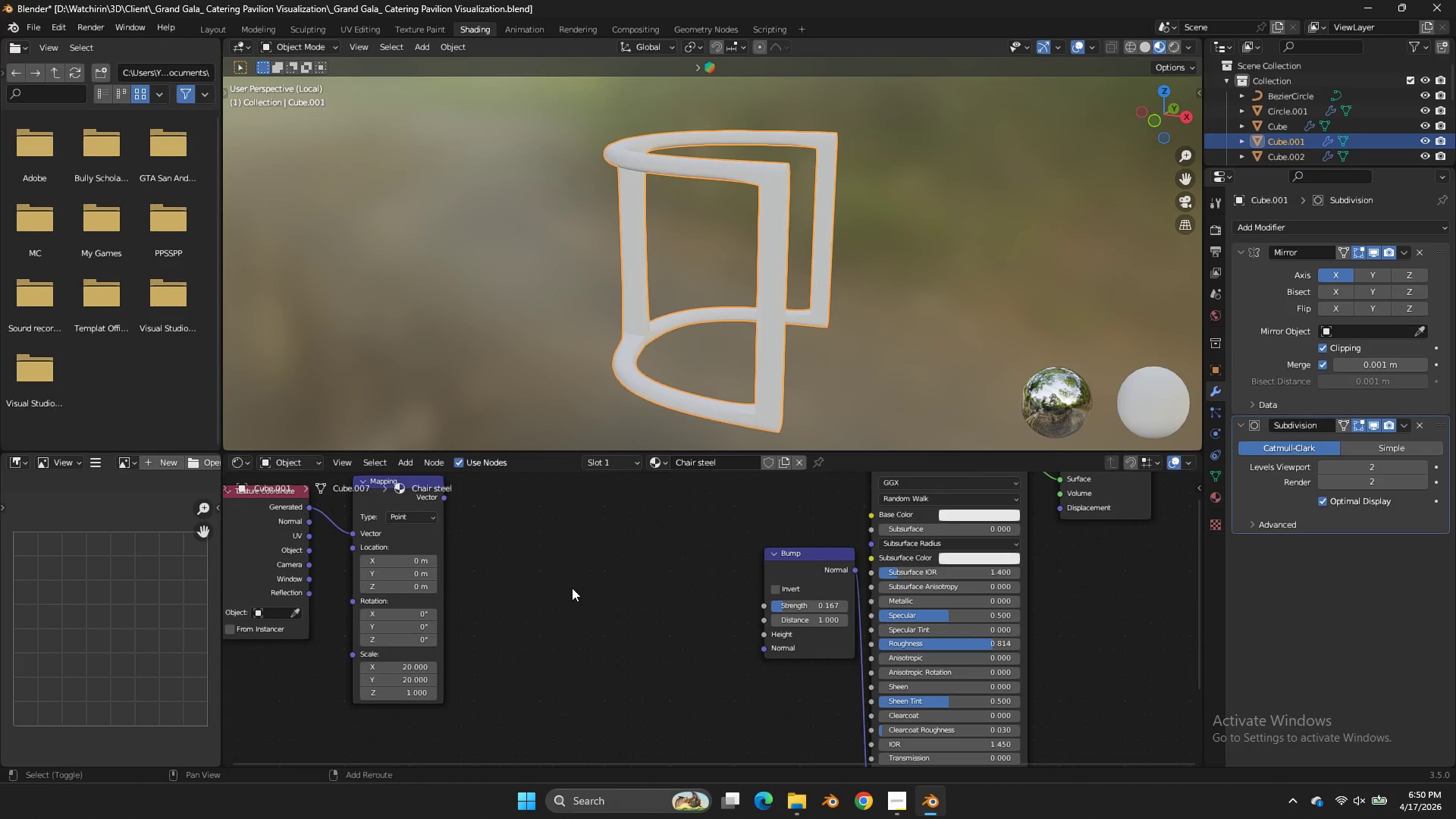 
left_click([573, 588])
 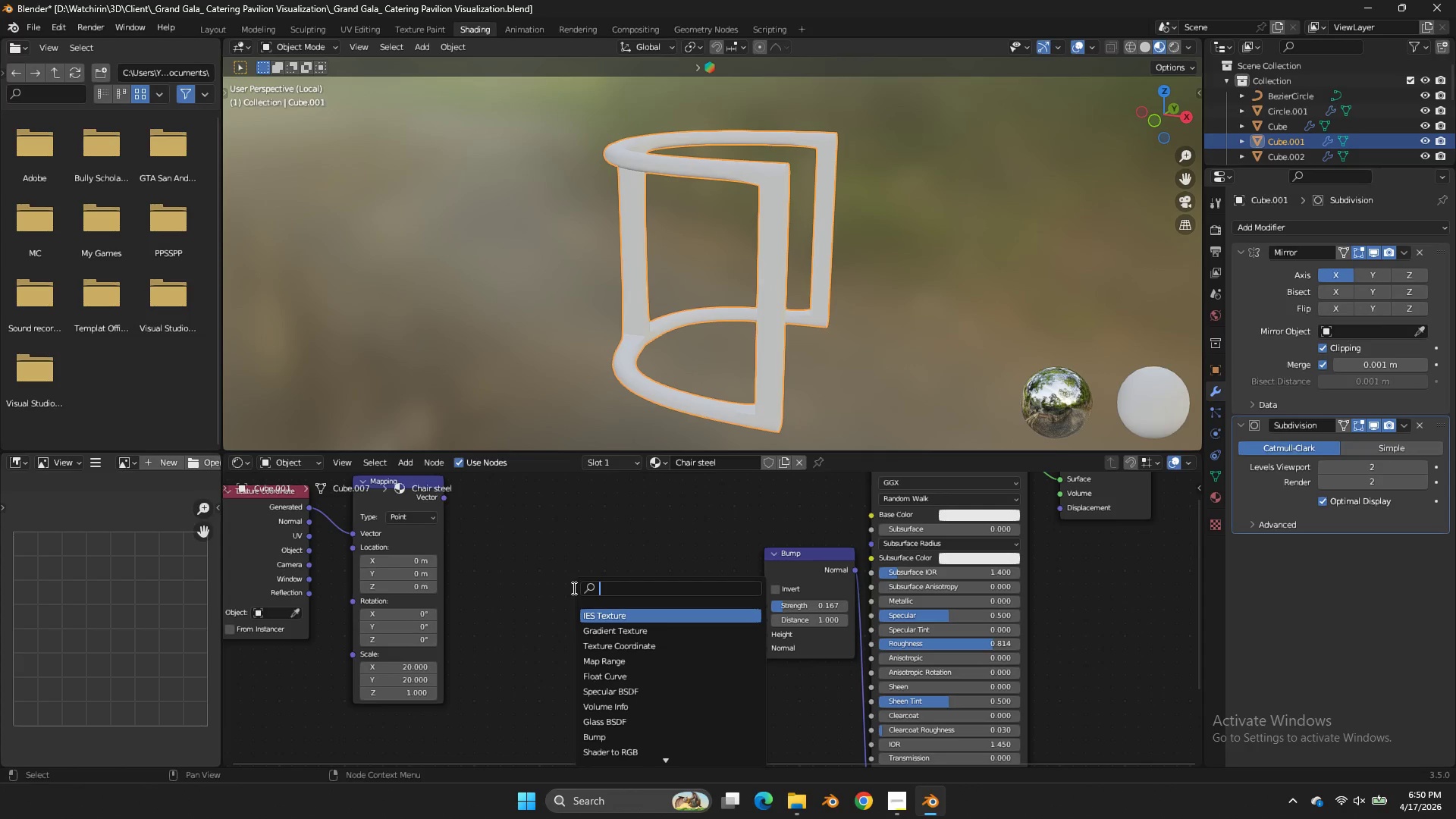 
type(noise)
 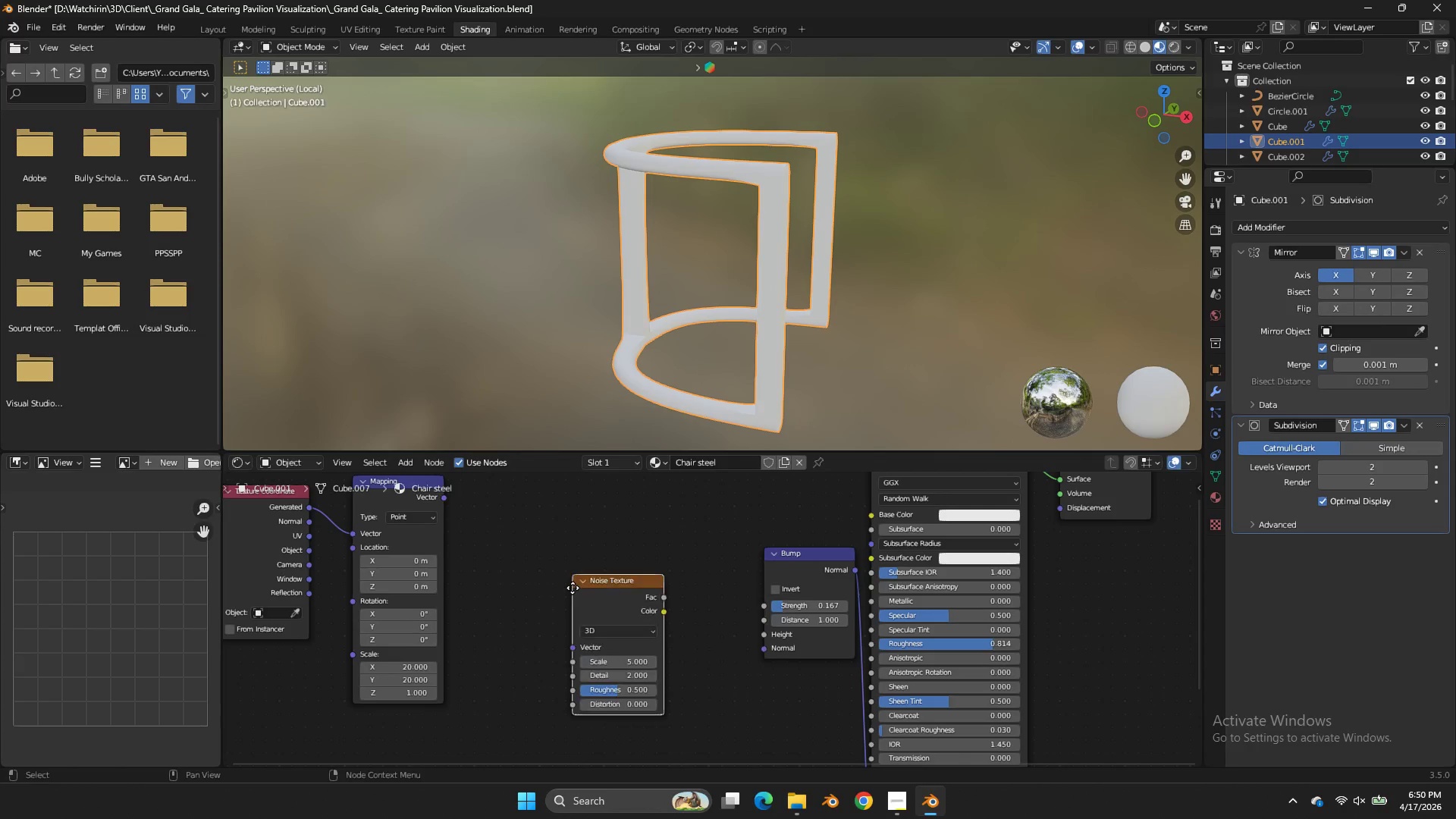 
key(Enter)
 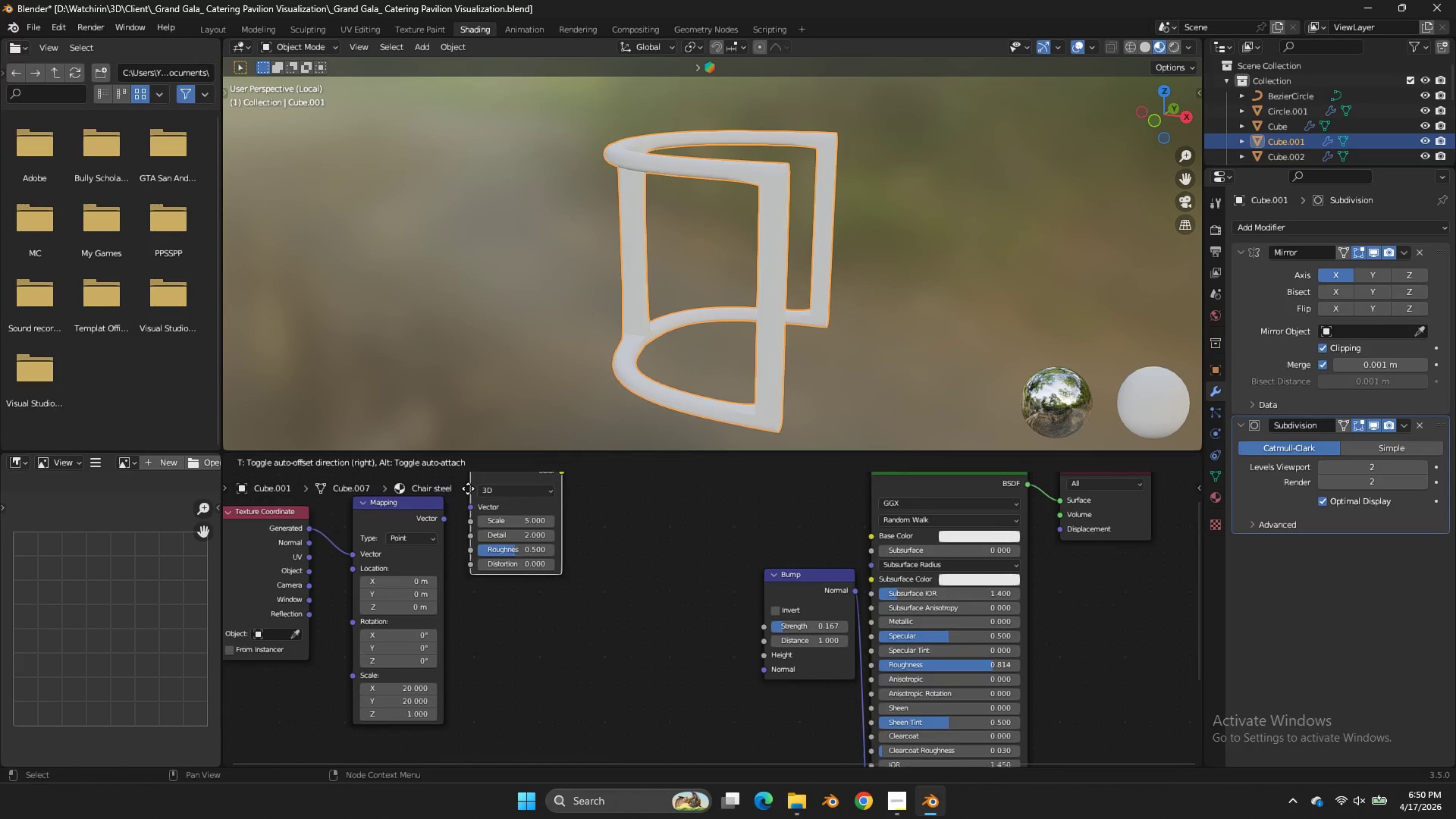 
left_click([495, 533])
 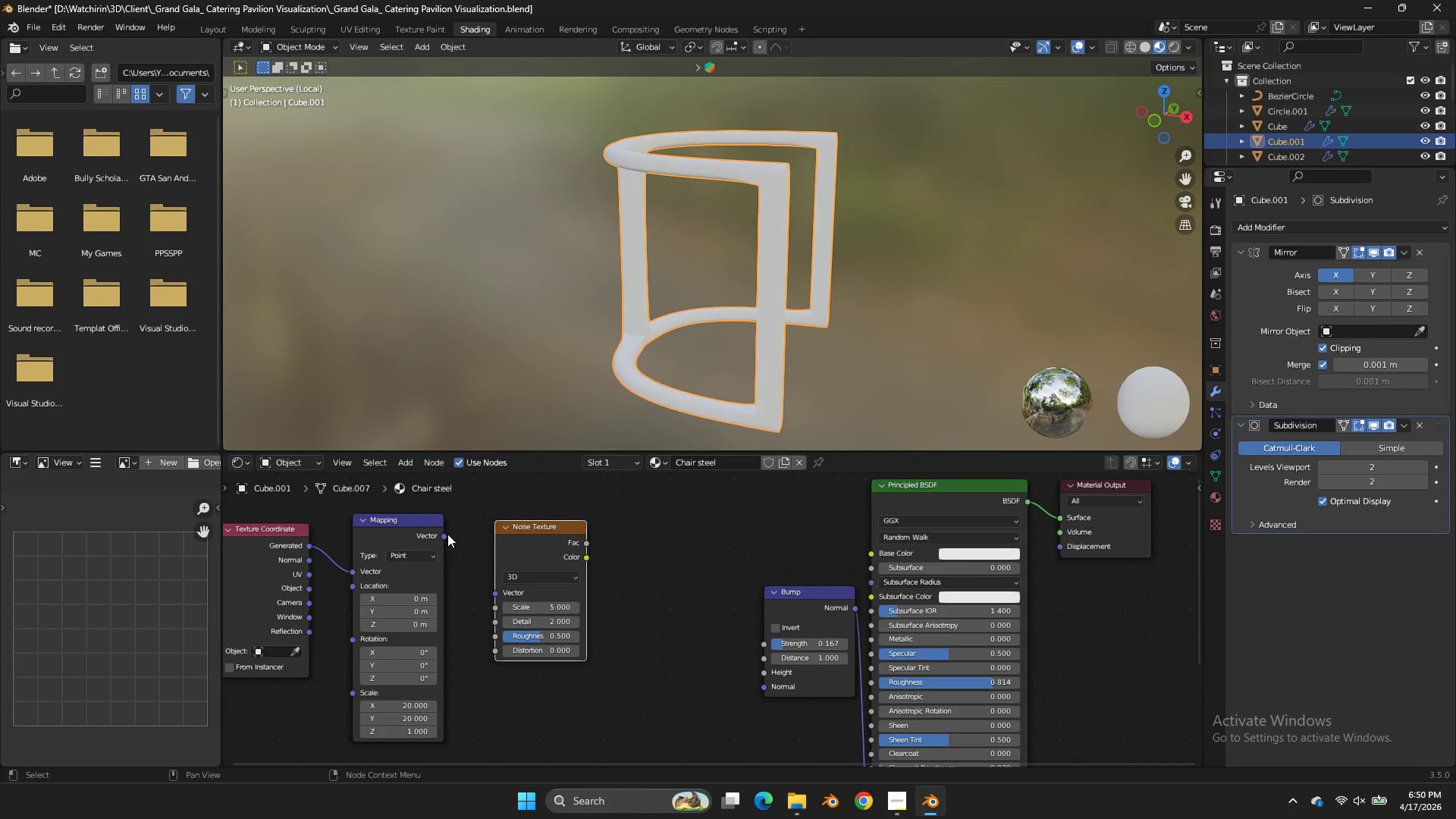 
left_click_drag(start_coordinate=[447, 534], to_coordinate=[494, 588])
 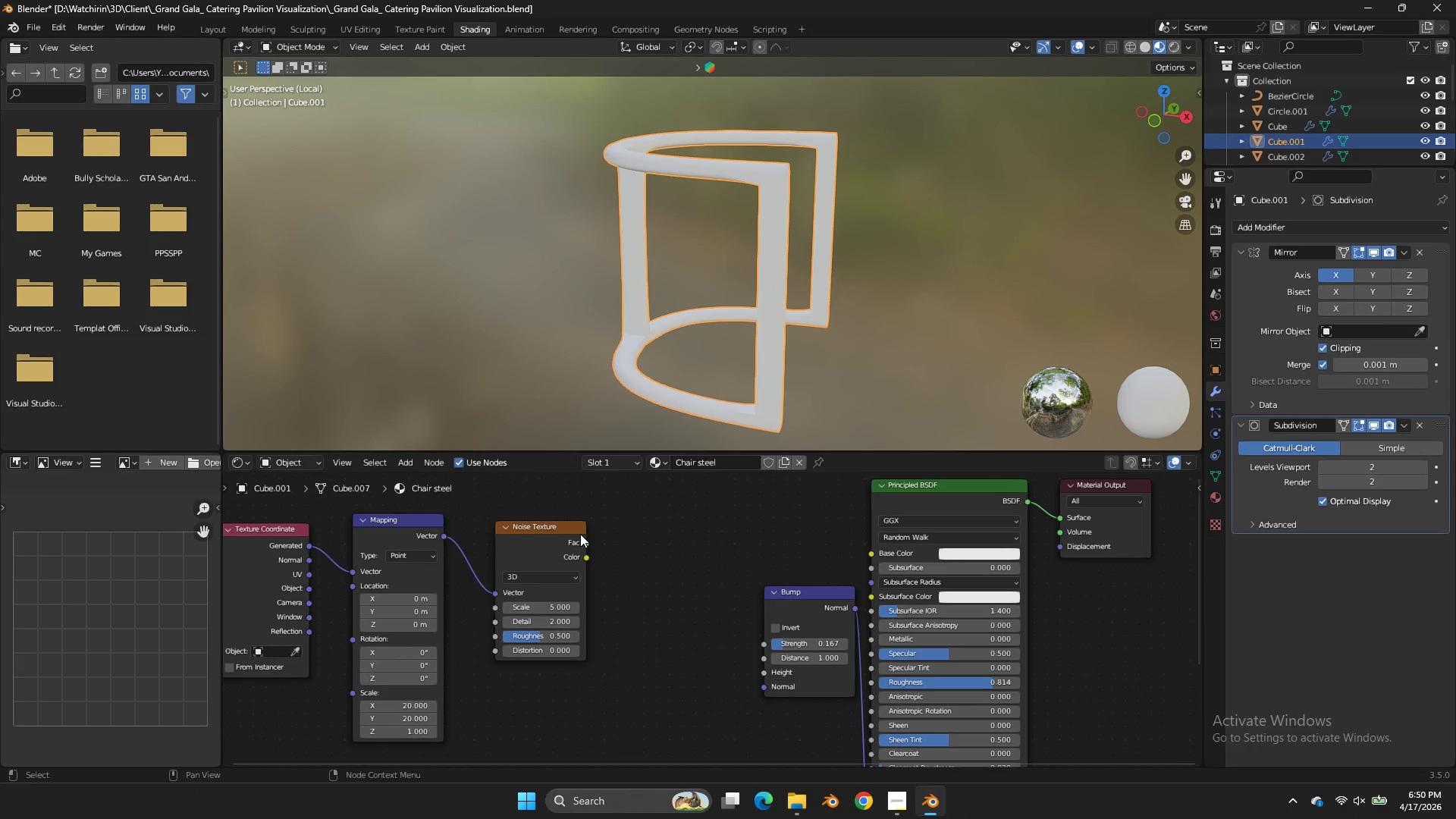 
left_click_drag(start_coordinate=[580, 535], to_coordinate=[566, 531])
 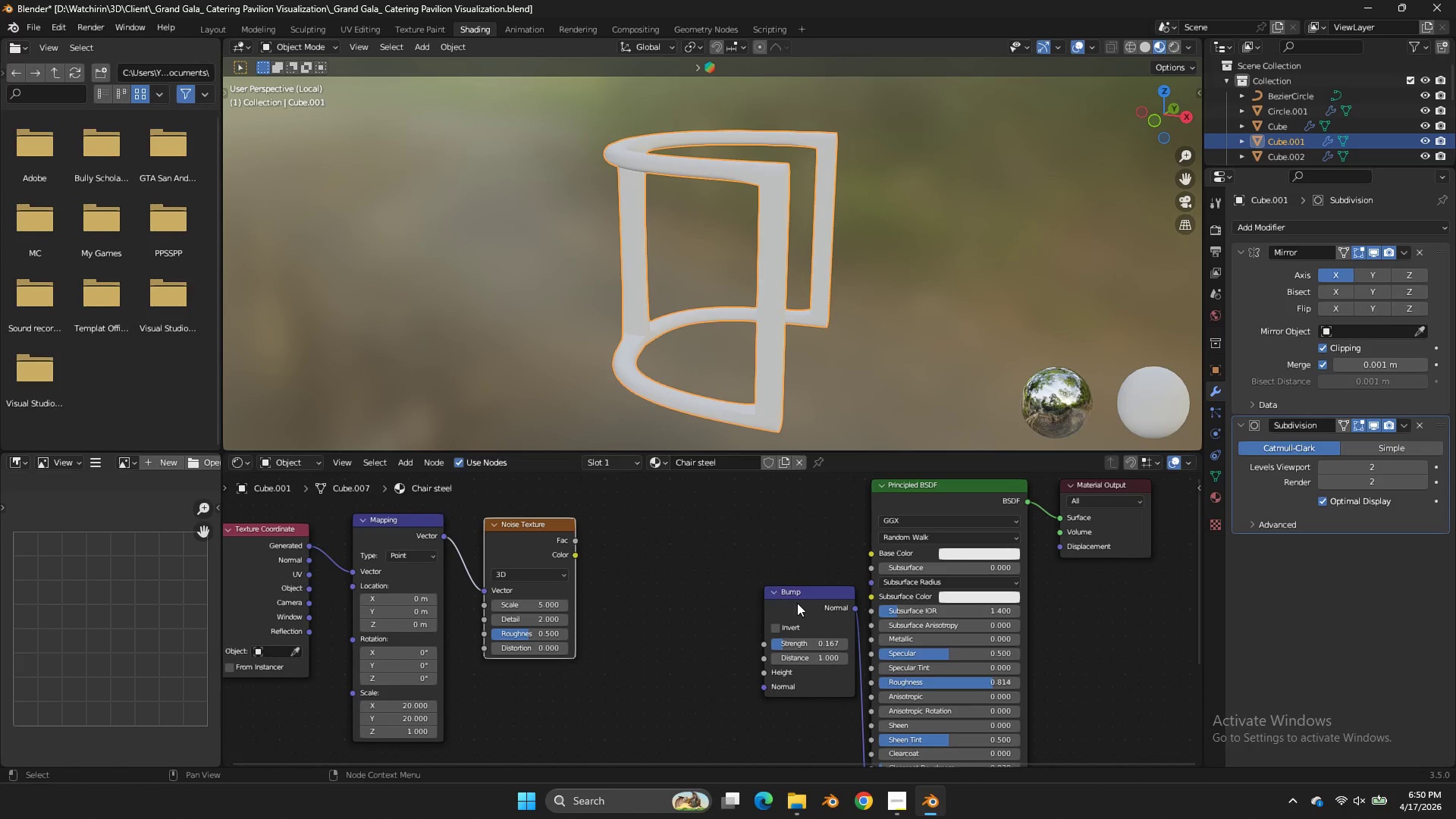 
left_click([799, 606])
 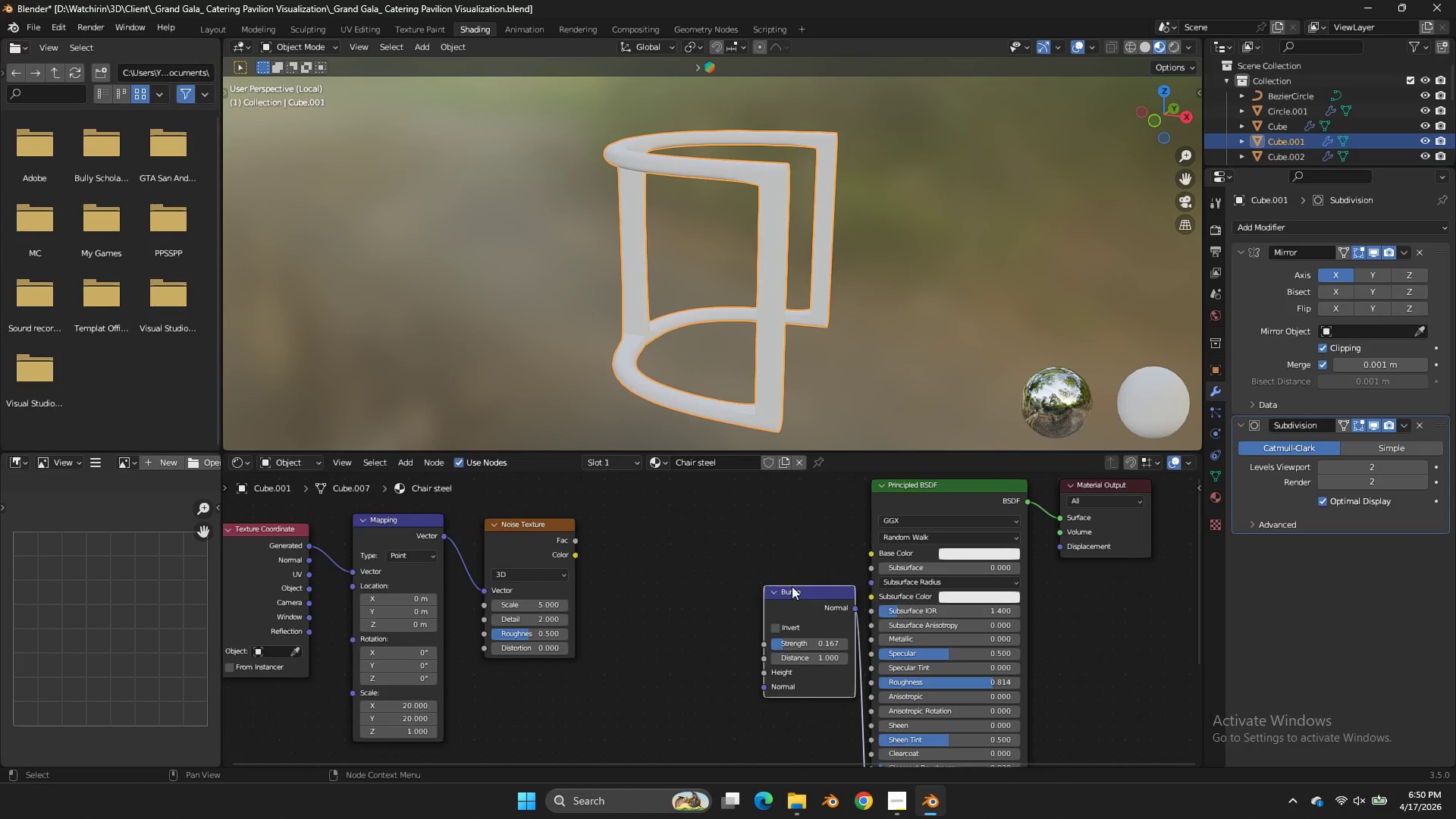 
key(X)
 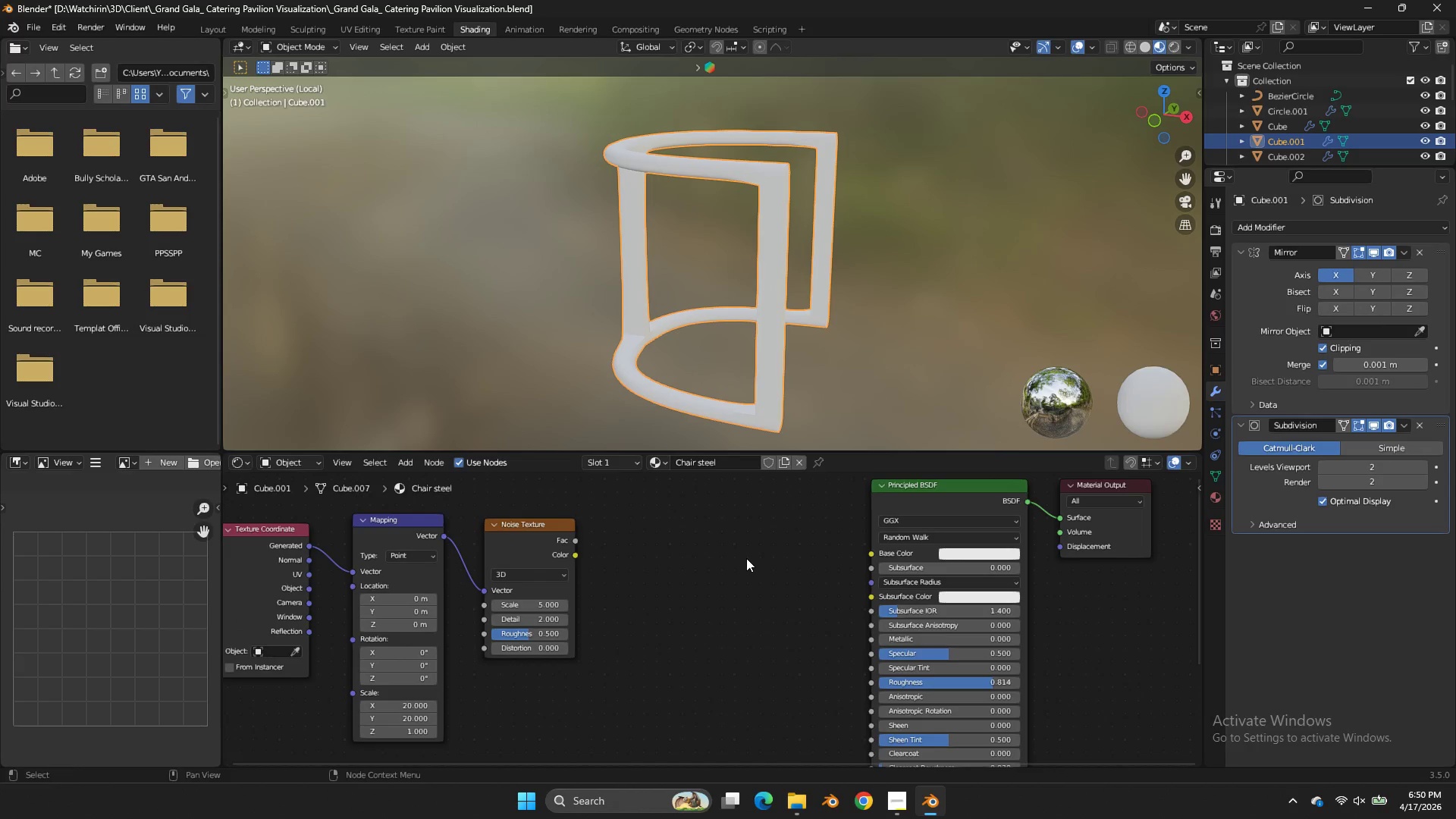 
left_click([746, 558])
 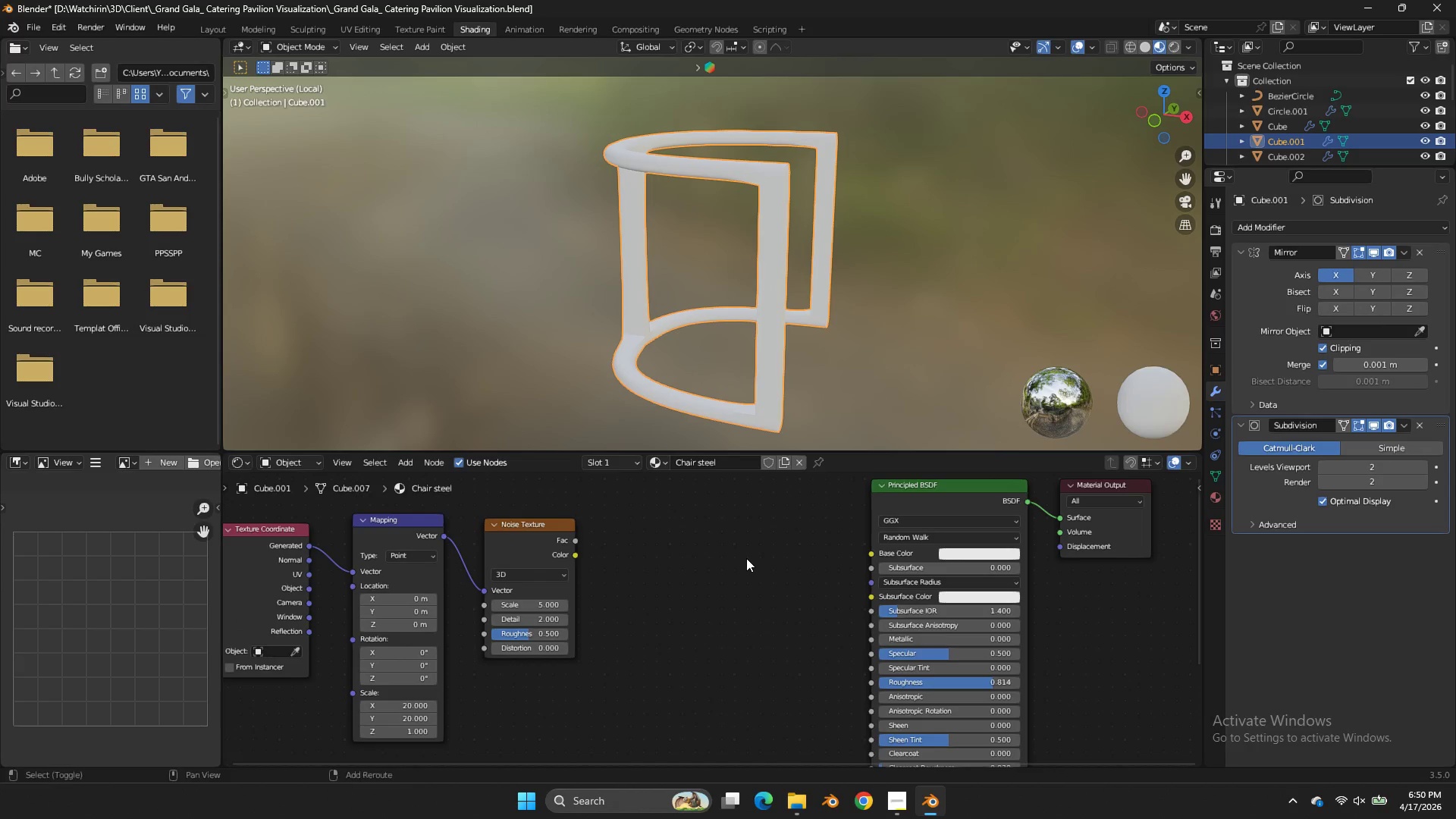 
key(Shift+ShiftLeft)
 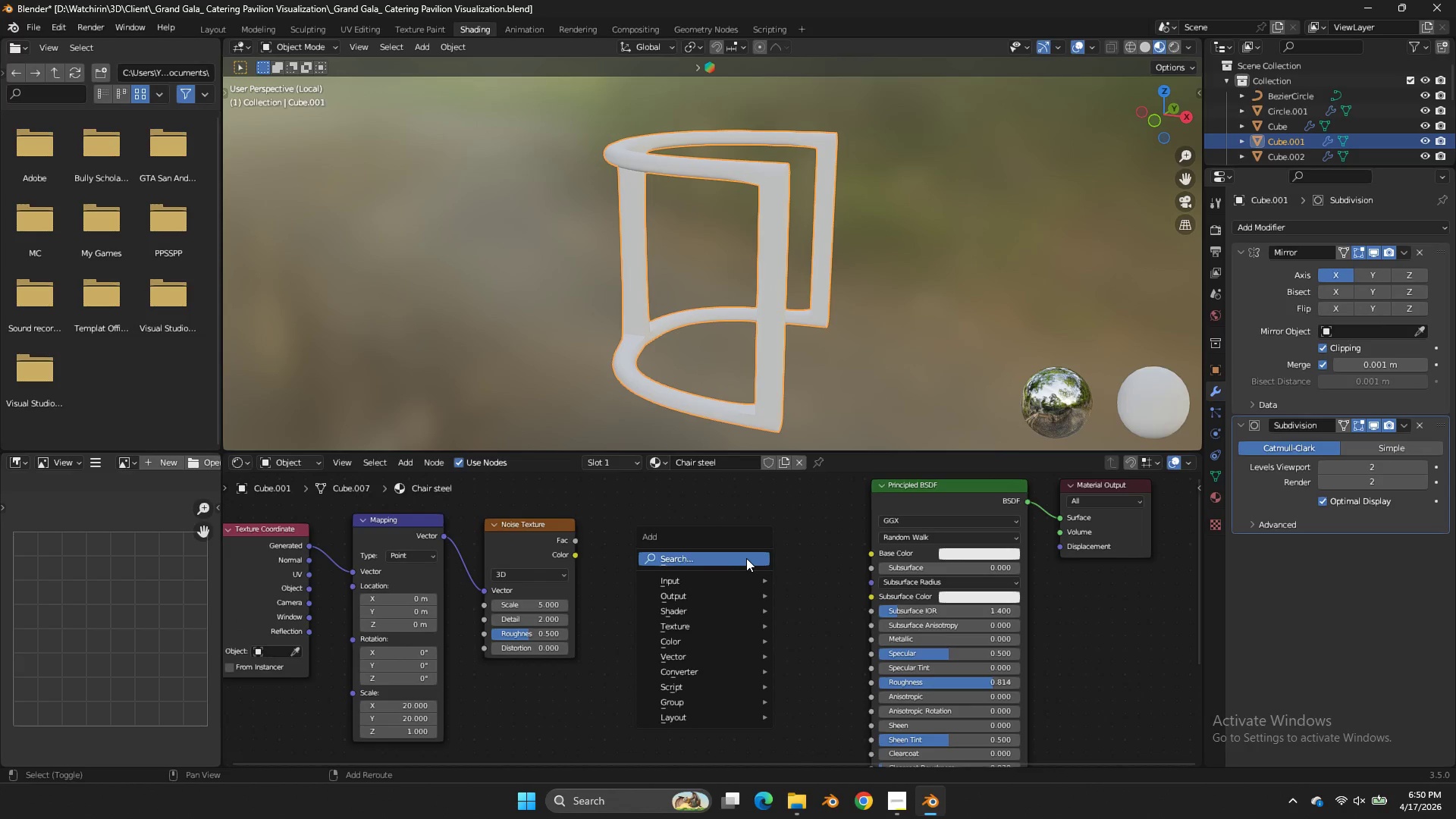 
key(Shift+A)
 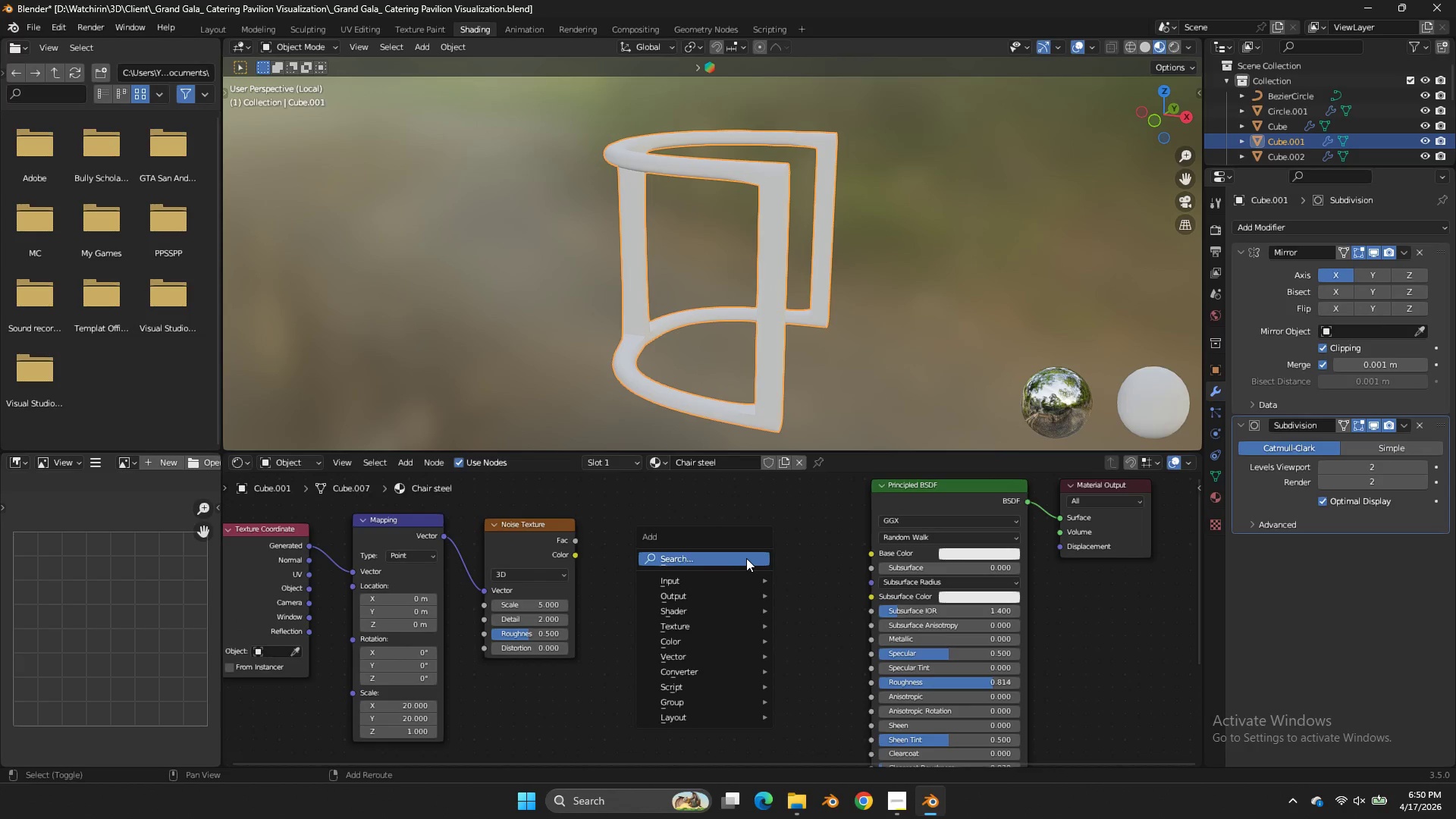 
double_click([746, 558])
 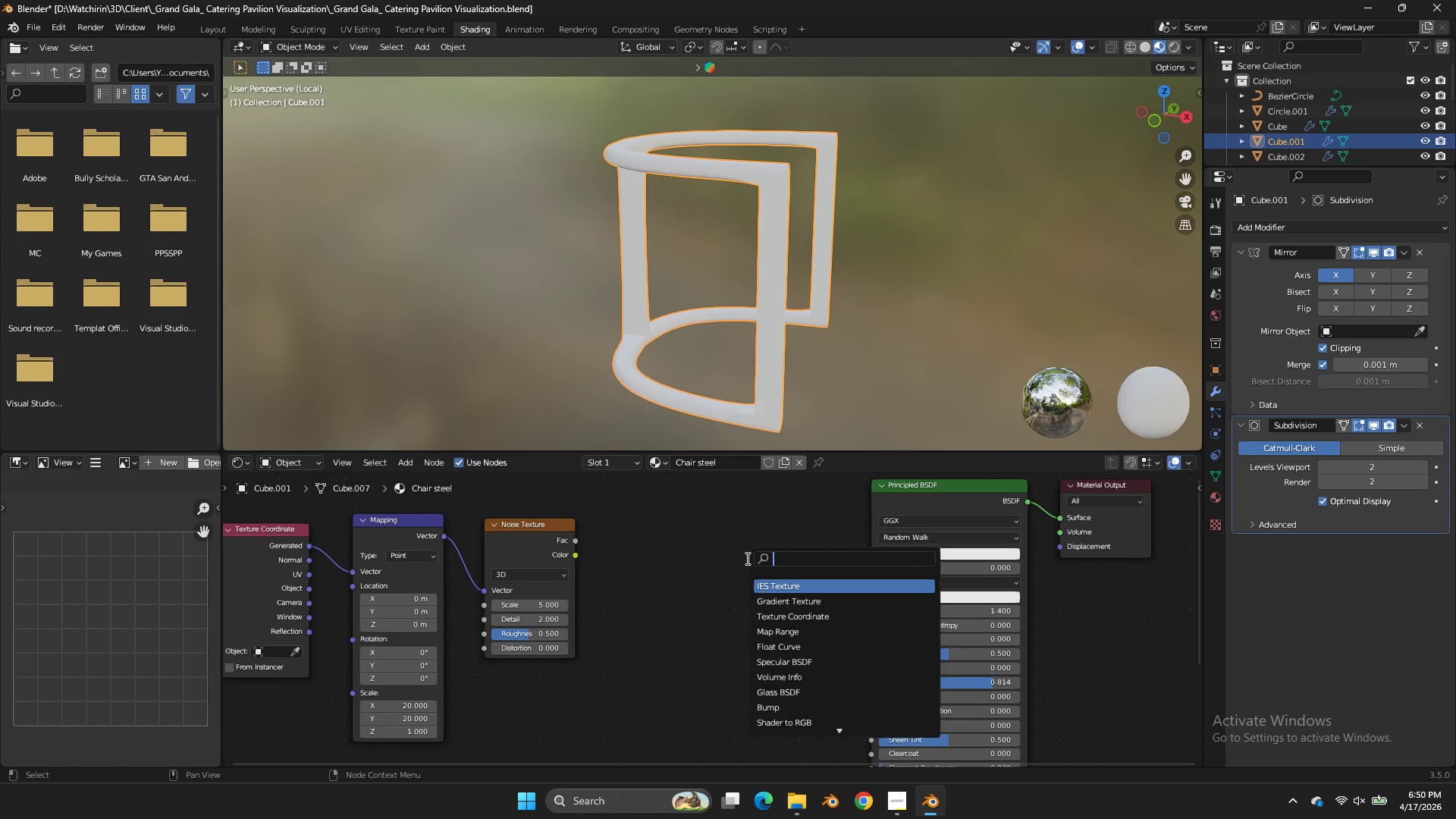 
type(color)
 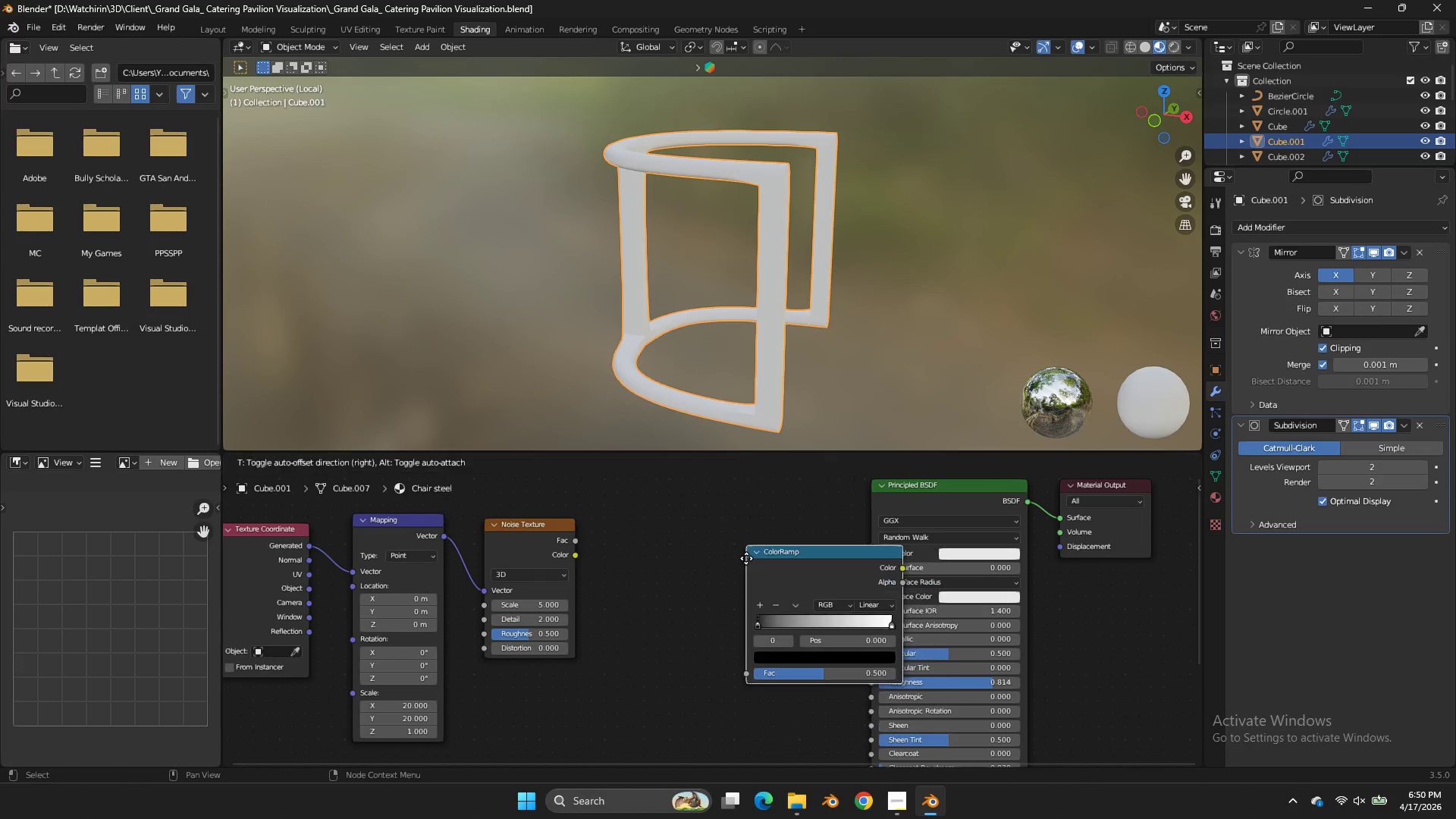 
key(Enter)
 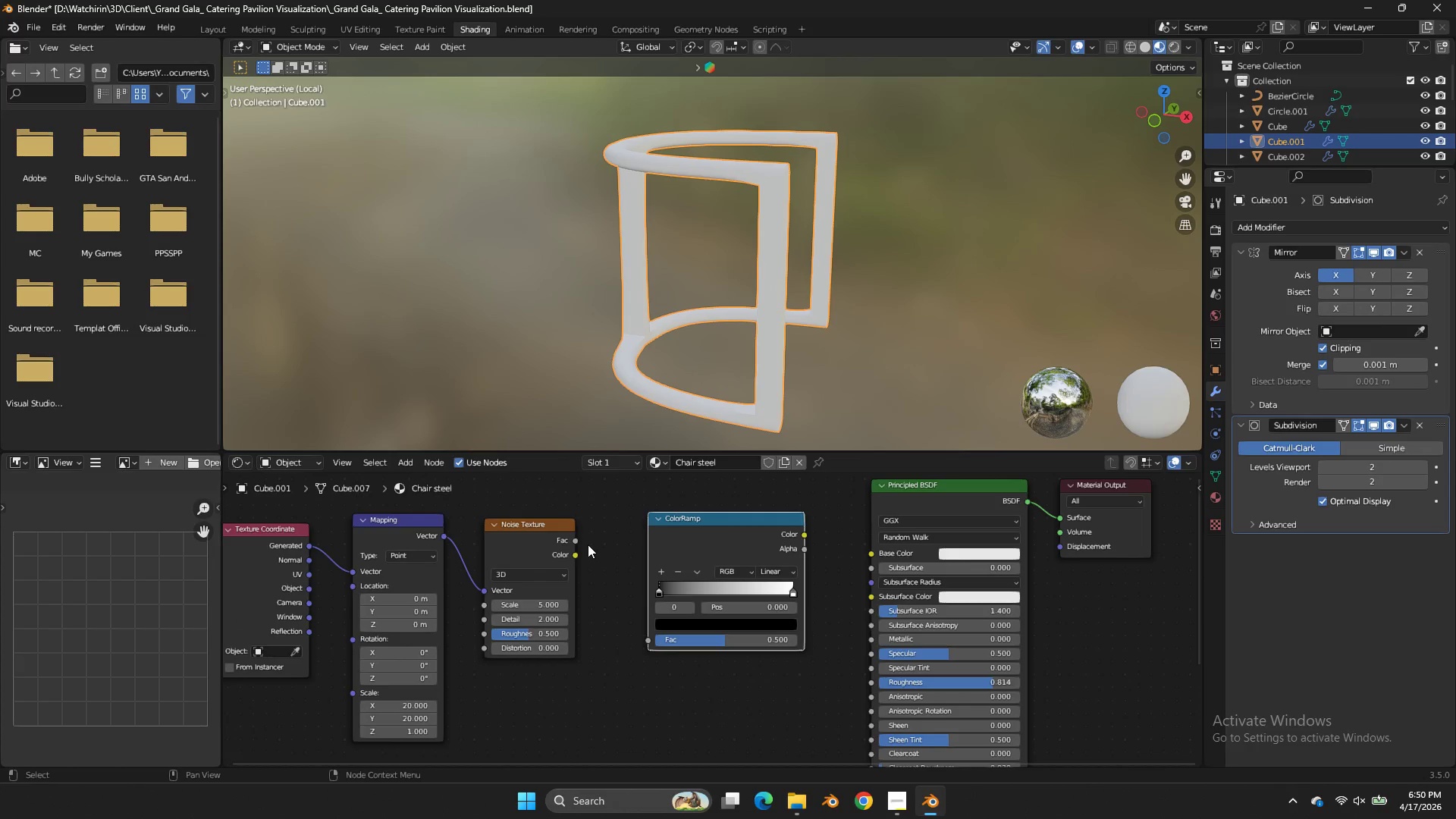 
left_click_drag(start_coordinate=[579, 536], to_coordinate=[651, 642])
 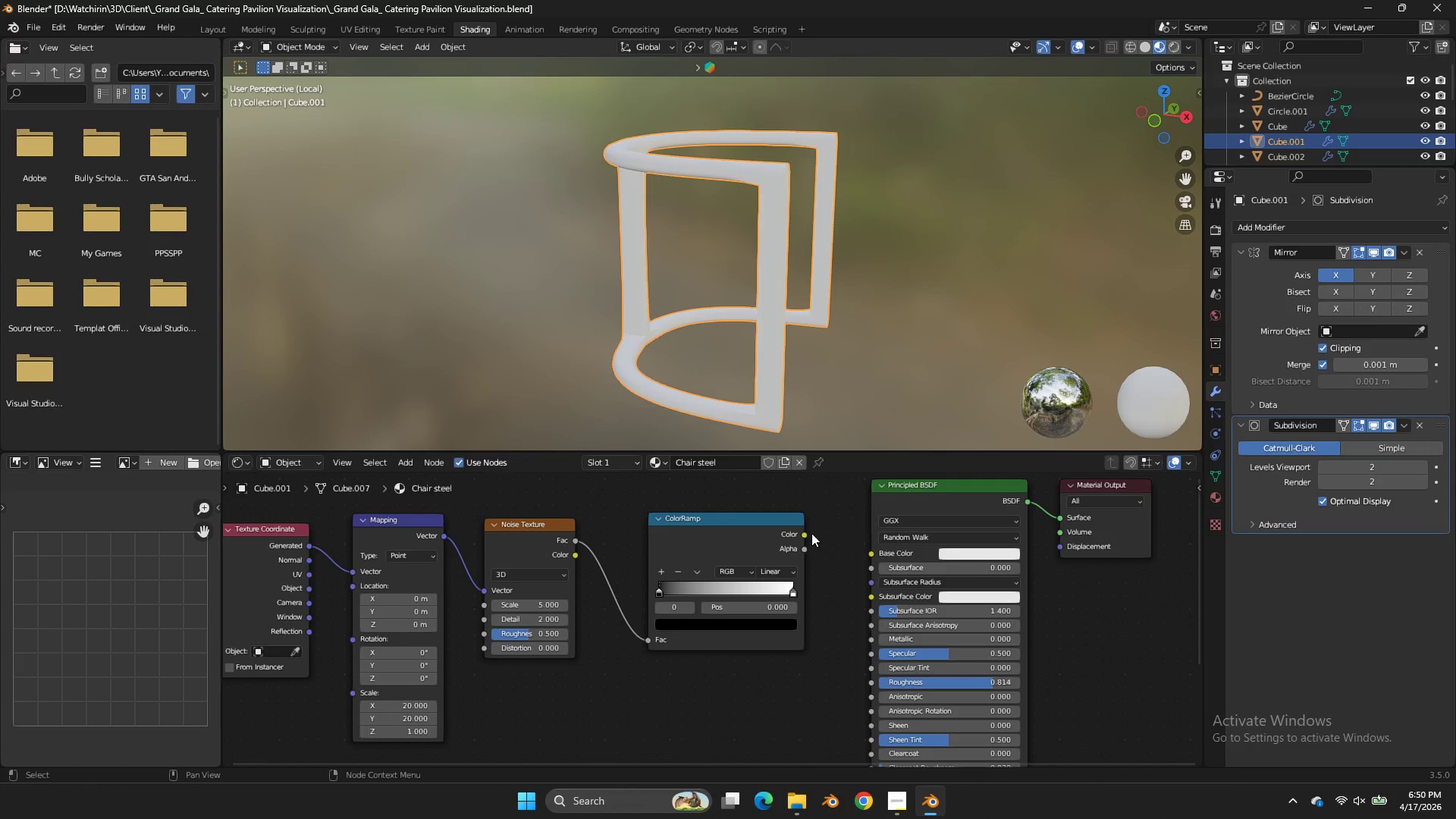 
left_click_drag(start_coordinate=[807, 532], to_coordinate=[865, 549])
 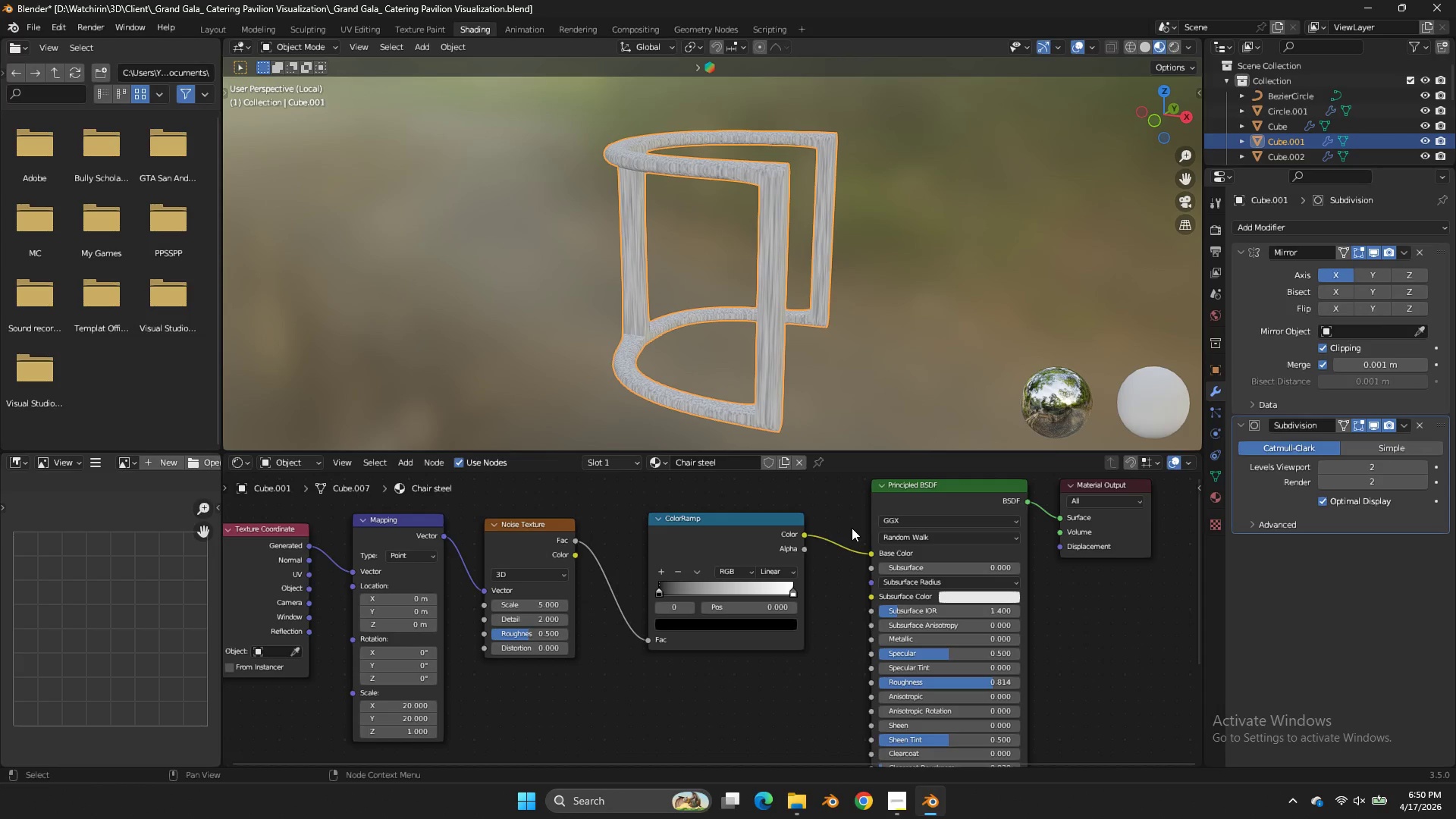 
wait(10.05)
 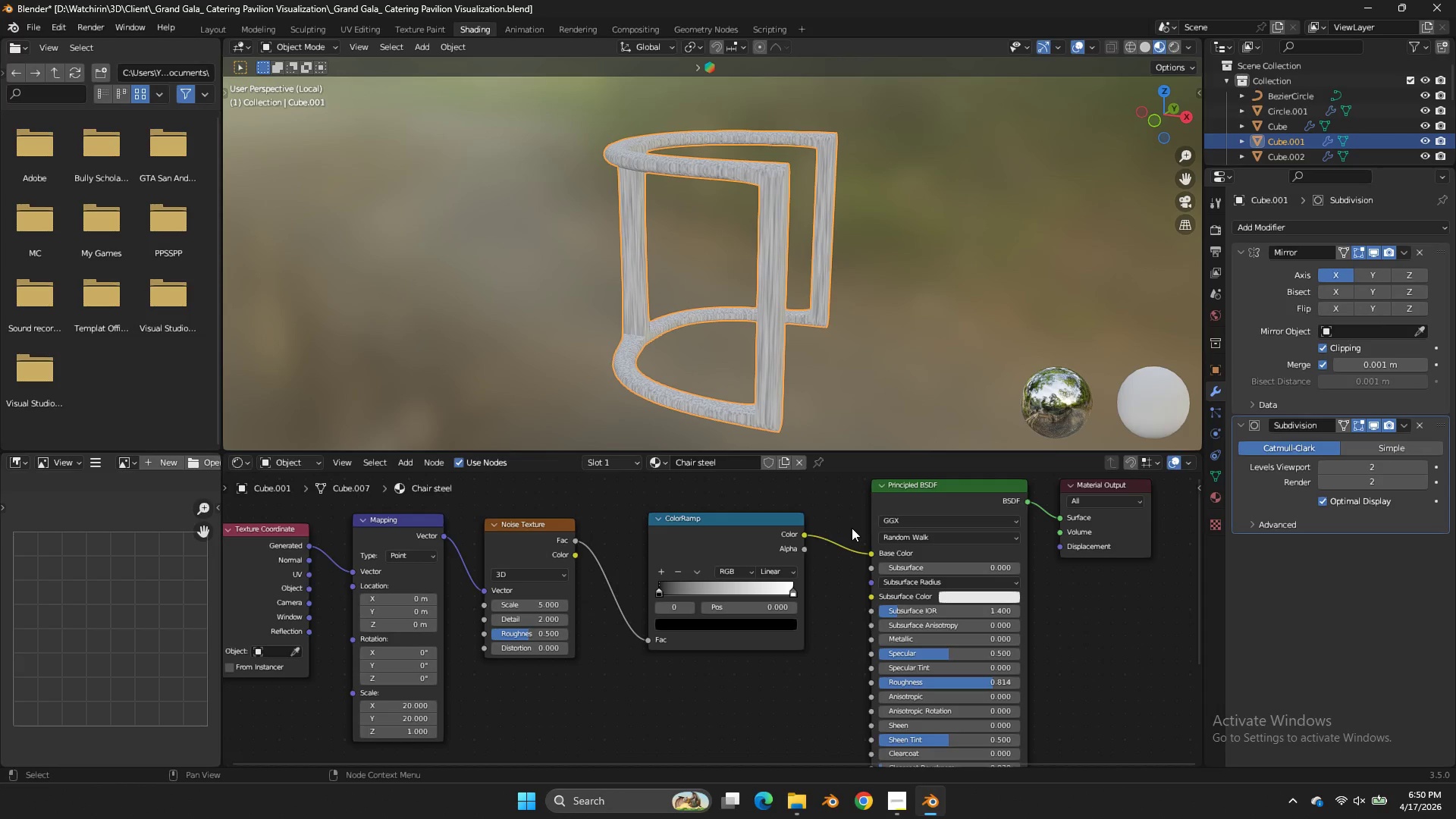 
left_click([414, 708])
 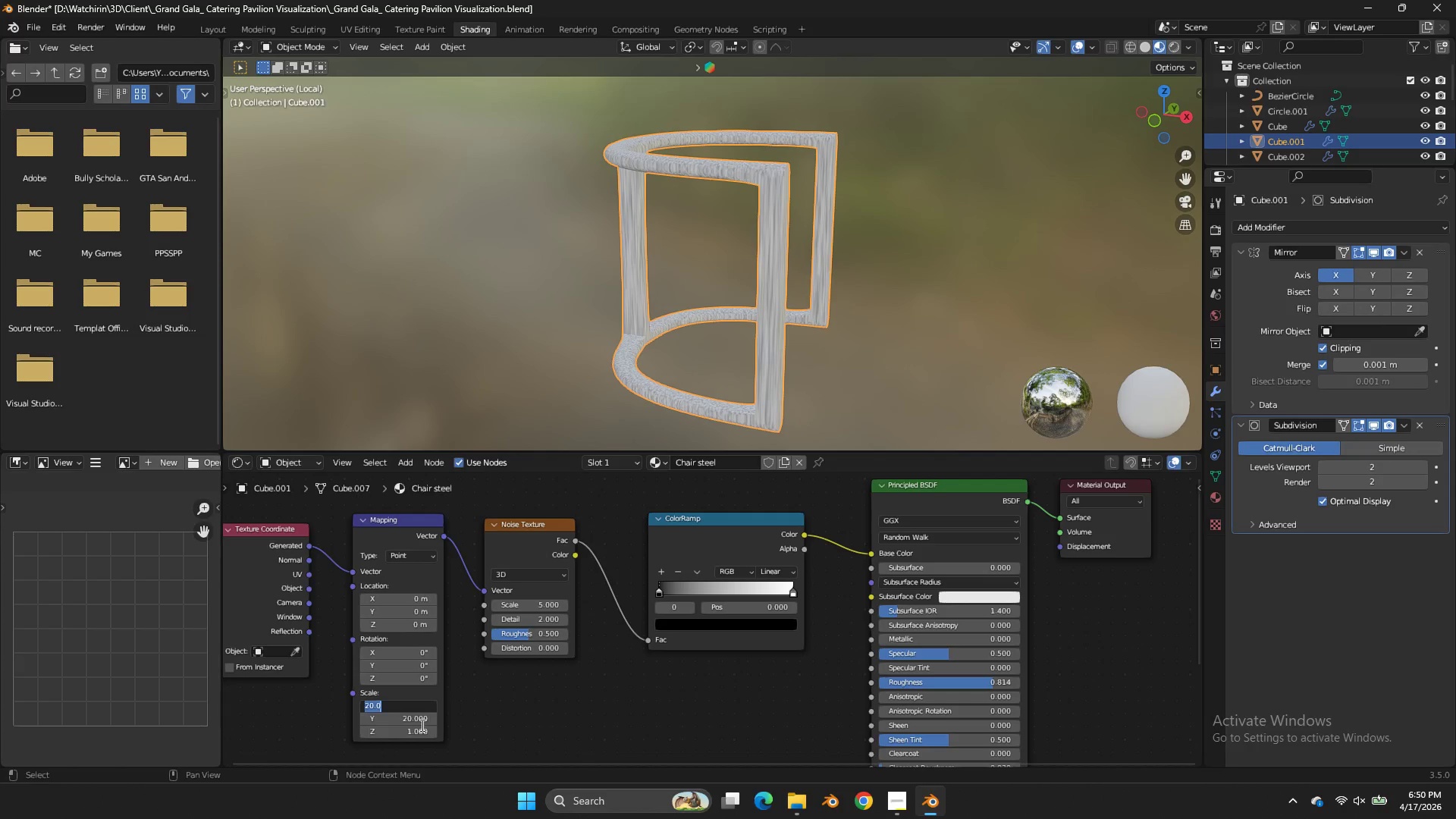 
key(1)
 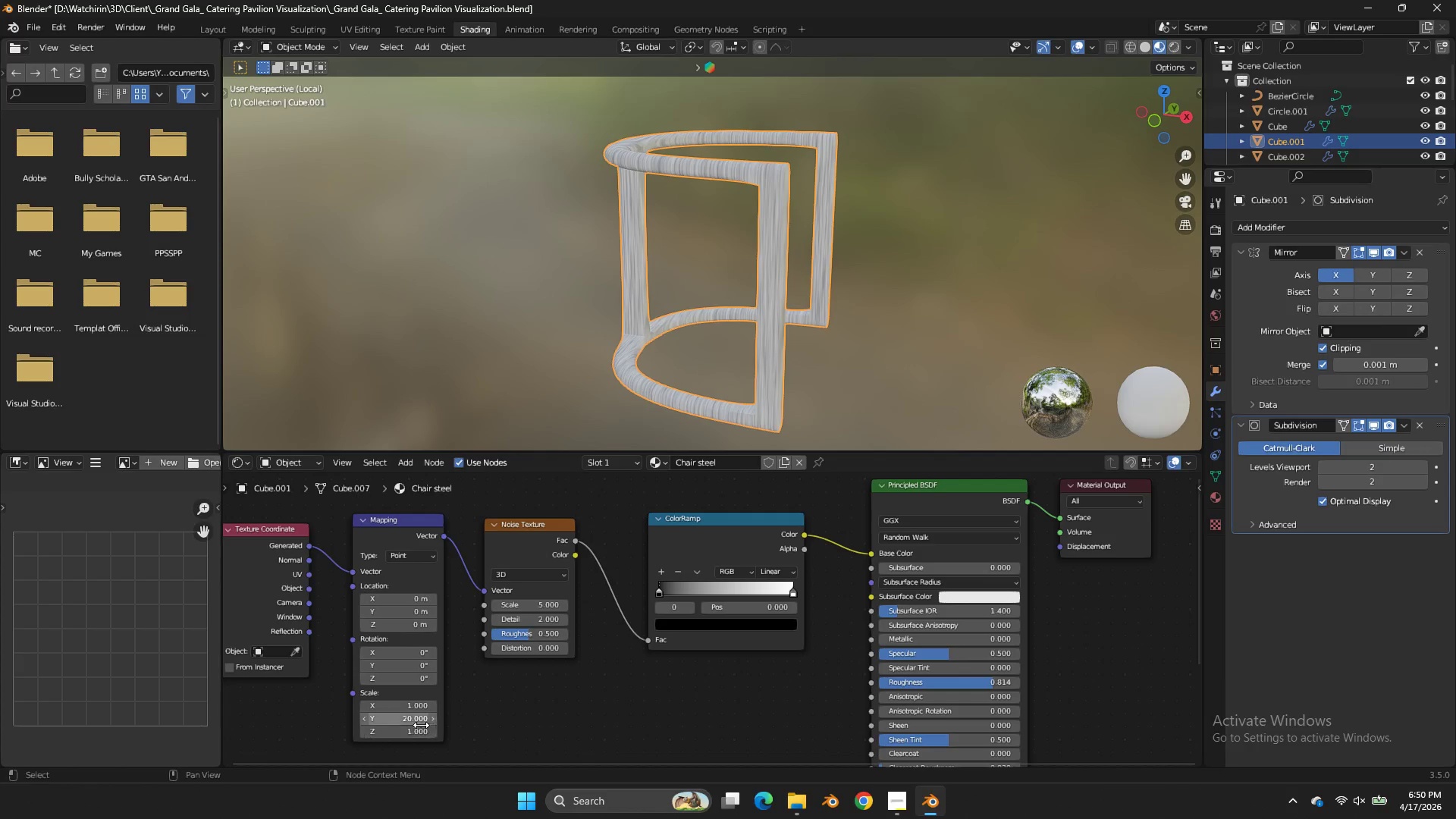 
double_click([421, 725])
 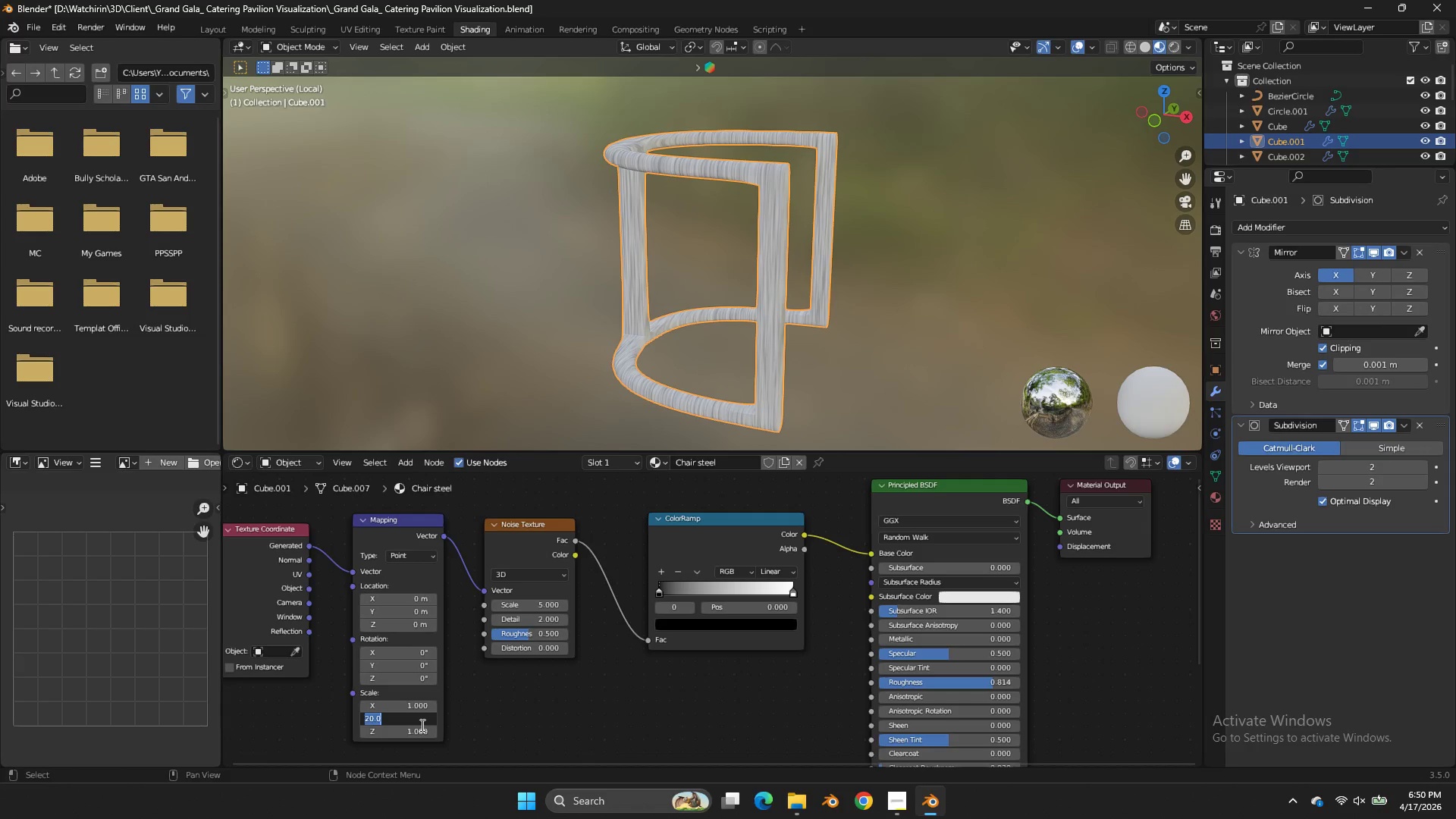 
key(1)
 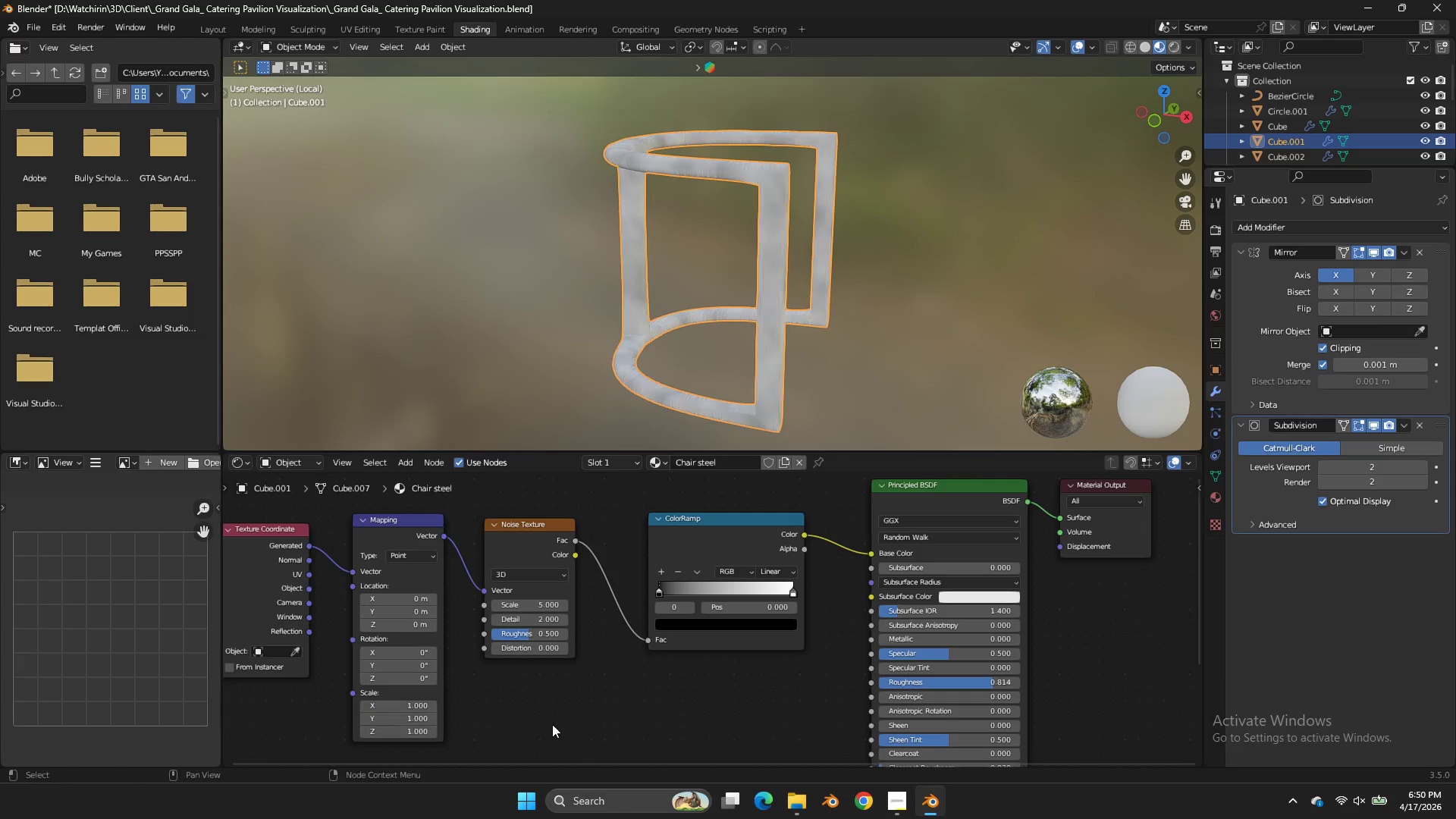 
left_click([552, 724])
 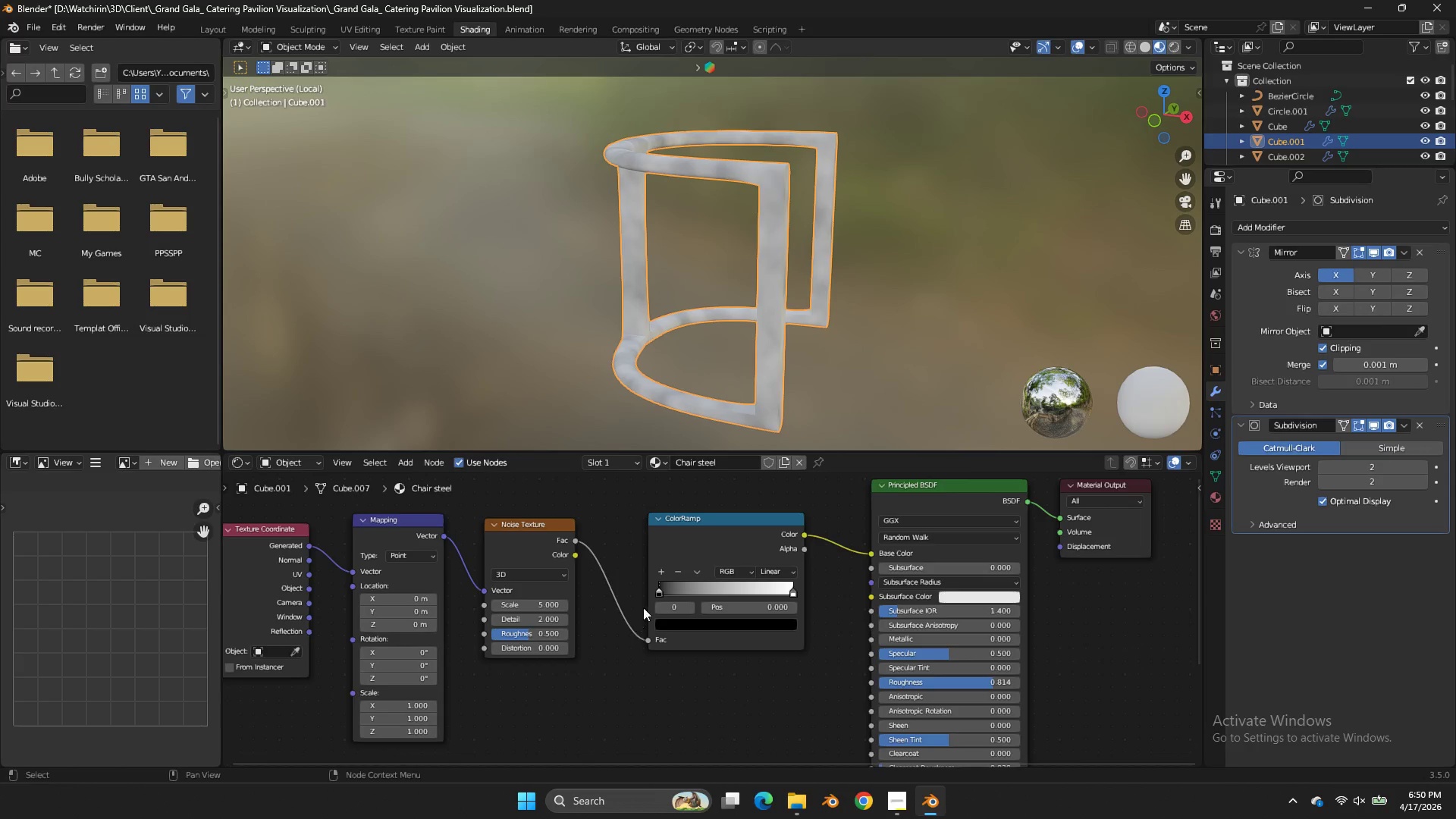 
scroll: coordinate [861, 337], scroll_direction: up, amount: 7.0
 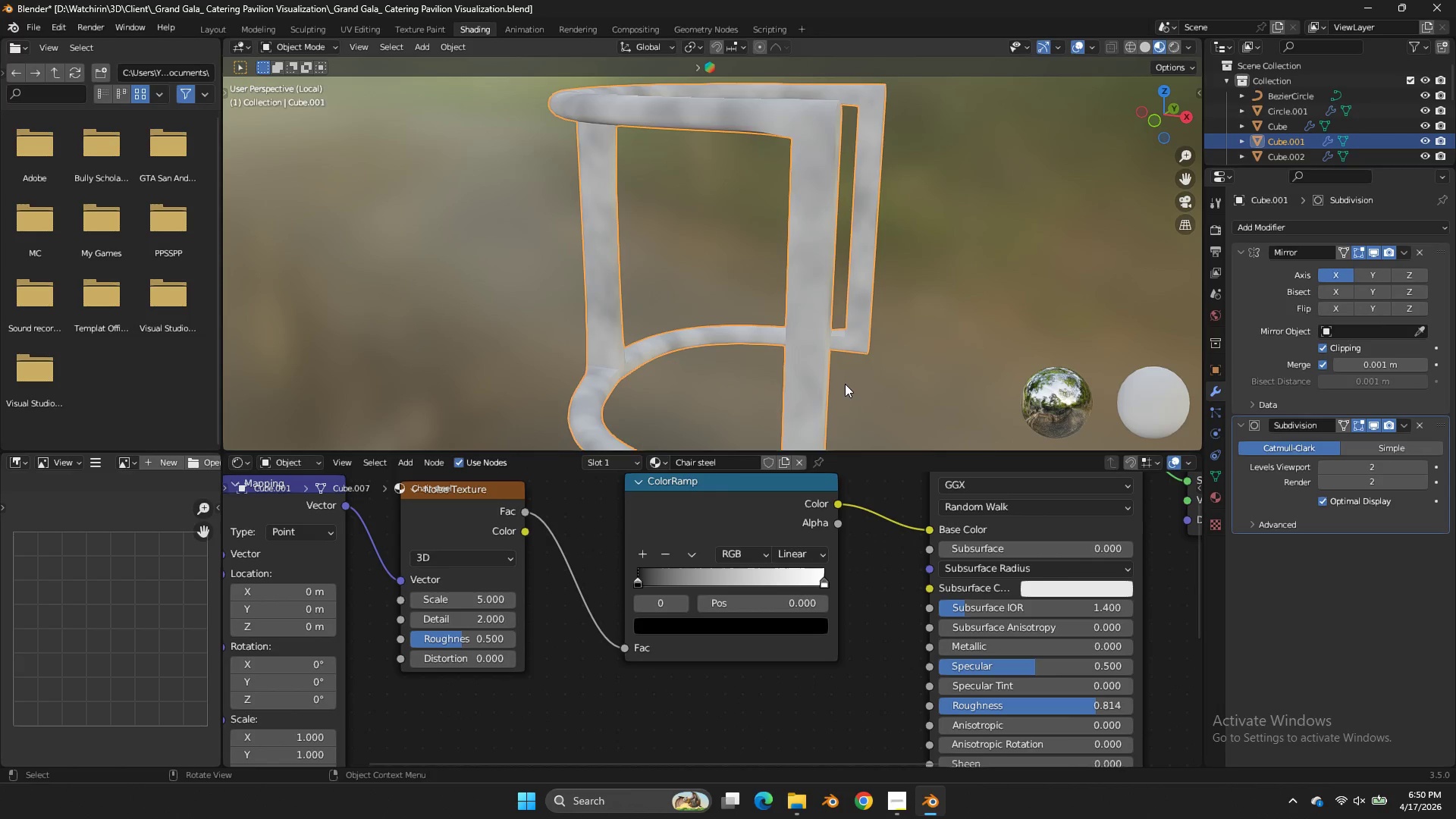 
scroll: coordinate [845, 384], scroll_direction: down, amount: 2.0
 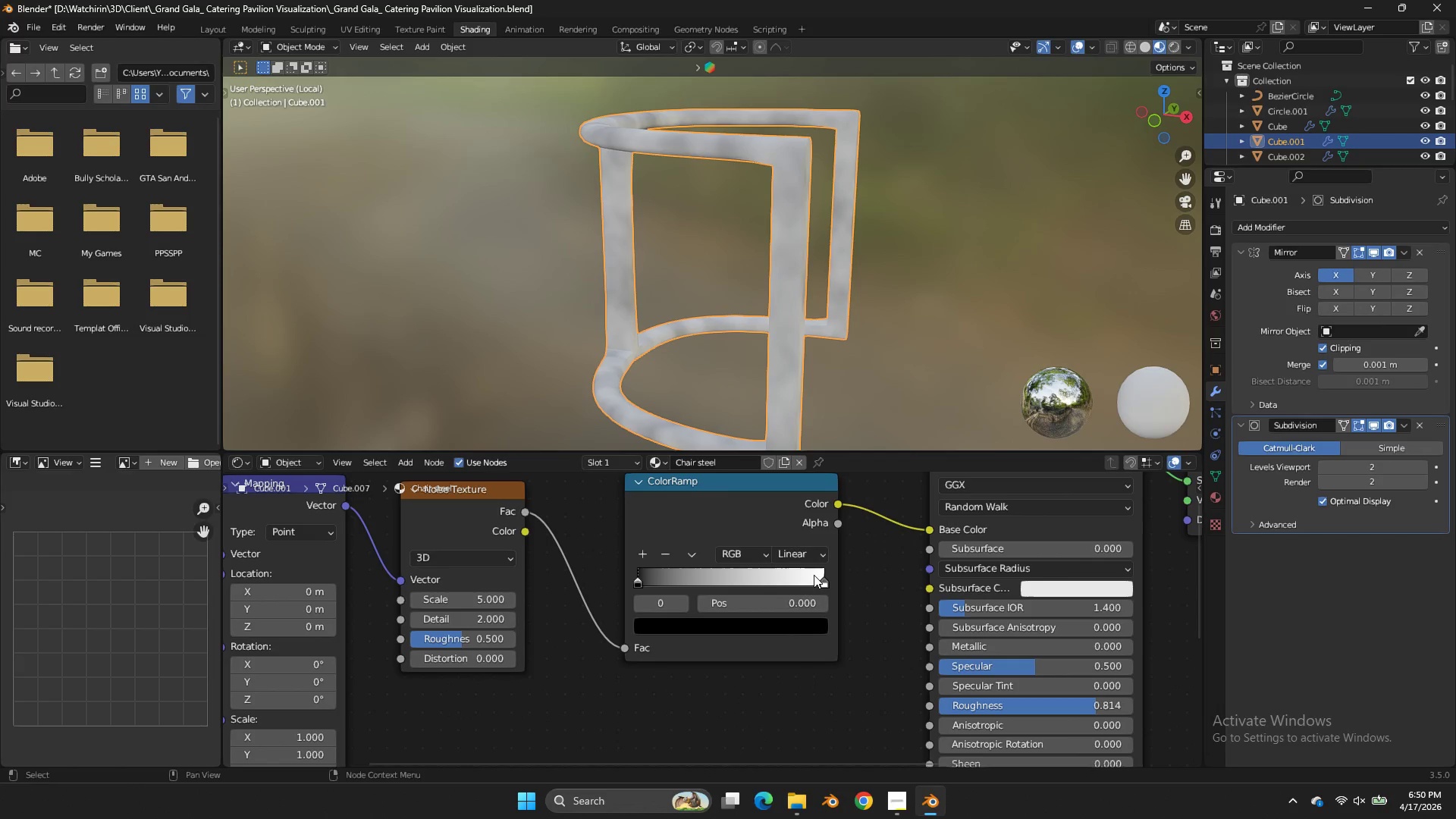 
left_click_drag(start_coordinate=[814, 575], to_coordinate=[773, 578])
 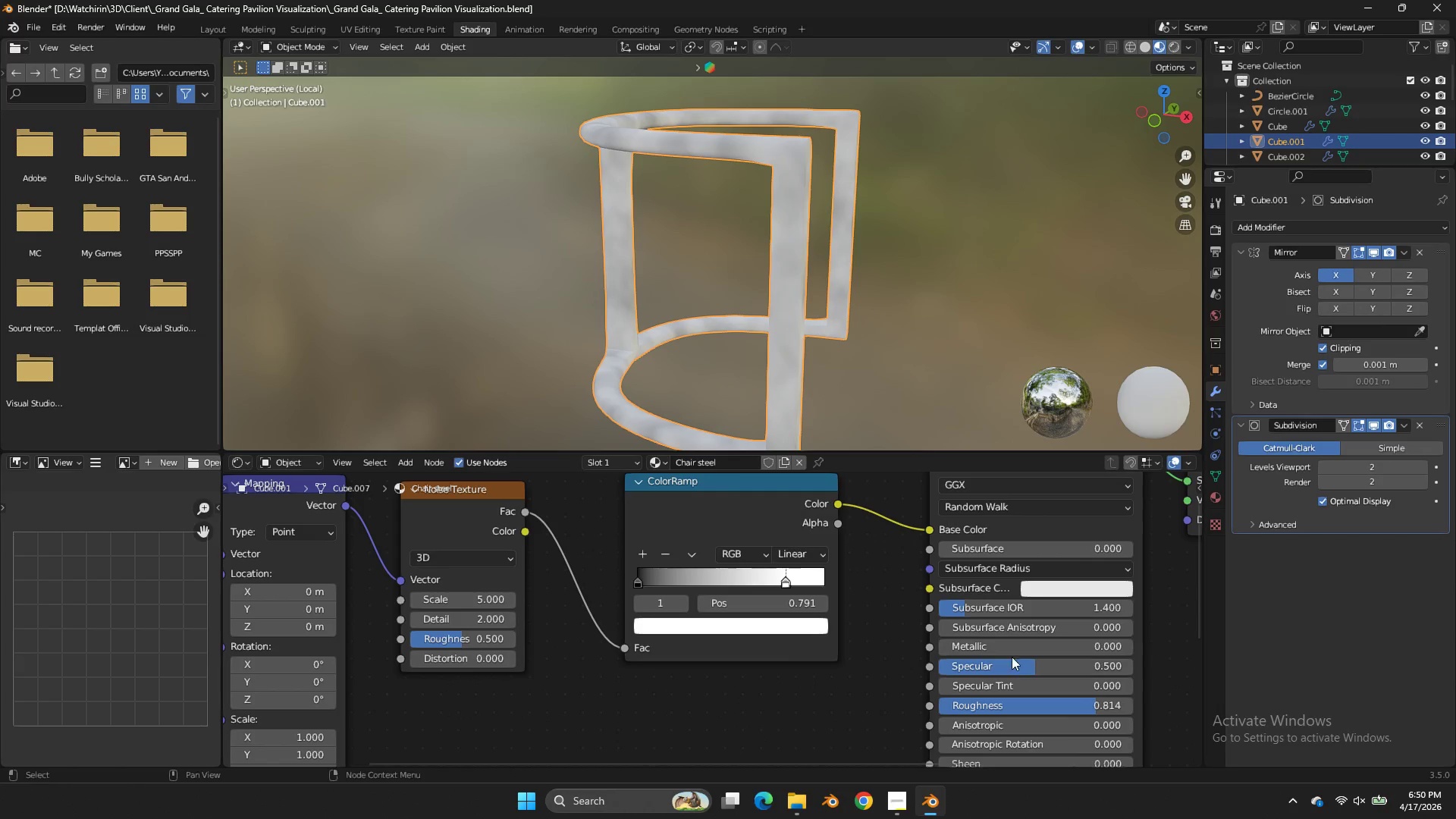 
left_click_drag(start_coordinate=[1008, 647], to_coordinate=[653, 458])
 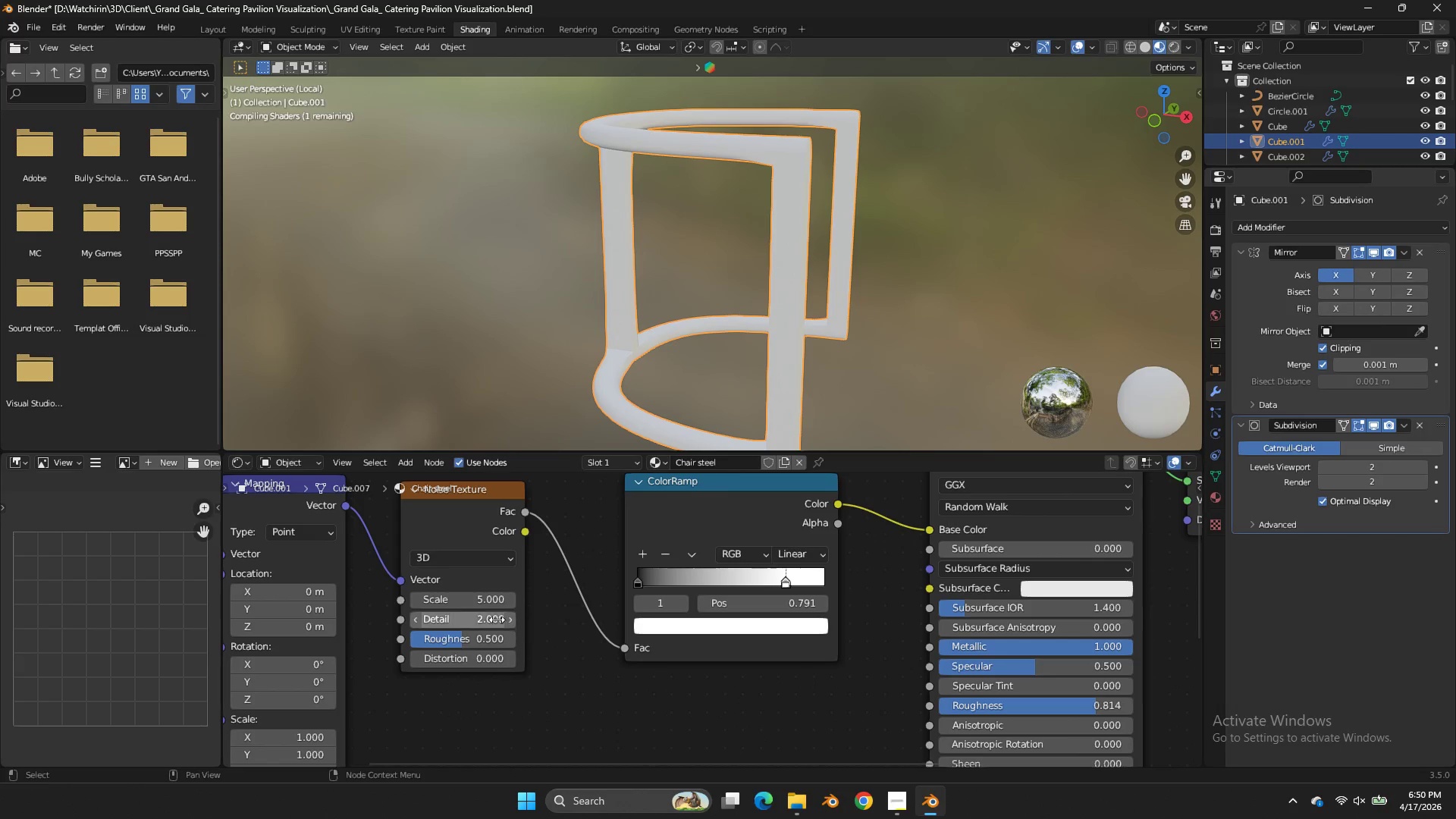 
left_click_drag(start_coordinate=[479, 604], to_coordinate=[571, 410])
 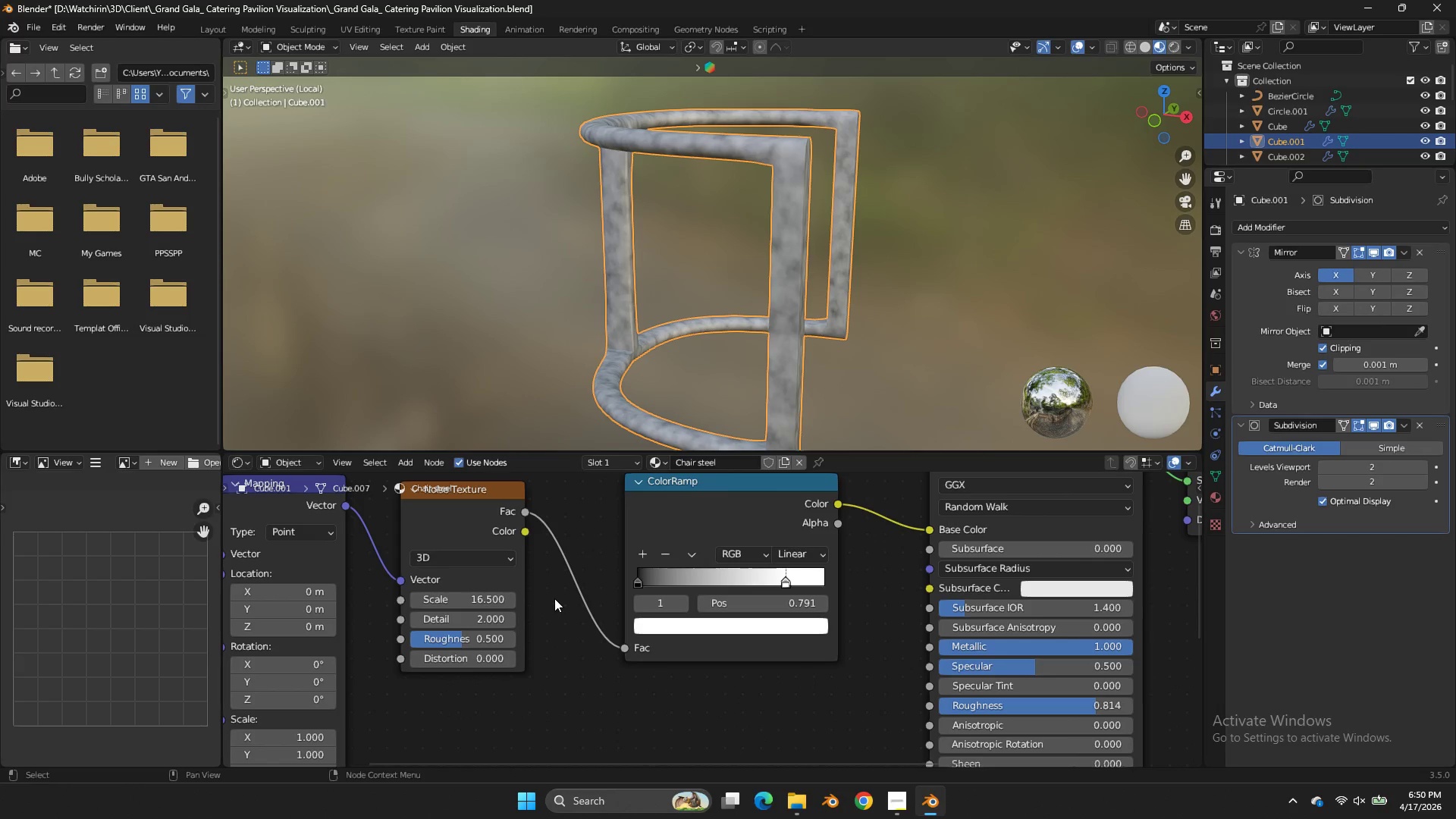 
scroll: coordinate [560, 597], scroll_direction: up, amount: 2.0
 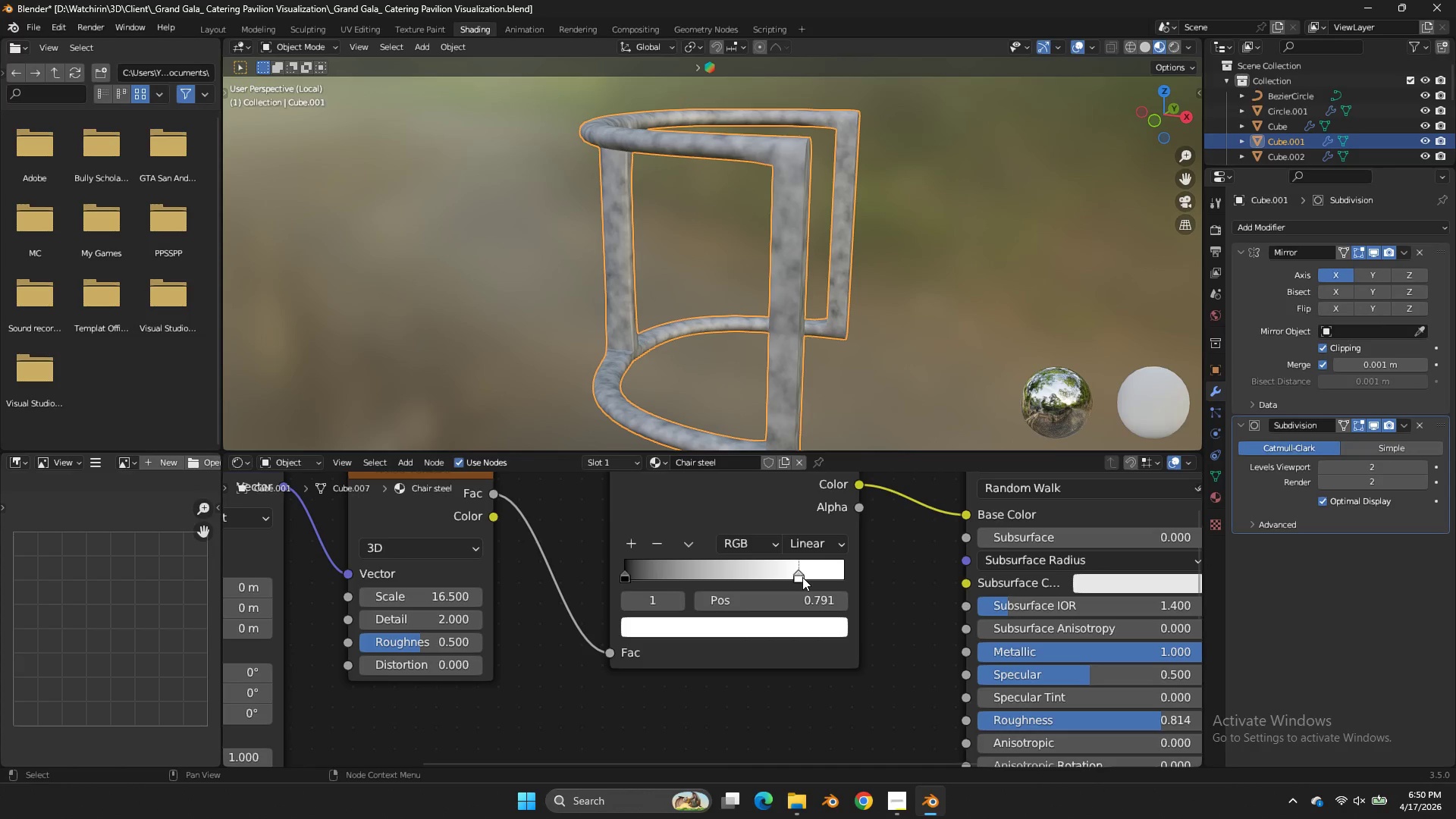 
left_click_drag(start_coordinate=[794, 574], to_coordinate=[691, 573])
 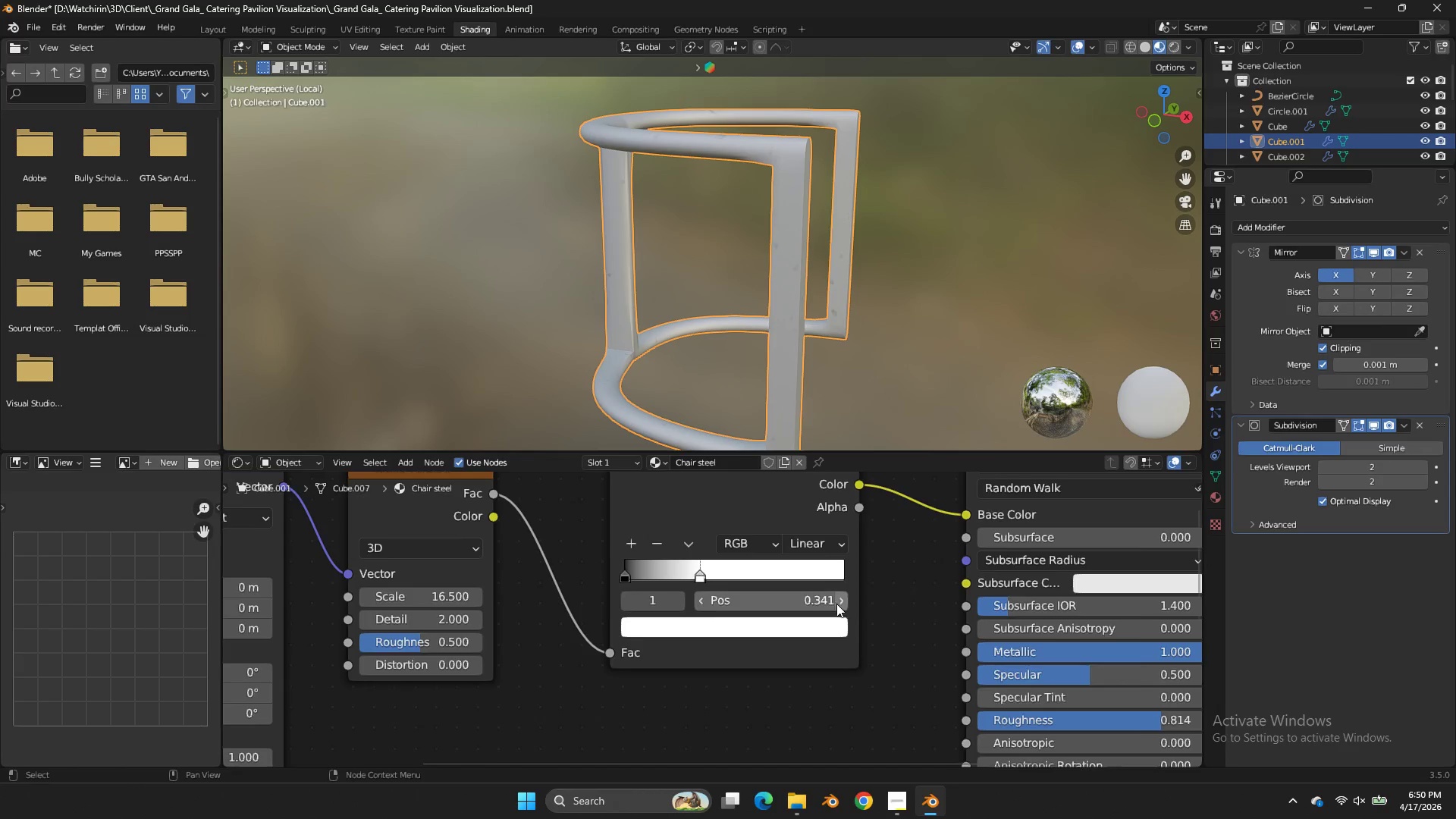 
scroll: coordinate [837, 605], scroll_direction: down, amount: 3.0
 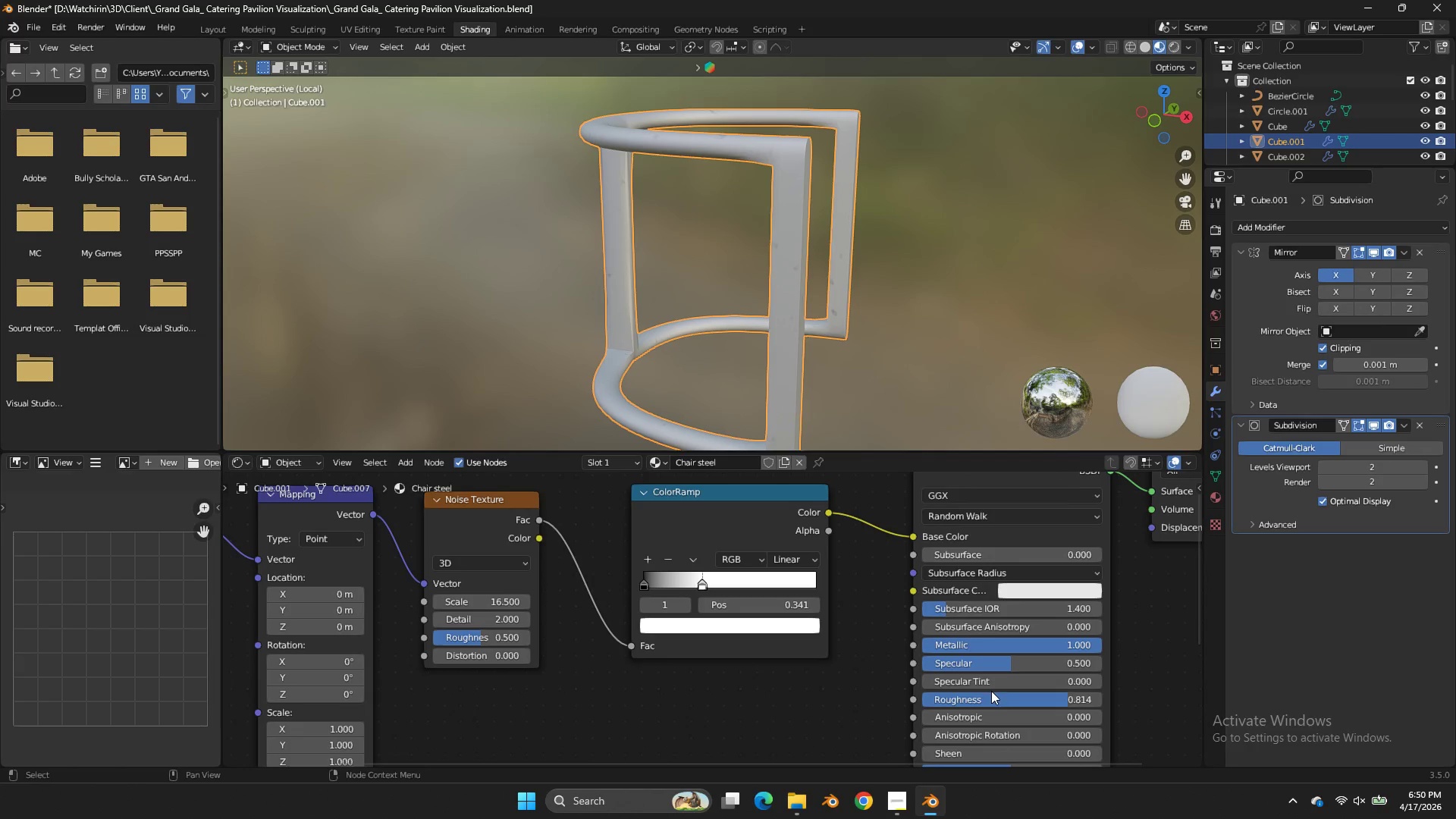 
left_click_drag(start_coordinate=[995, 695], to_coordinate=[821, 310])
 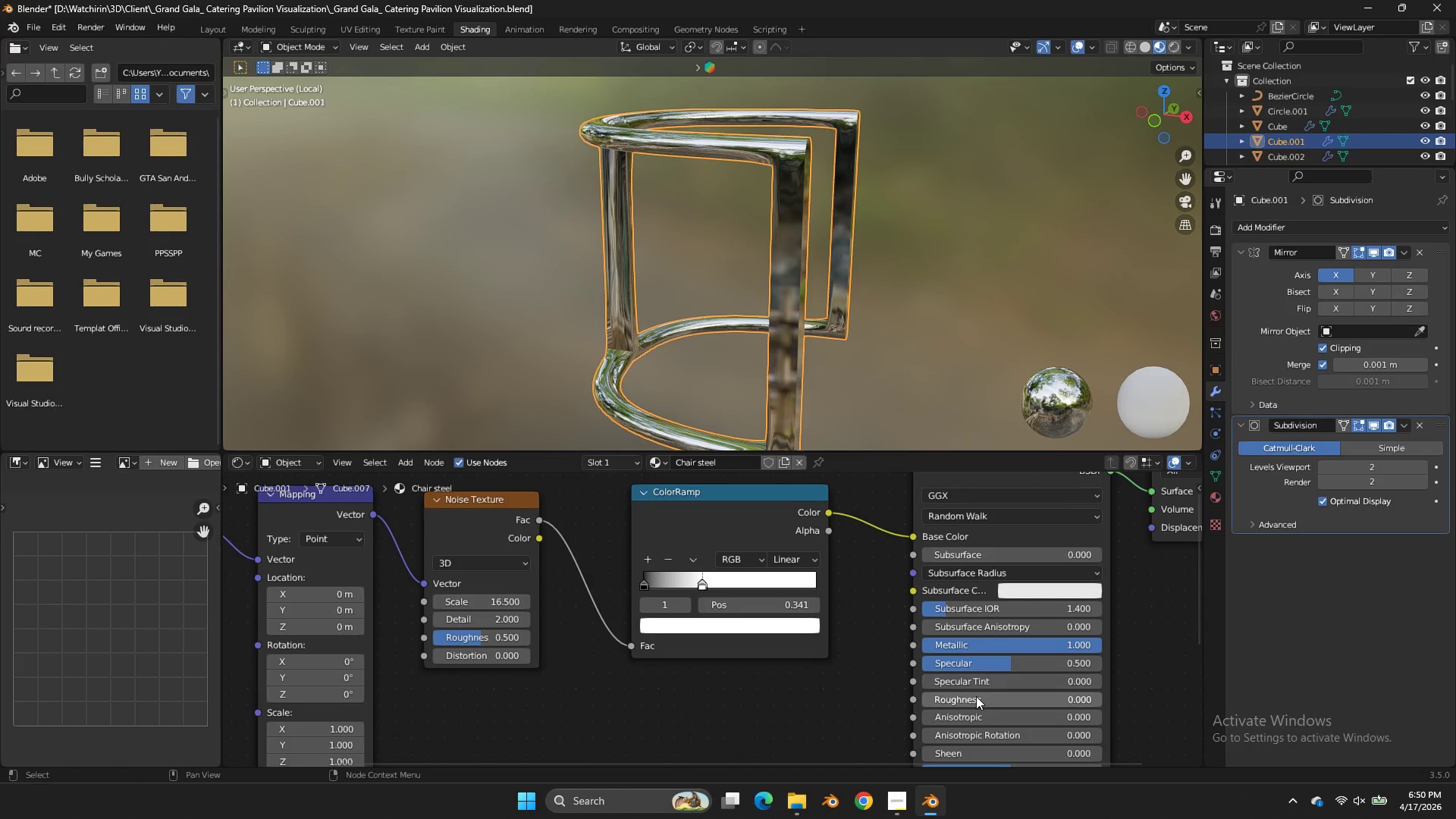 
left_click_drag(start_coordinate=[976, 696], to_coordinate=[627, 316])
 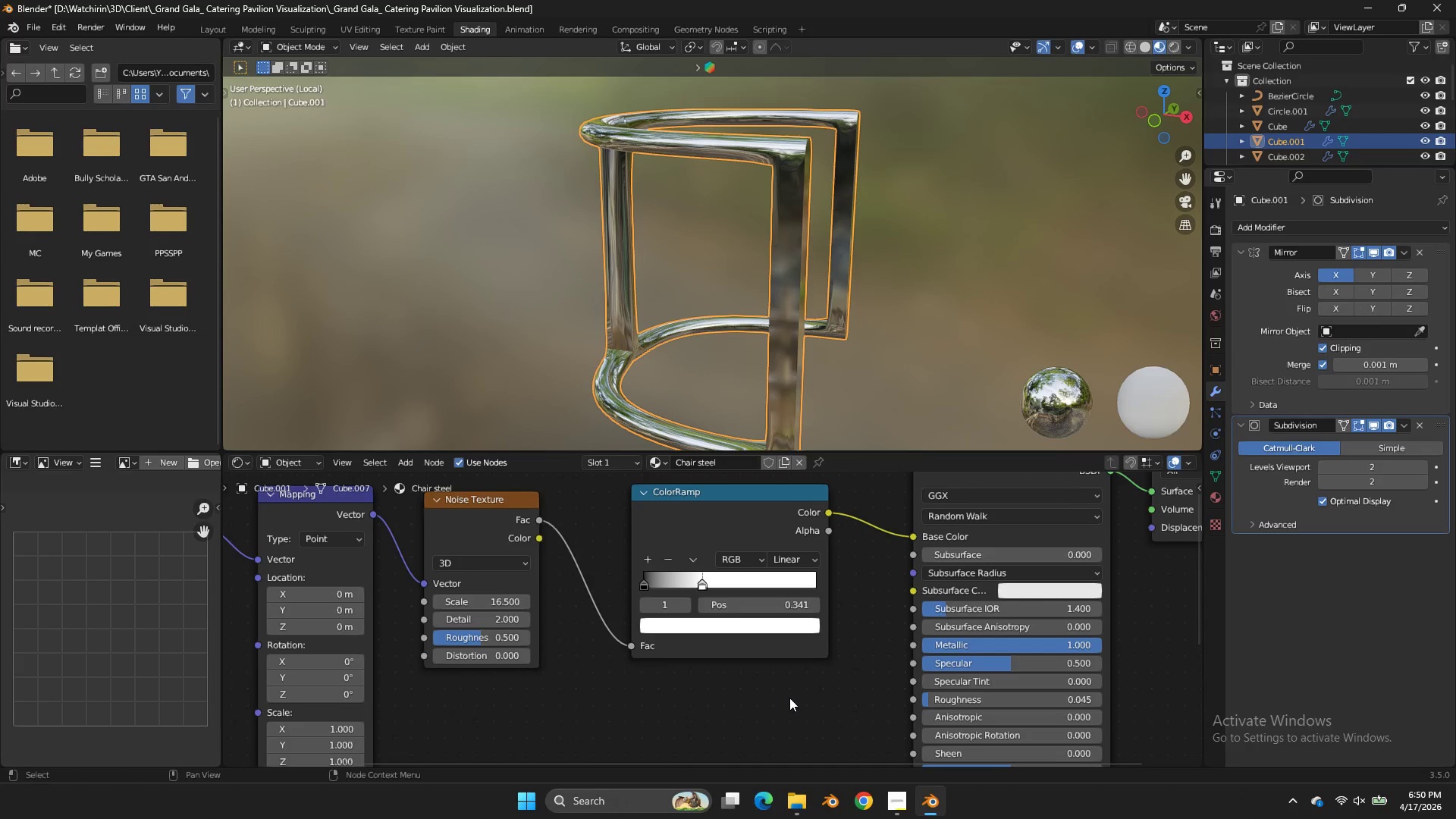 
left_click([789, 698])
 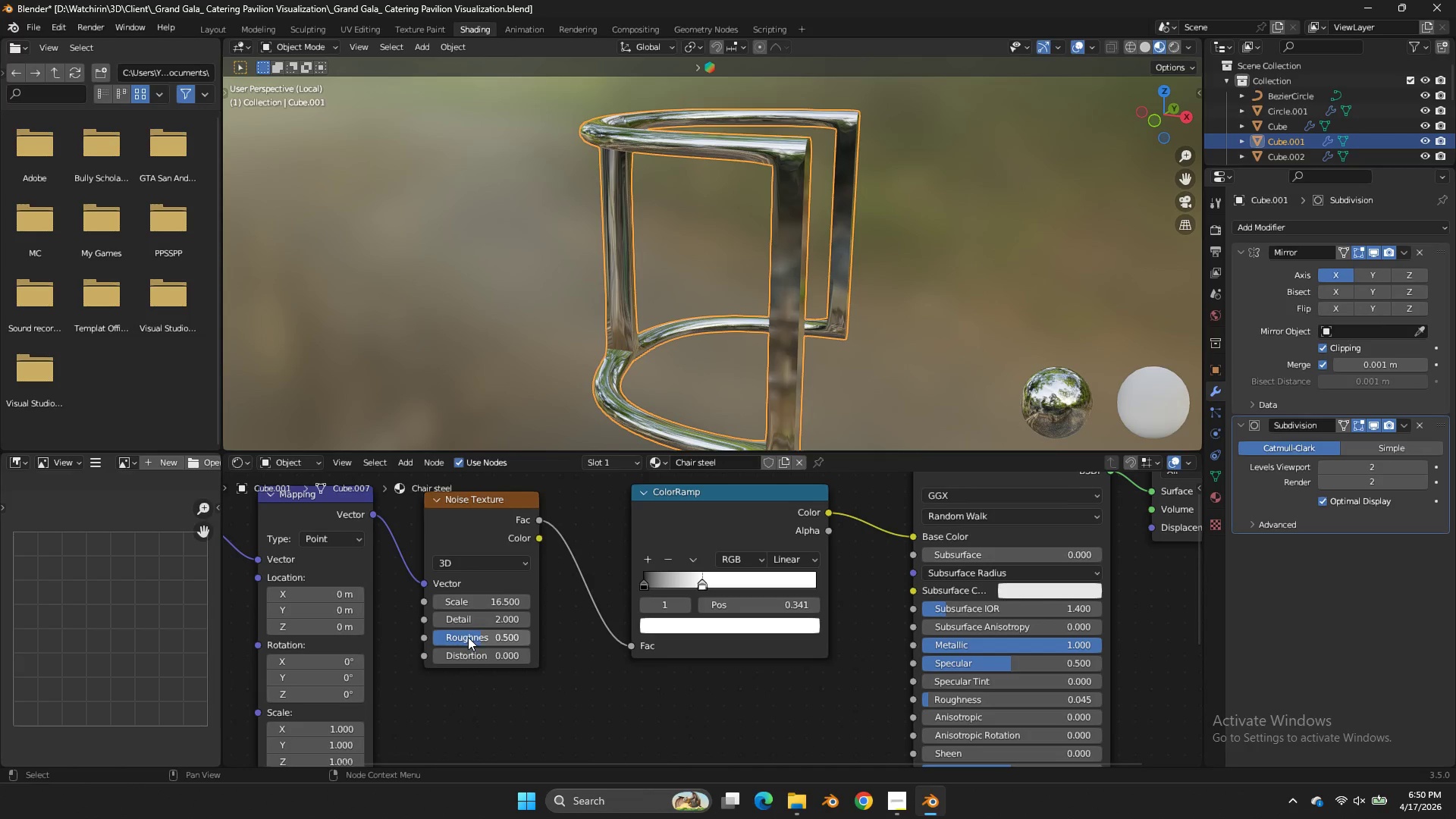 
left_click_drag(start_coordinate=[470, 639], to_coordinate=[853, 459])
 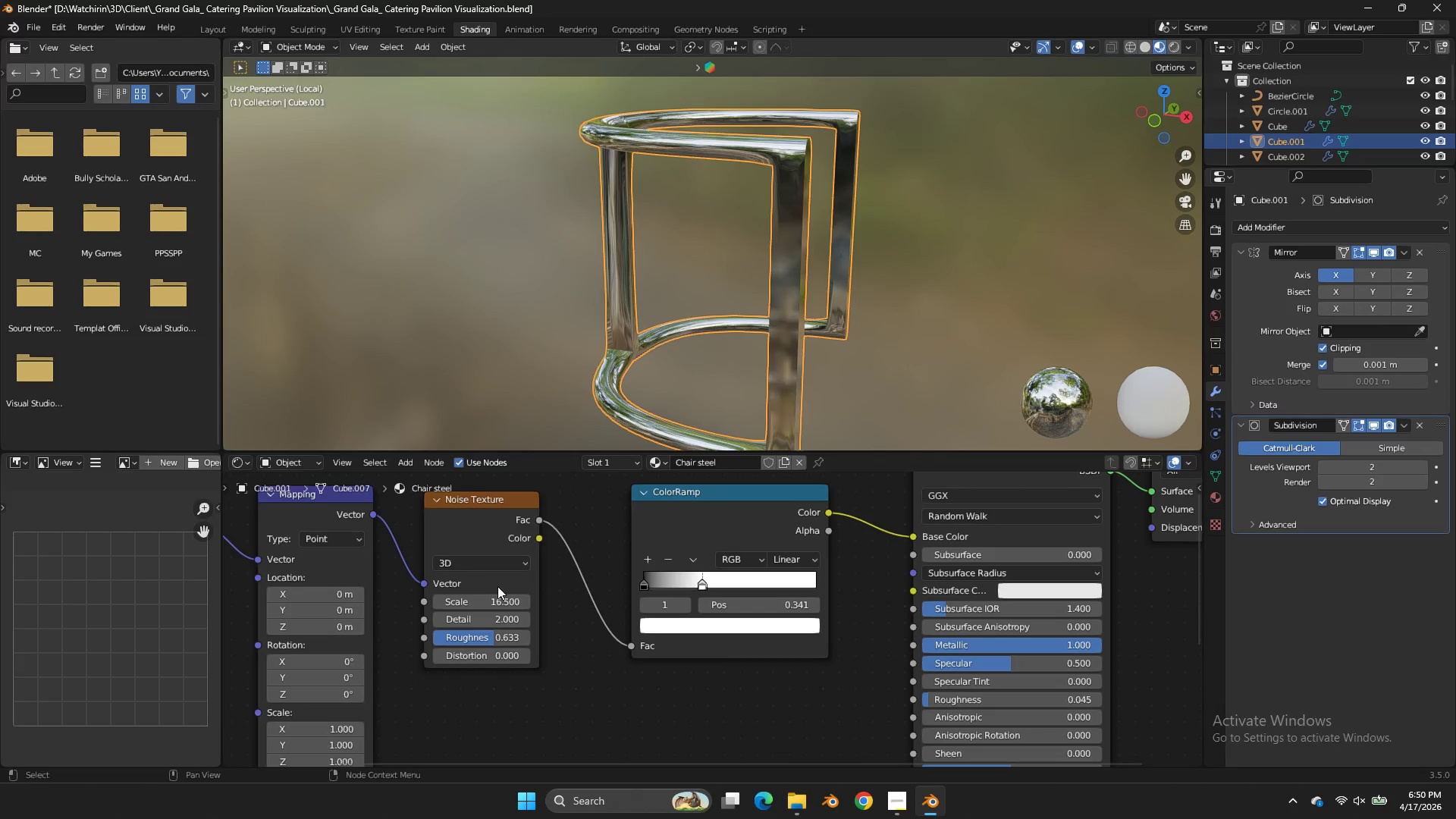 
left_click_drag(start_coordinate=[491, 594], to_coordinate=[868, 414])
 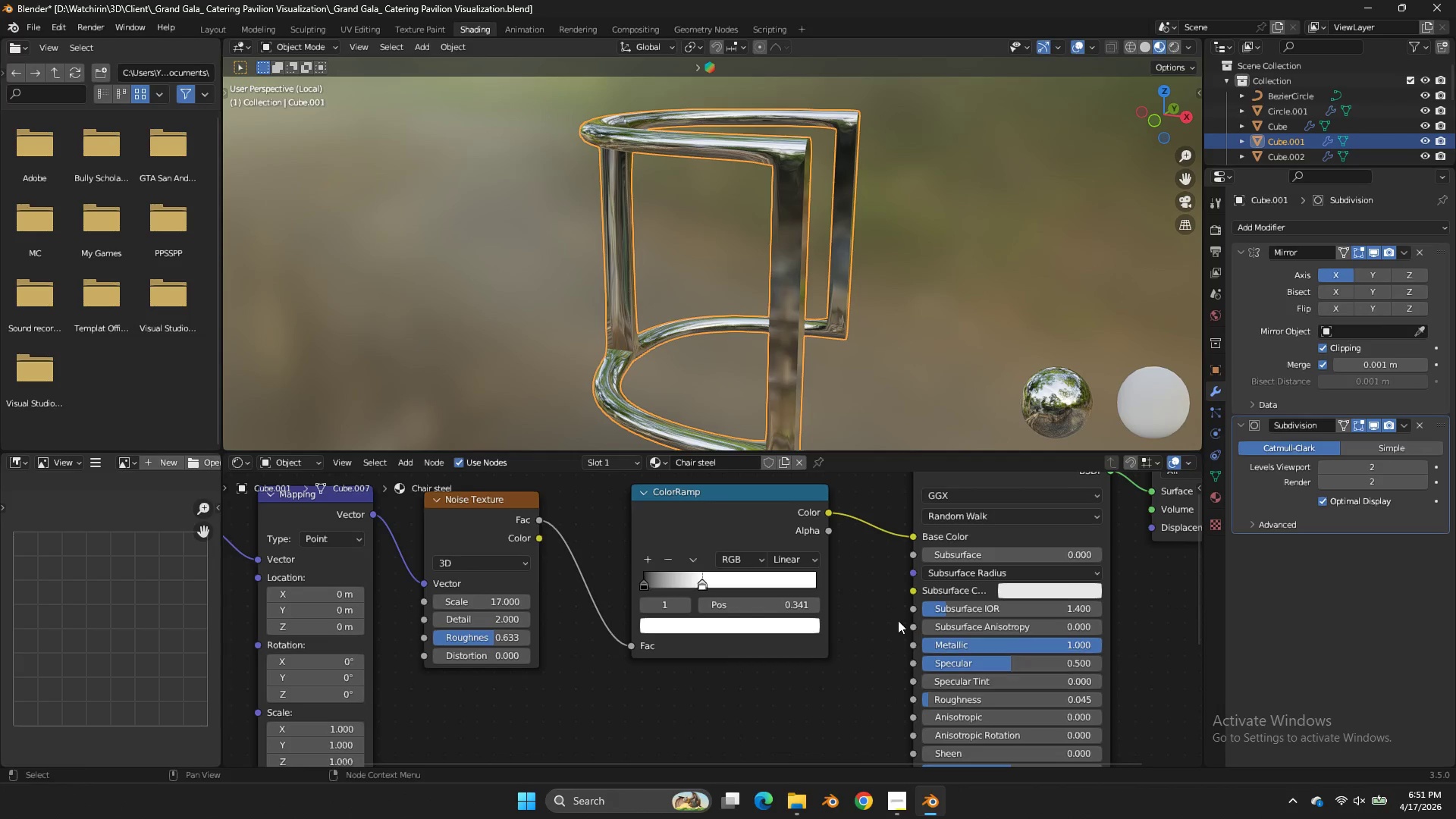 
left_click_drag(start_coordinate=[899, 619], to_coordinate=[898, 614])
 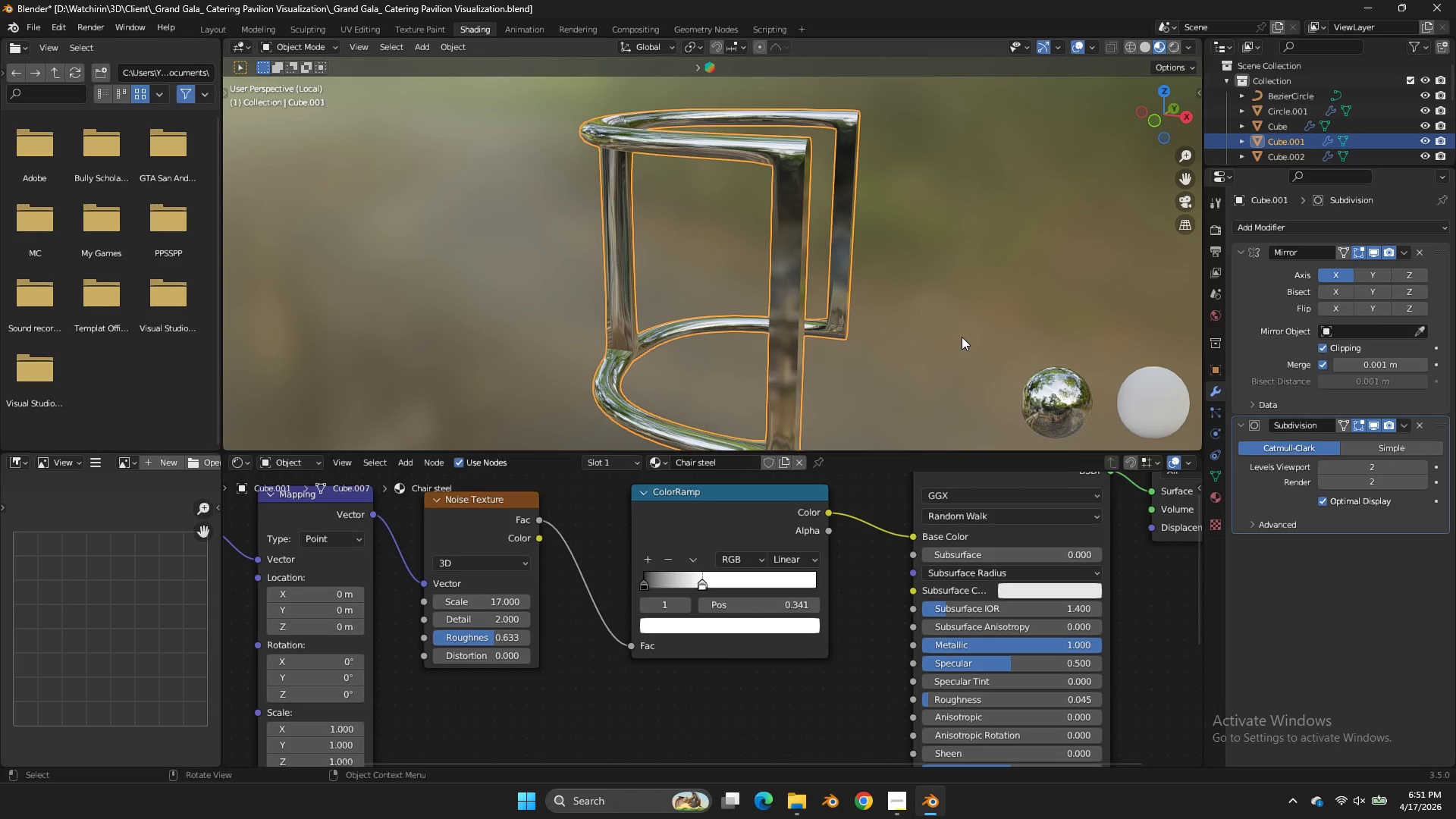 
key(Z)
 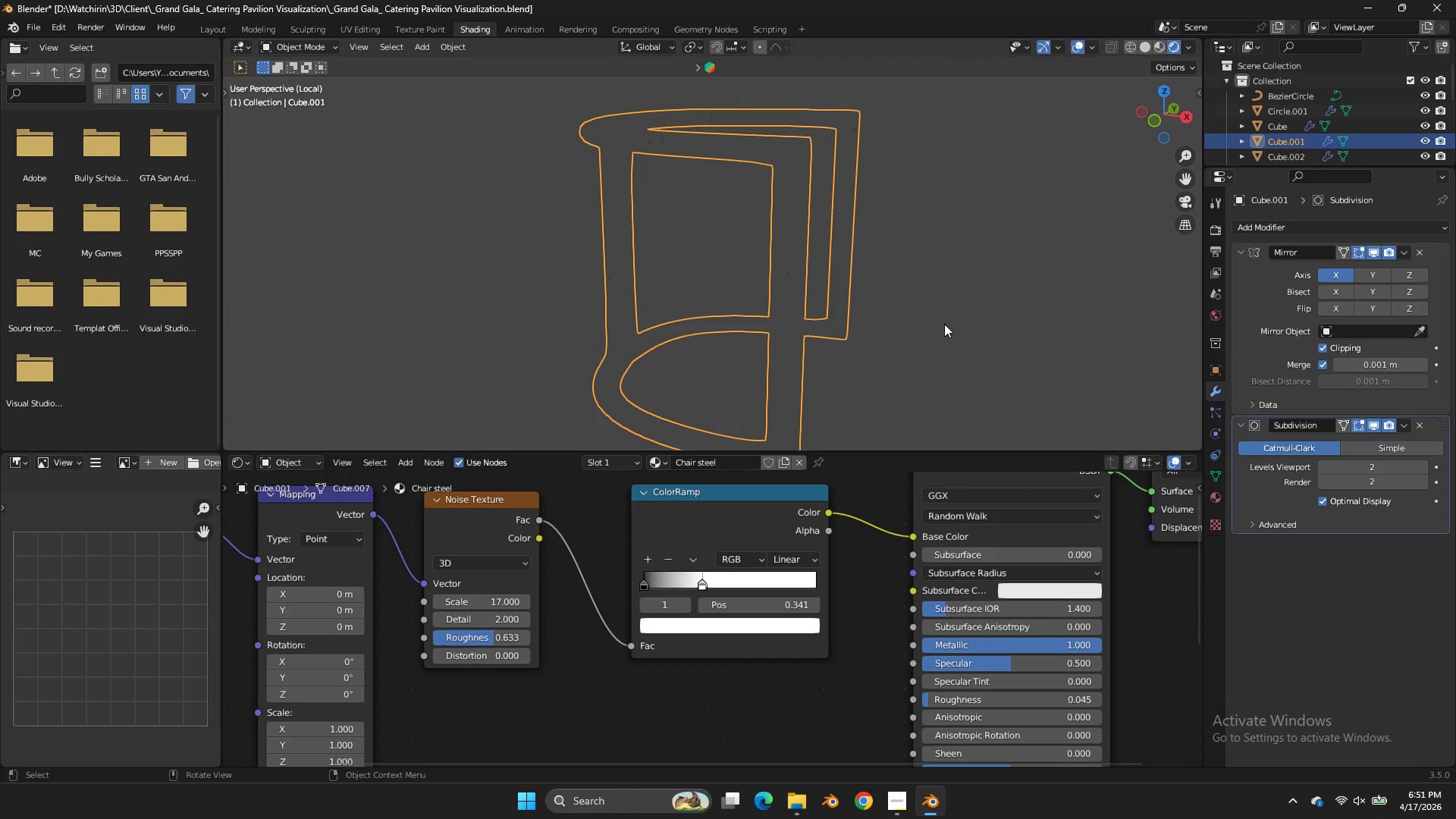 
scroll: coordinate [789, 516], scroll_direction: up, amount: 2.0
 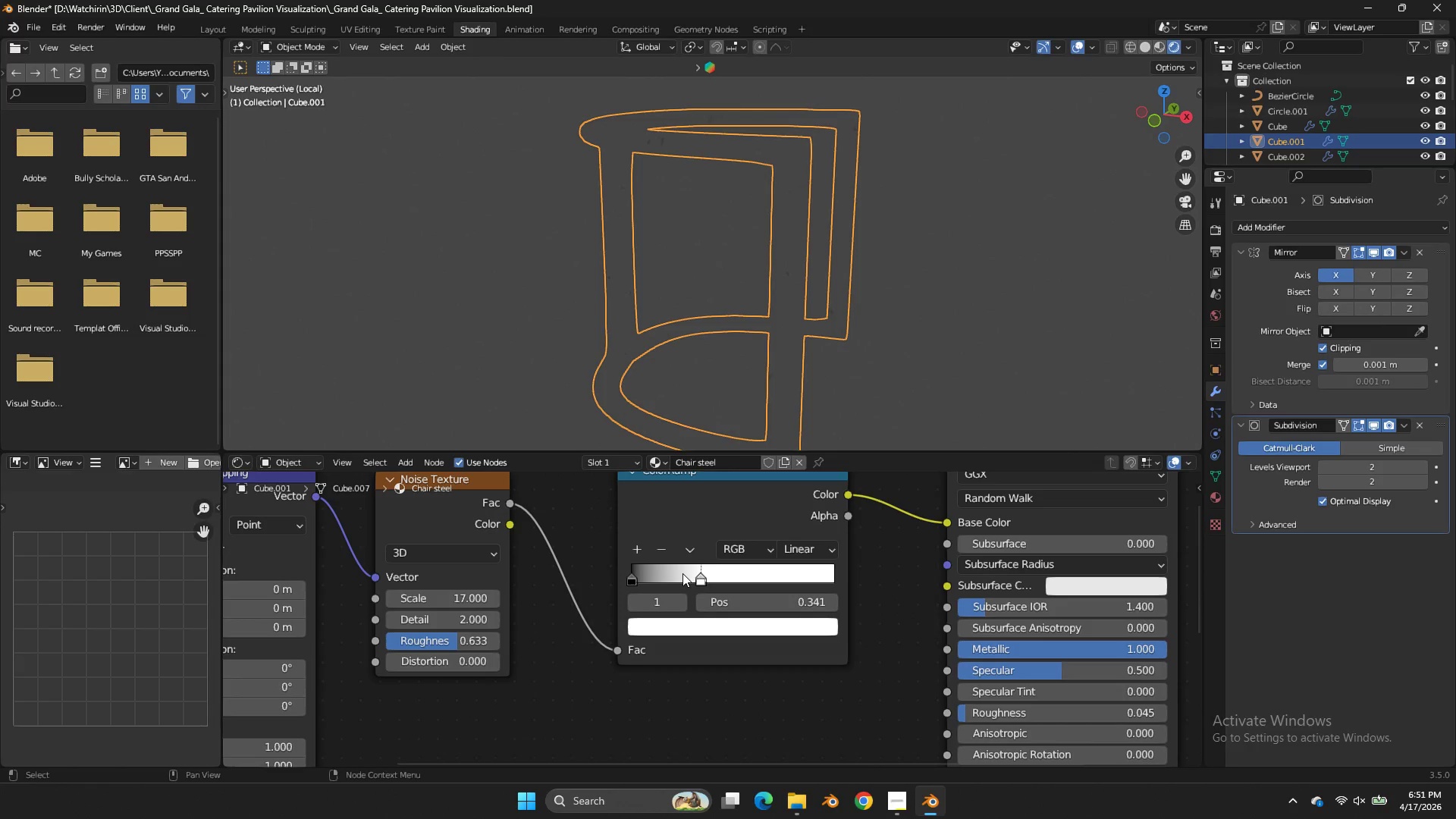 
left_click_drag(start_coordinate=[687, 576], to_coordinate=[689, 584])
 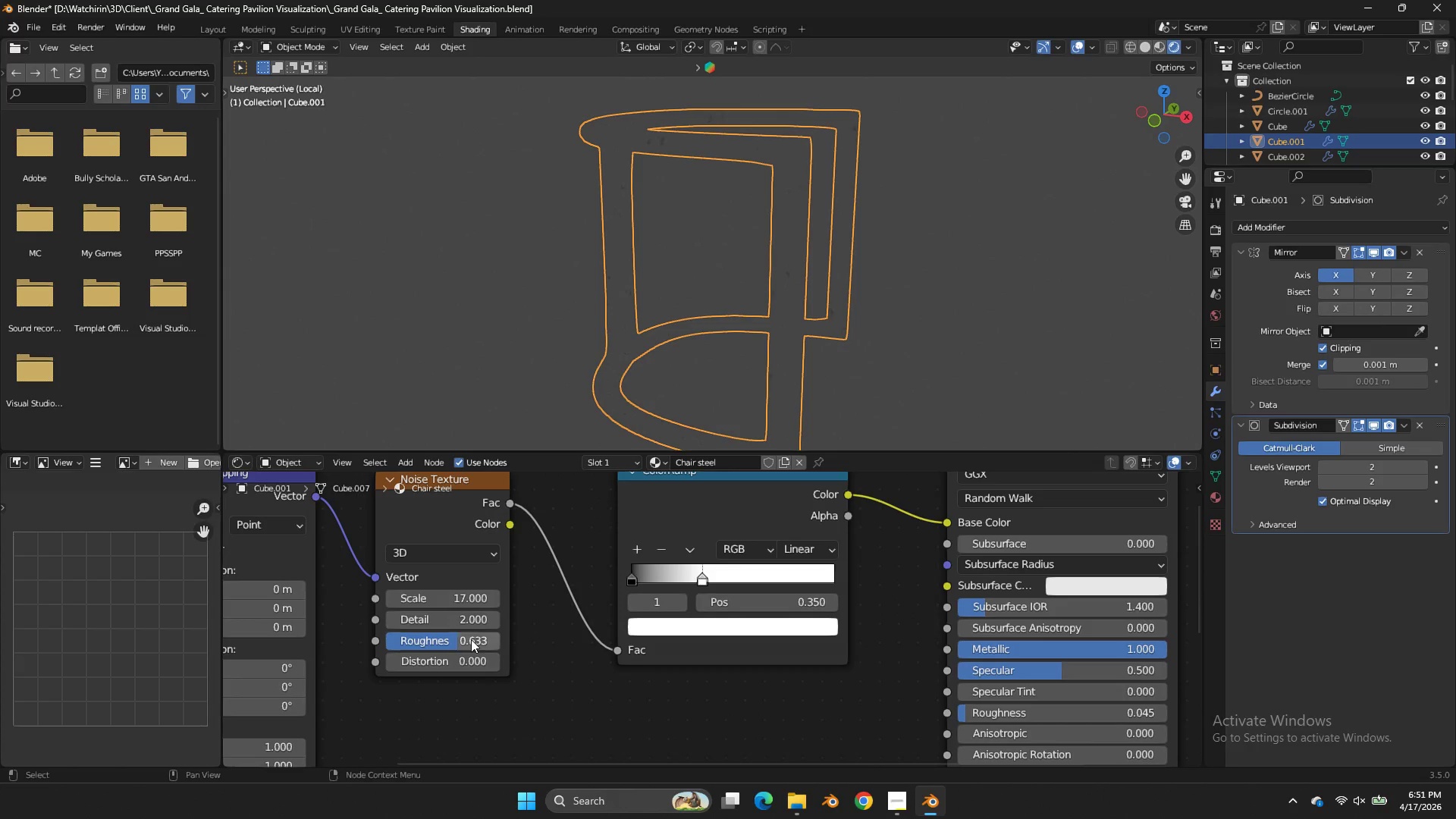 
left_click_drag(start_coordinate=[470, 639], to_coordinate=[803, 457])
 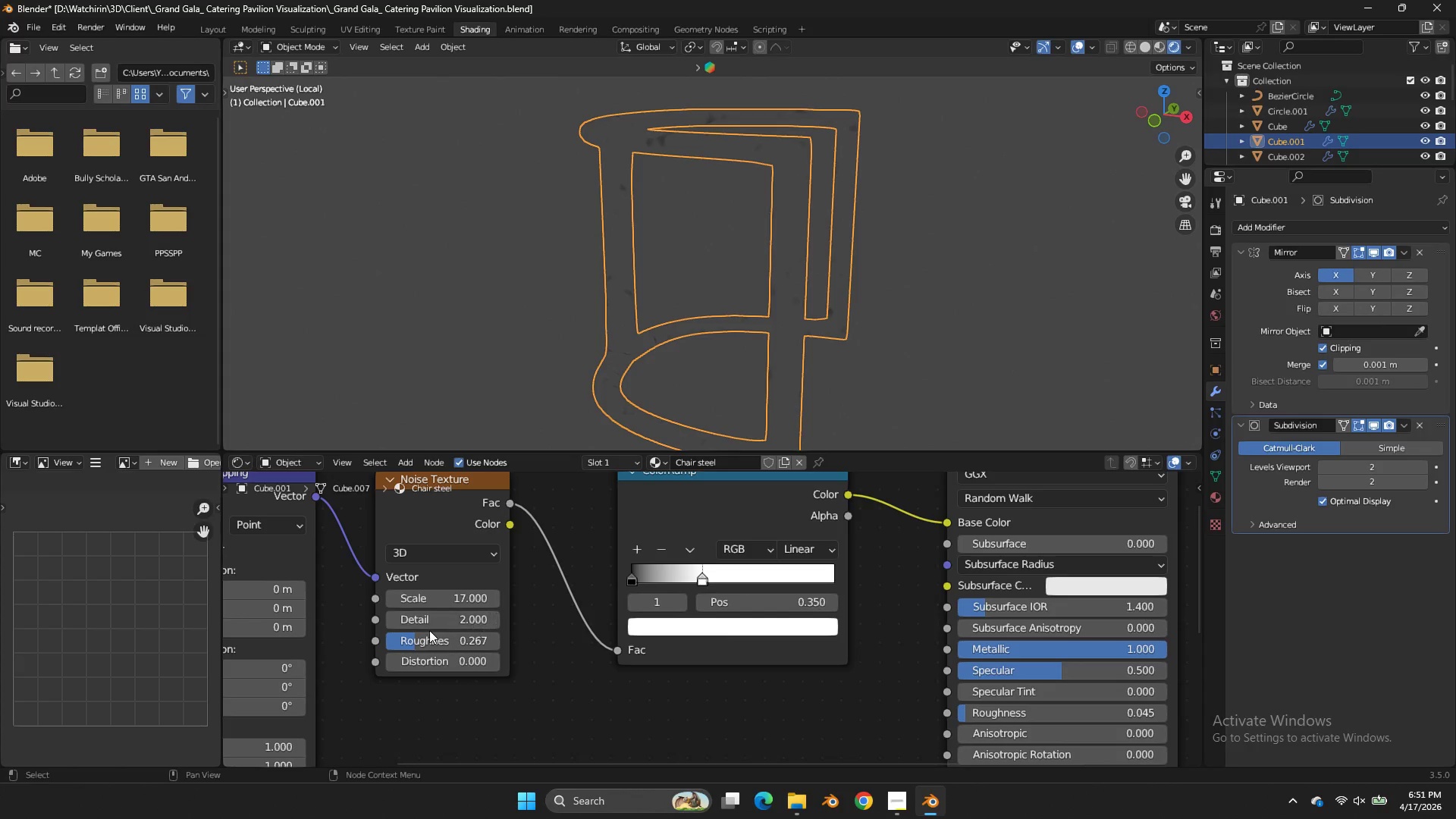 
left_click_drag(start_coordinate=[478, 645], to_coordinate=[469, 645])
 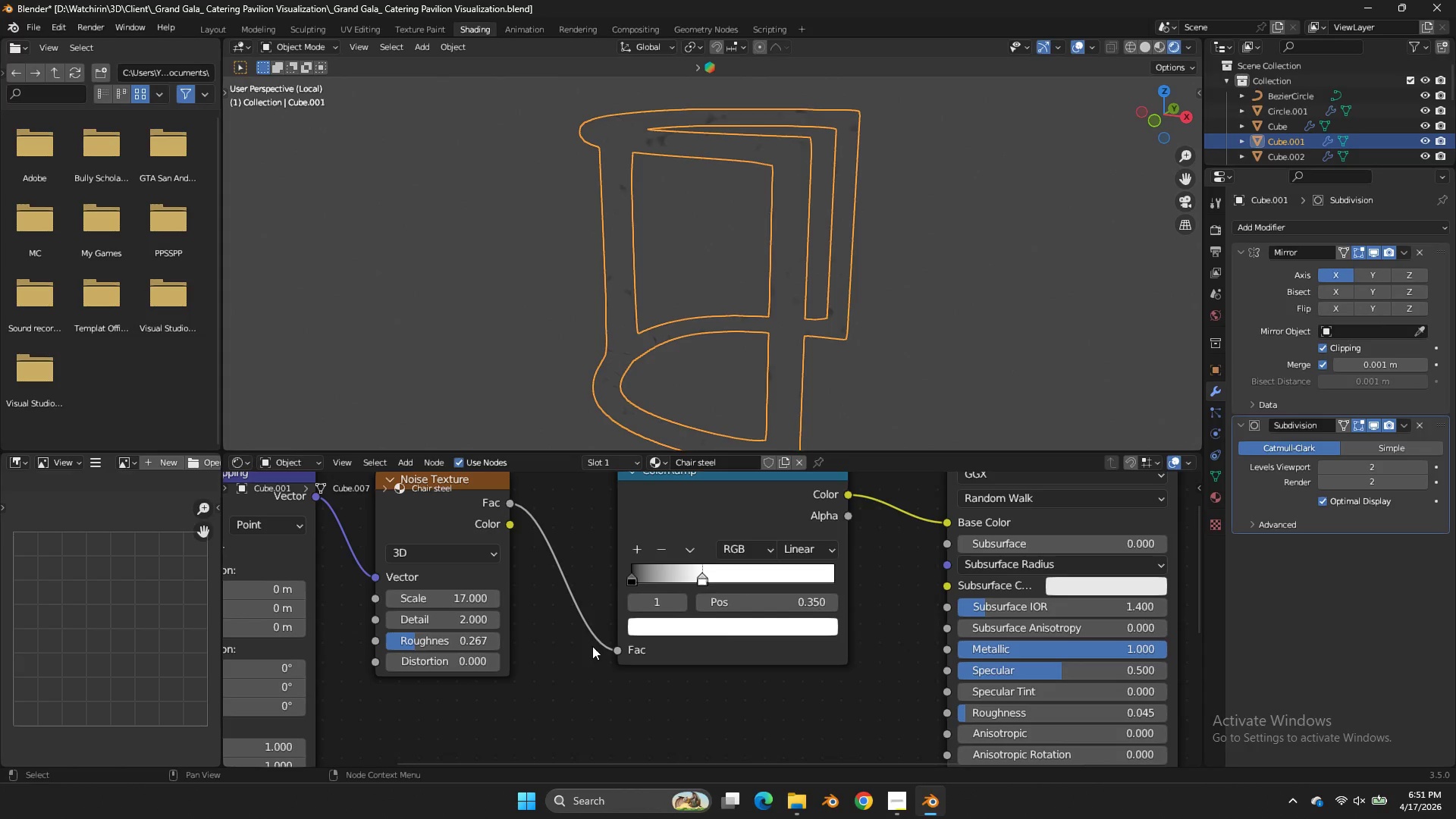 
left_click_drag(start_coordinate=[522, 646], to_coordinate=[542, 646])
 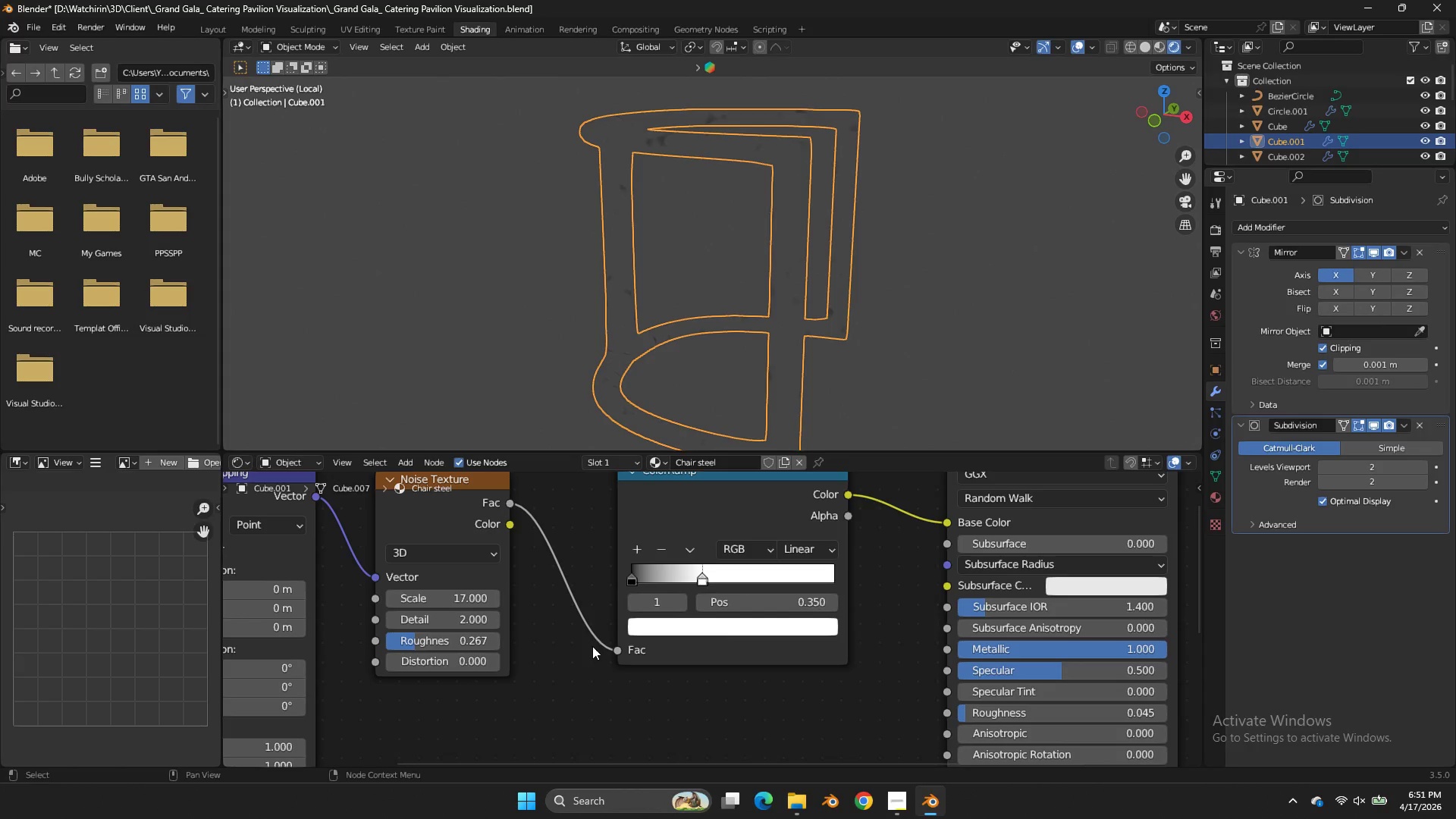 
left_click_drag(start_coordinate=[586, 646], to_coordinate=[592, 646])
 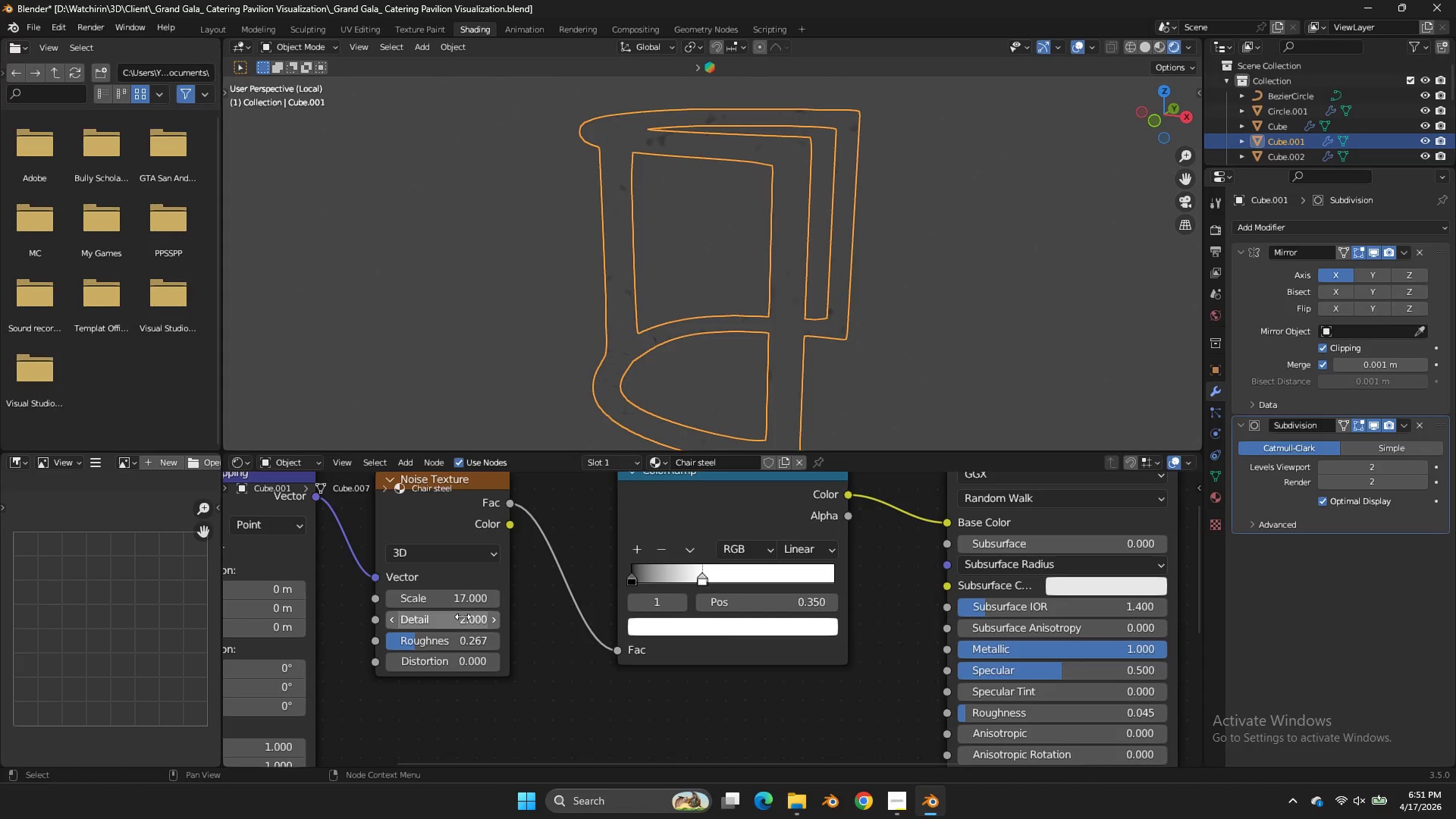 
left_click_drag(start_coordinate=[463, 617], to_coordinate=[608, 422])
 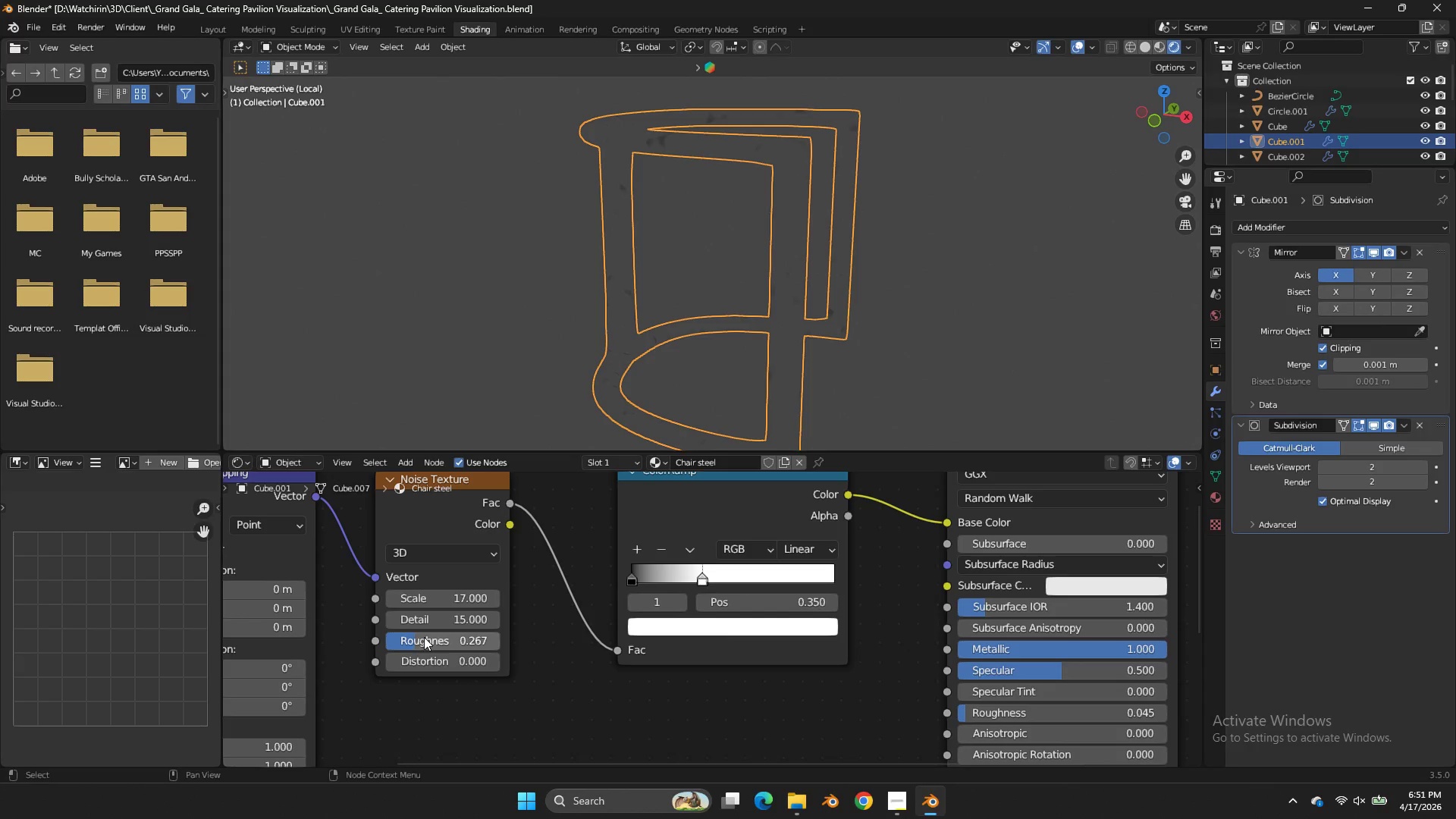 
left_click_drag(start_coordinate=[425, 638], to_coordinate=[557, 462])
 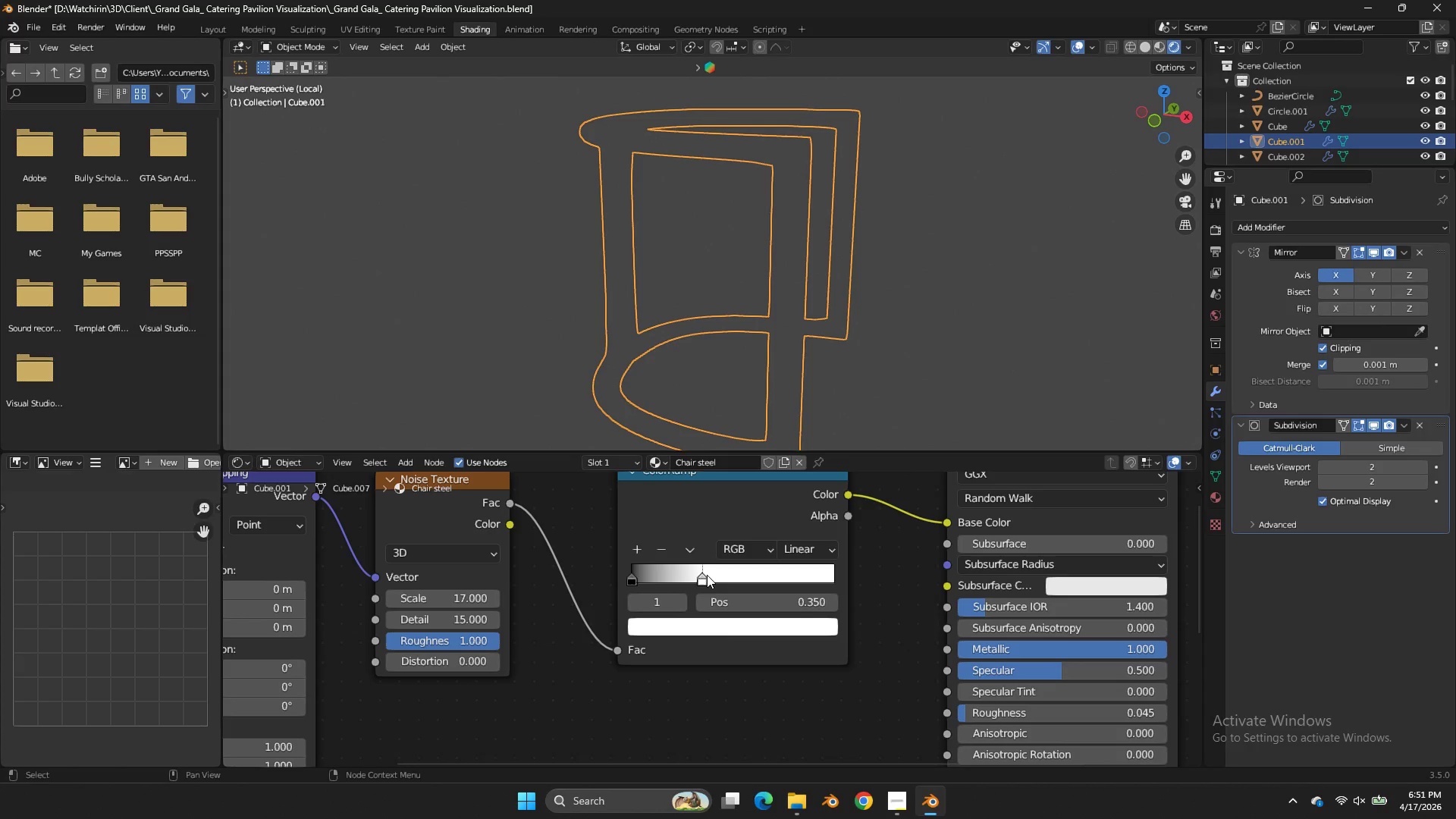 
left_click_drag(start_coordinate=[708, 573], to_coordinate=[747, 590])
 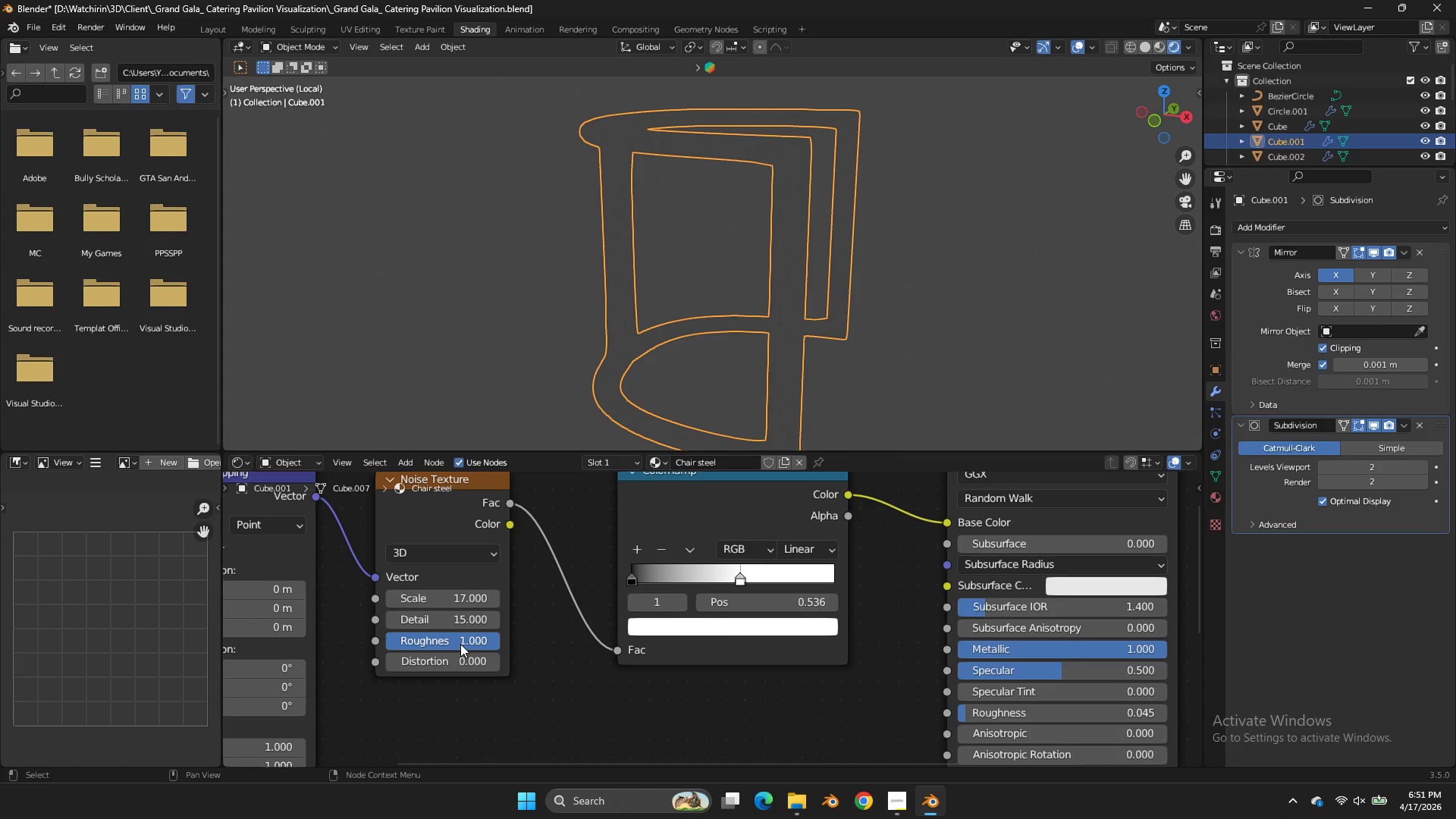 
left_click_drag(start_coordinate=[460, 644], to_coordinate=[906, 444])
 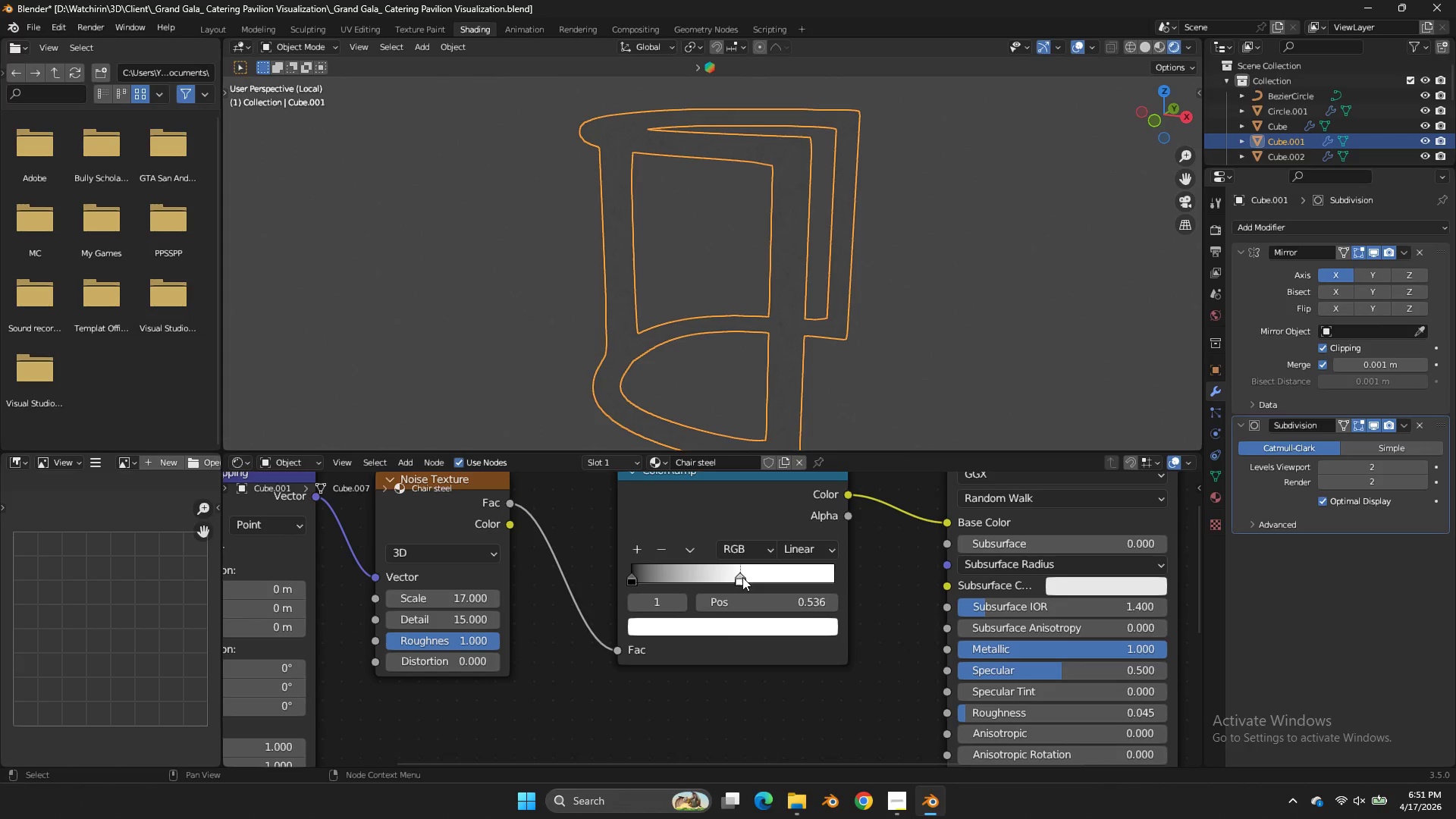 
left_click_drag(start_coordinate=[738, 575], to_coordinate=[726, 577])
 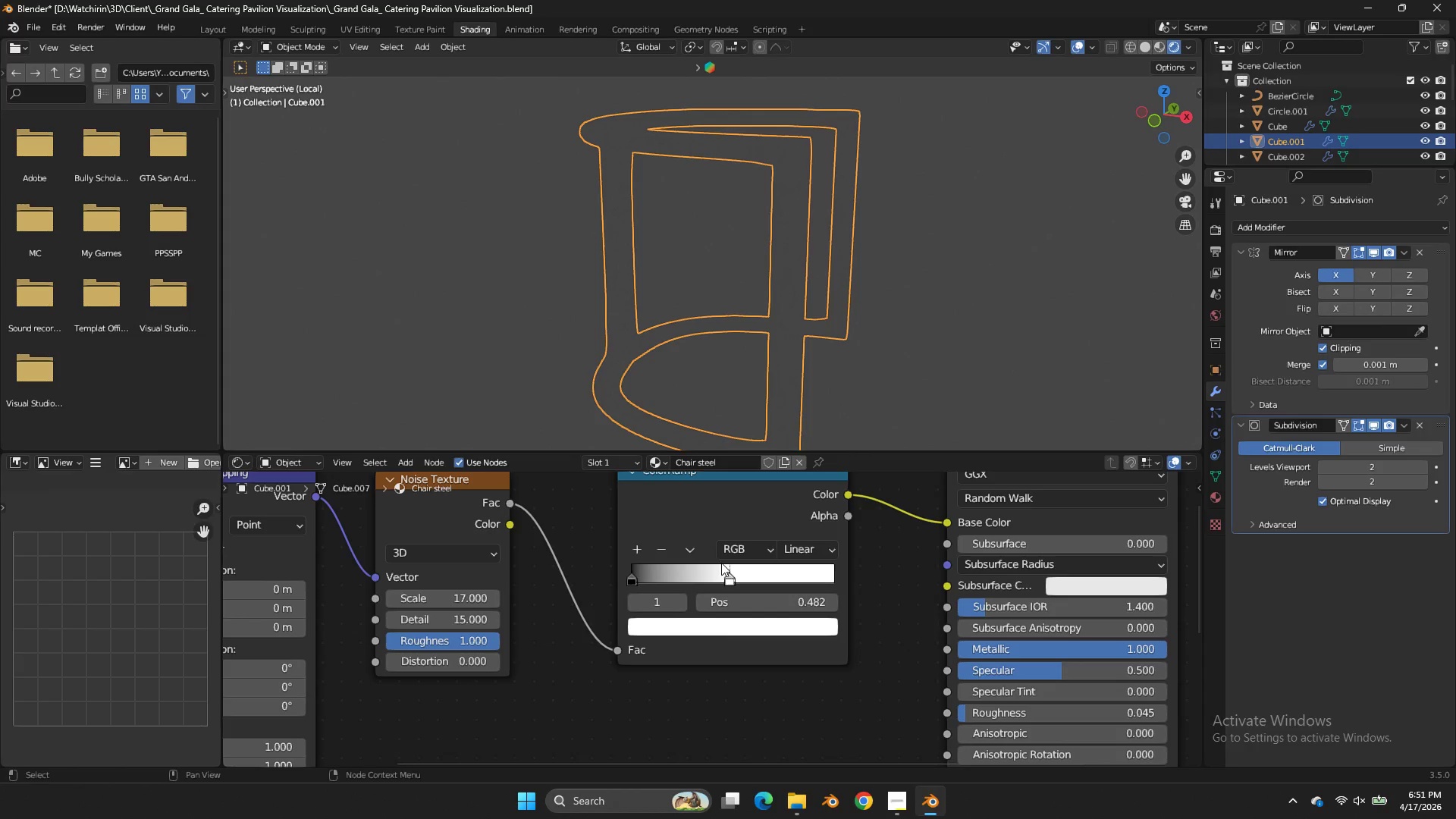 
wait(21.66)
 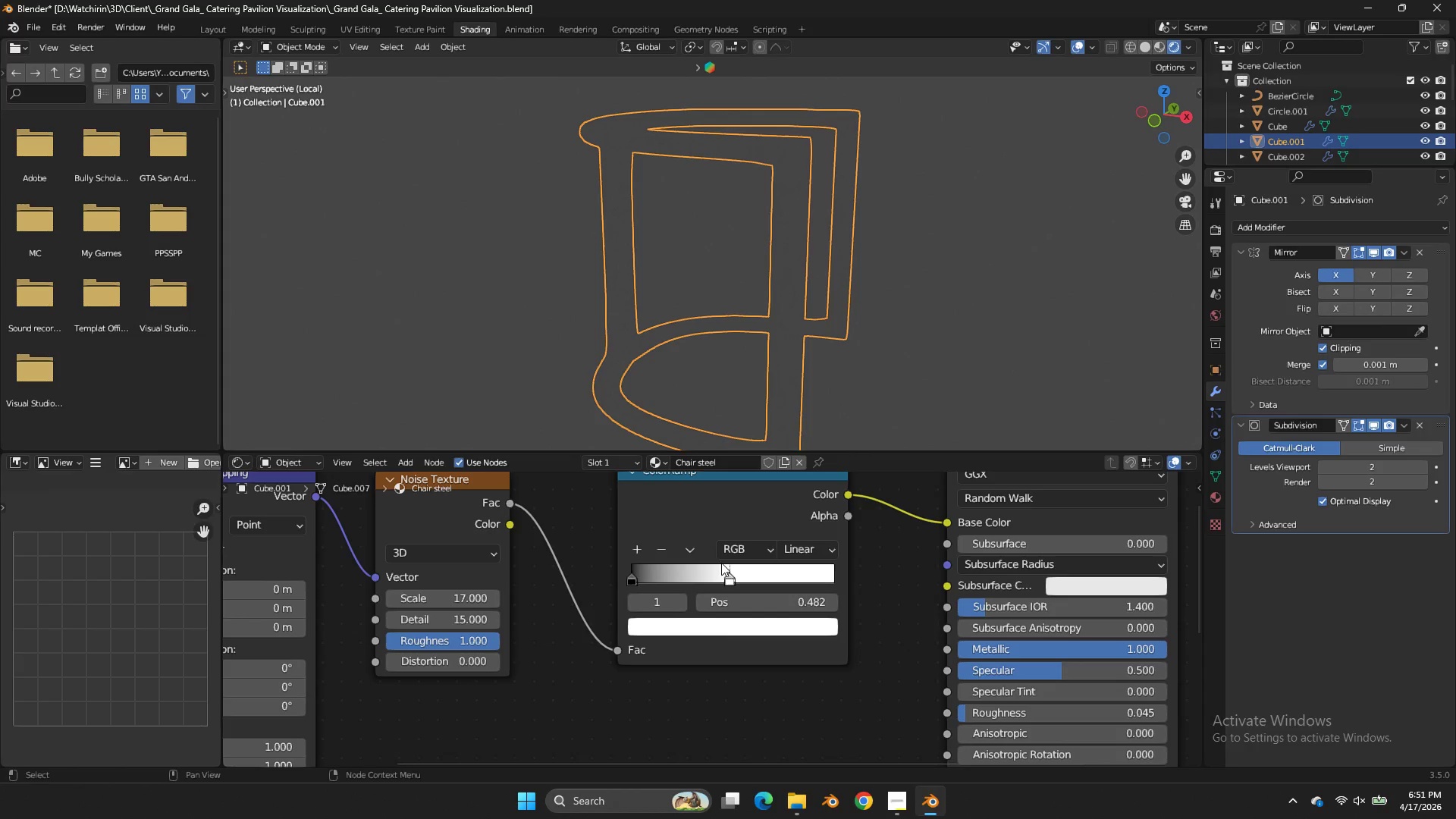 
key(Z)
 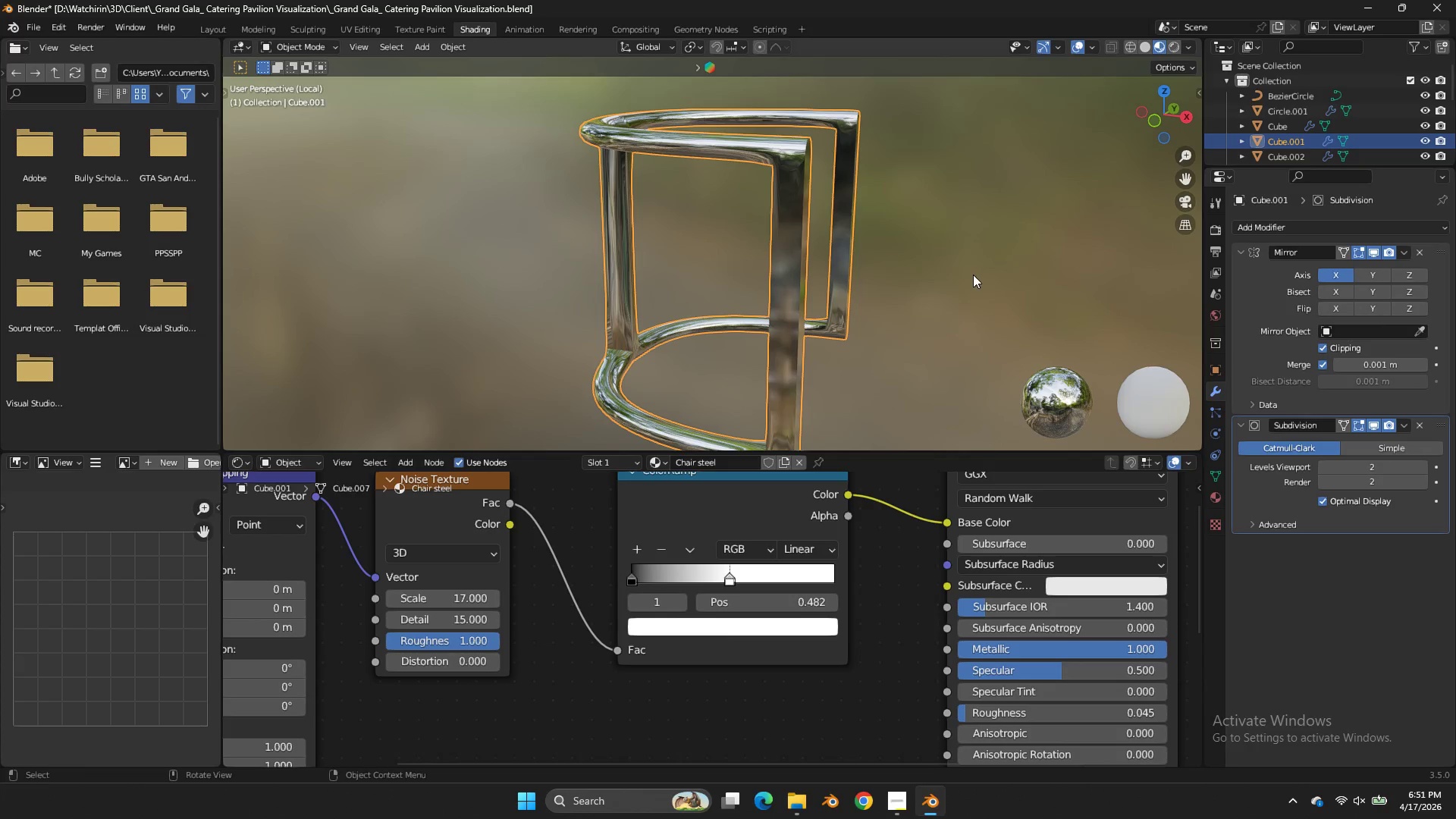 
key(Tab)
 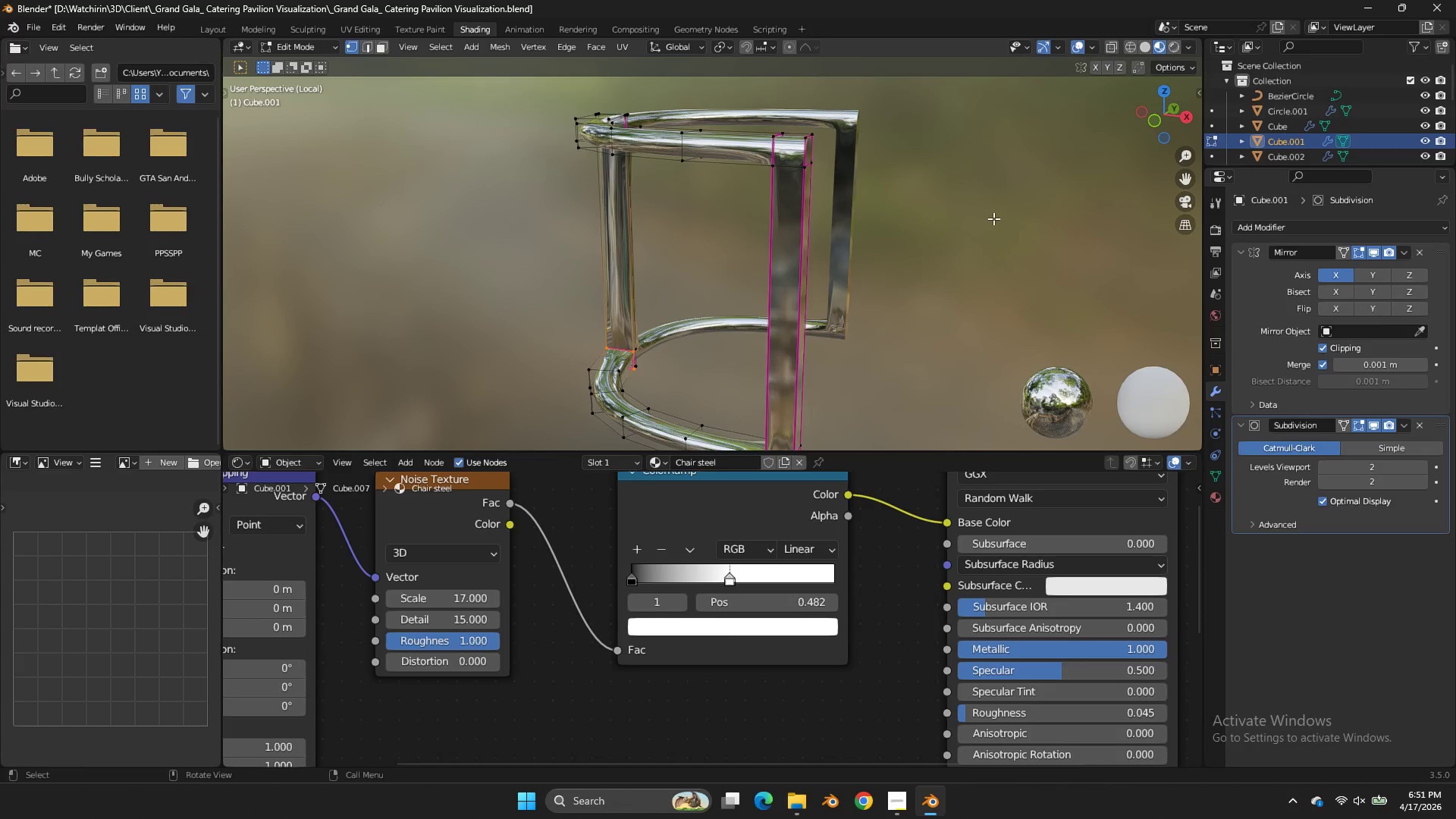 
key(Tab)
 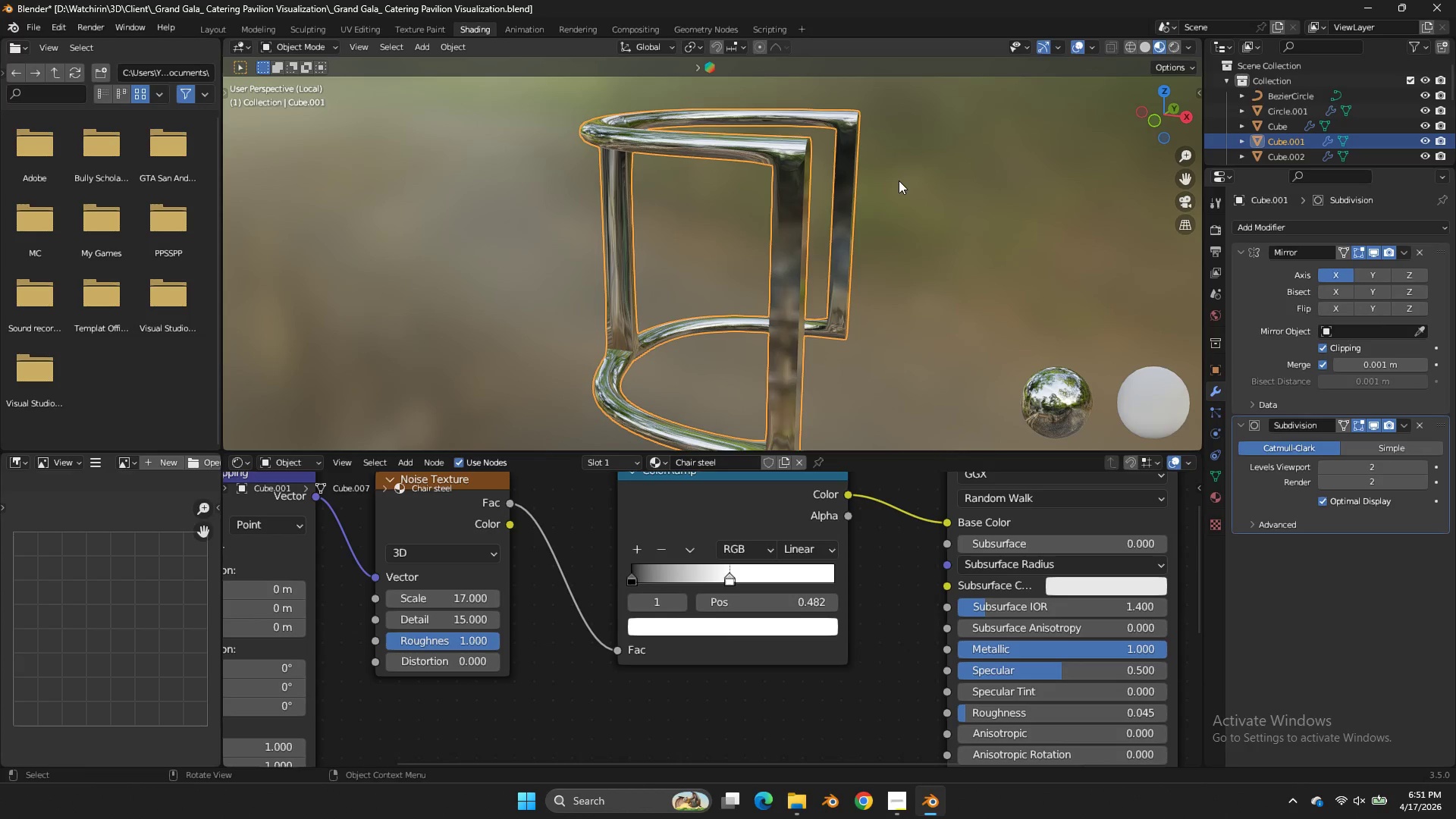 
key(Tab)
 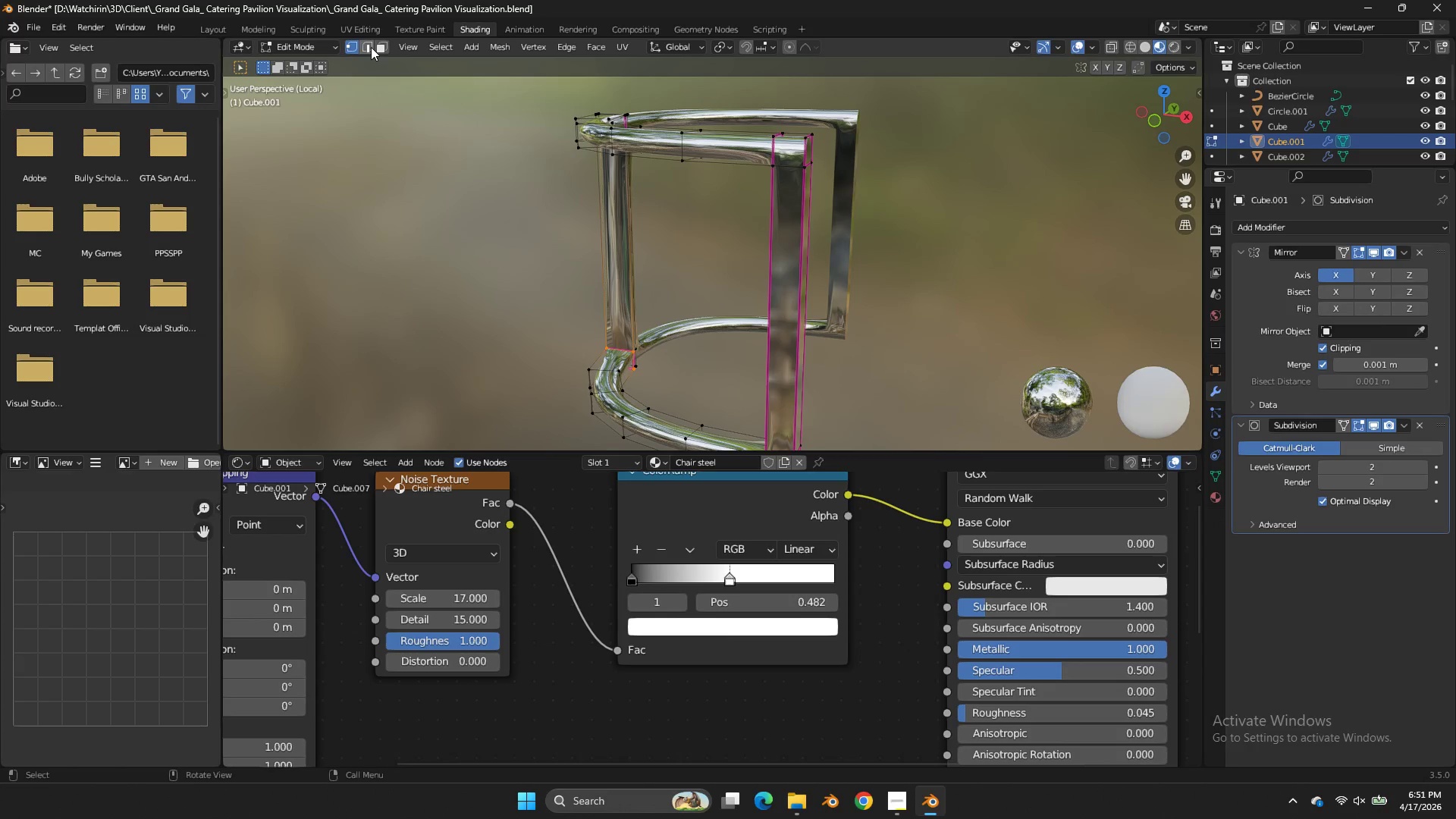 
left_click([372, 47])
 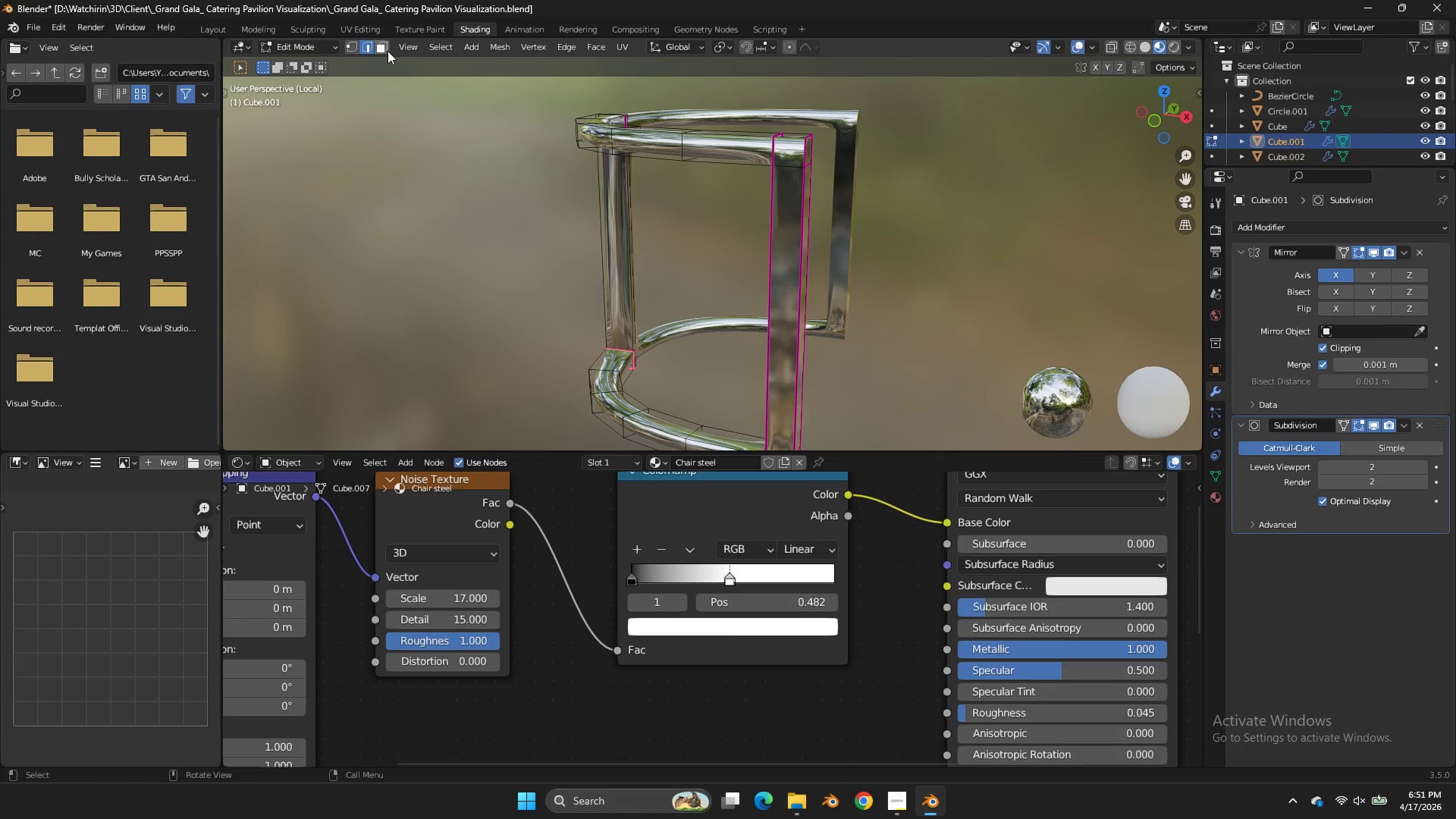 
left_click([388, 51])
 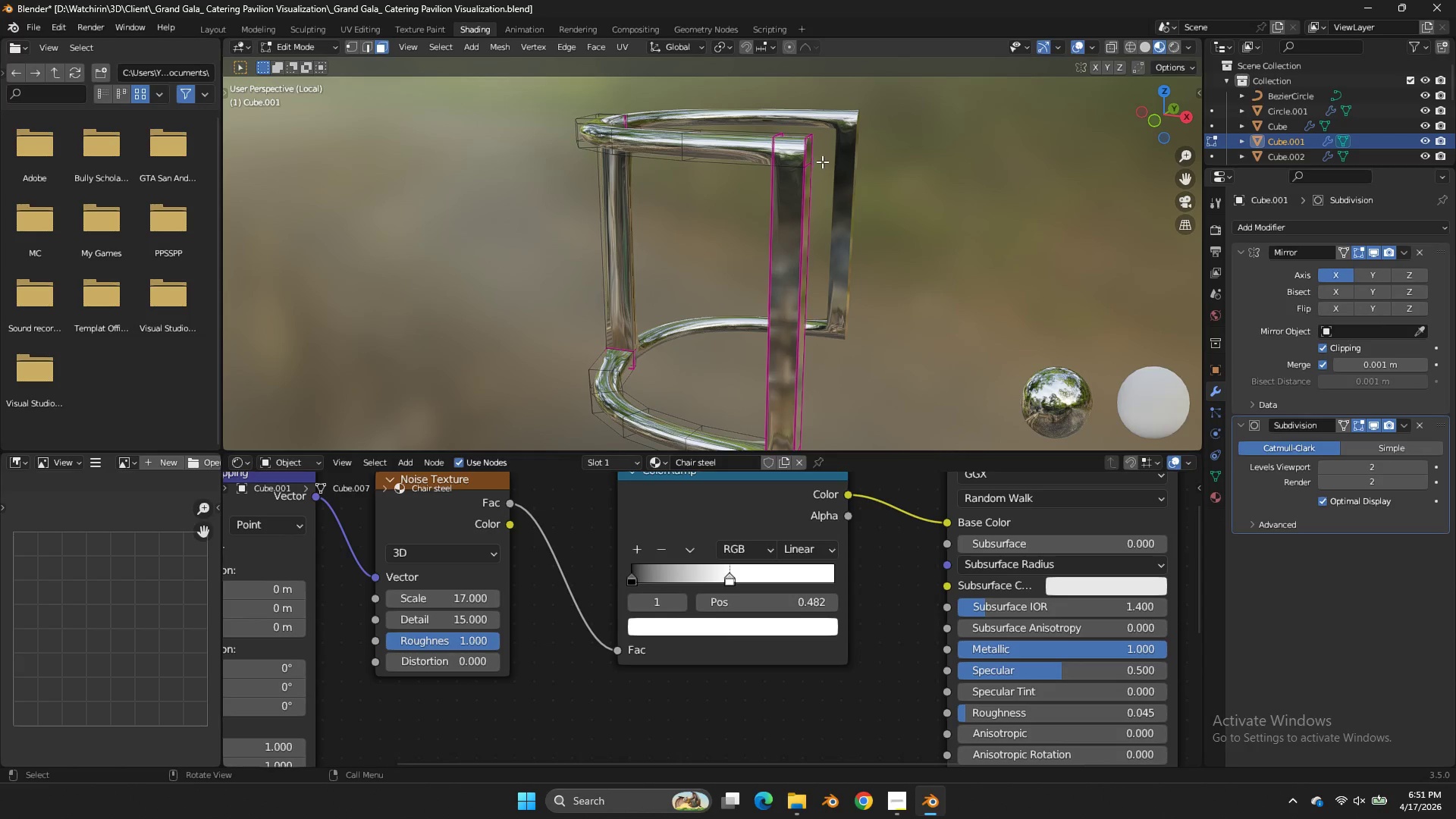 
left_click([809, 155])
 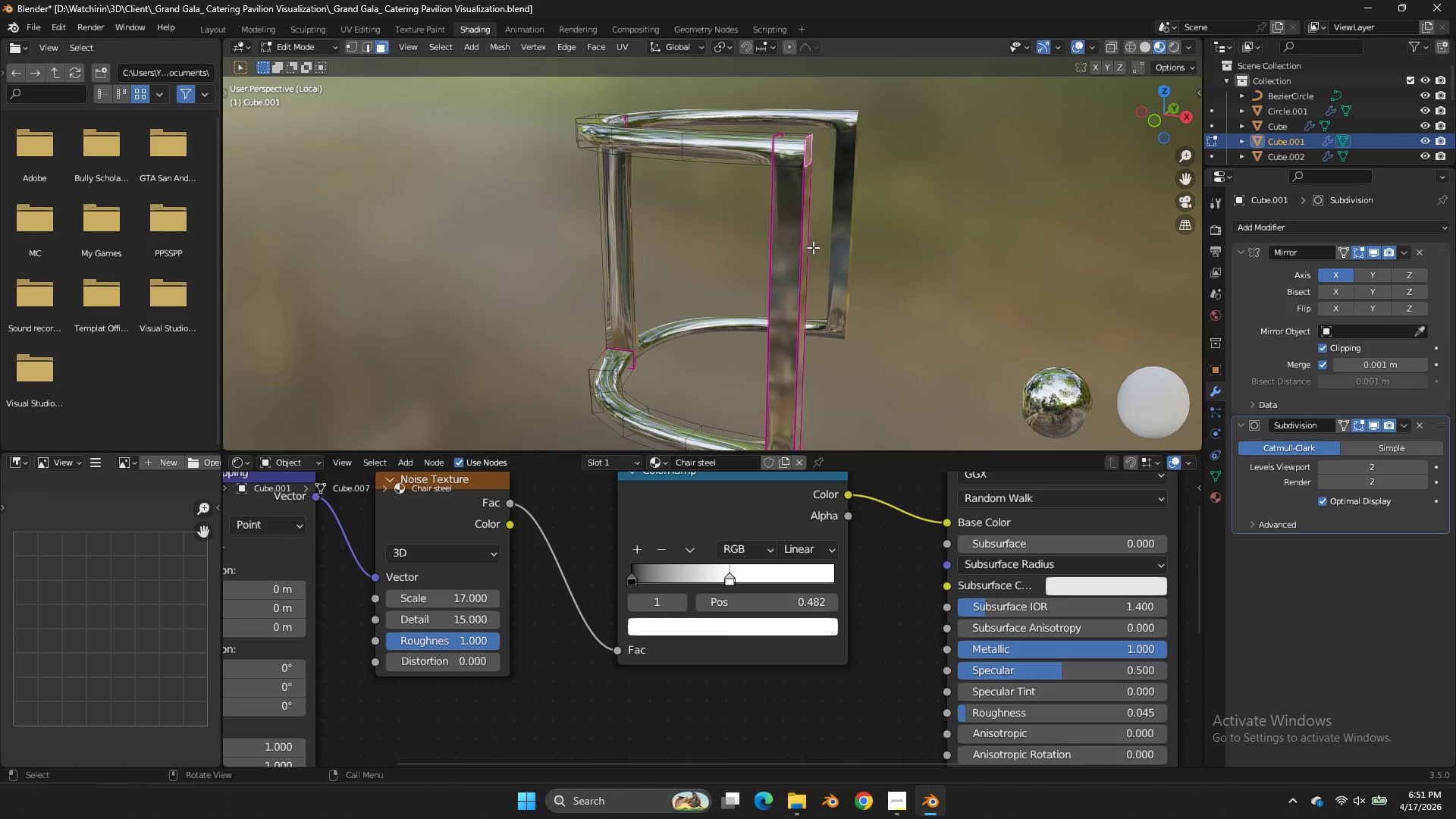 
scroll: coordinate [812, 255], scroll_direction: down, amount: 1.0
 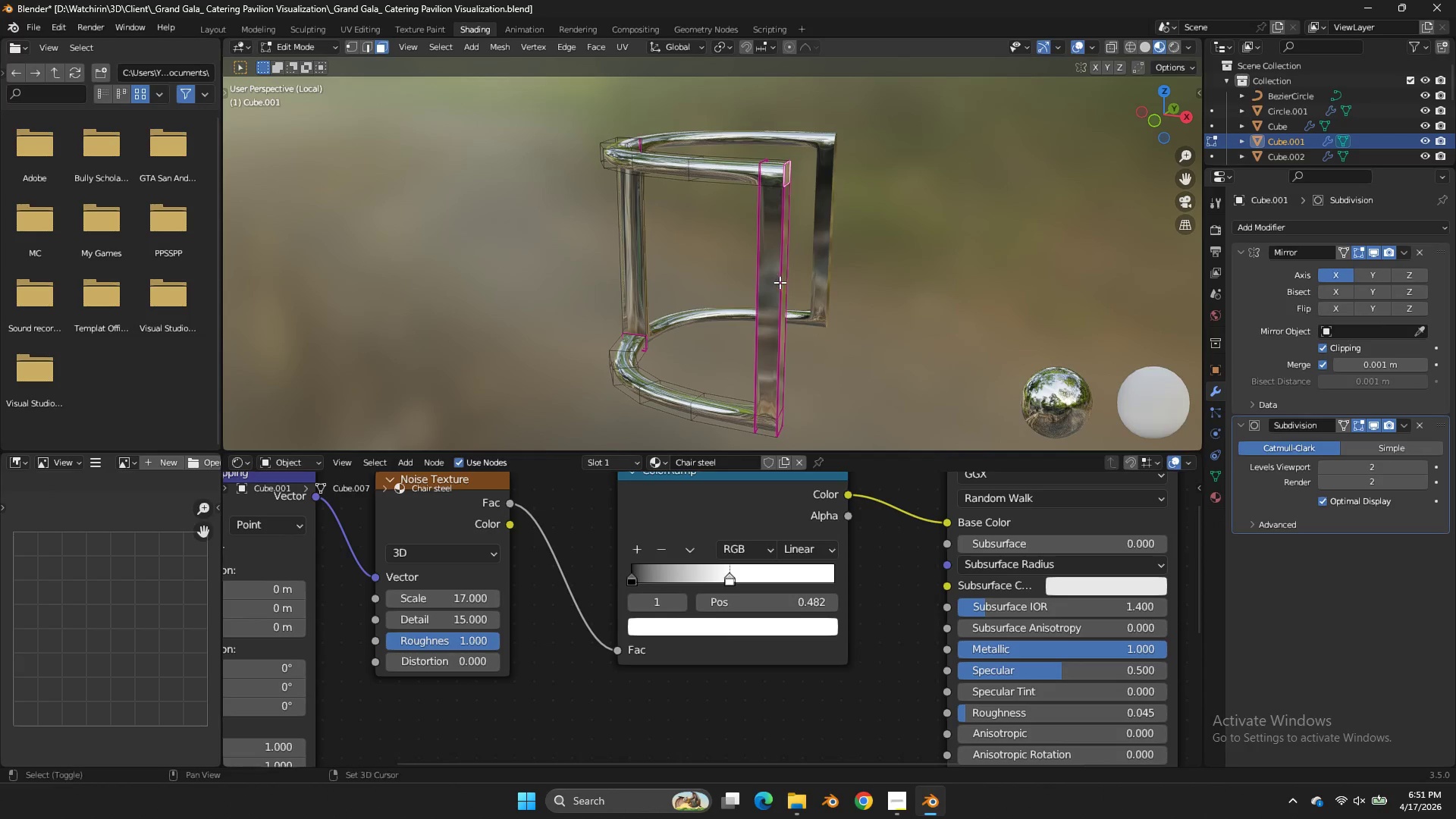 
left_click([788, 291])
 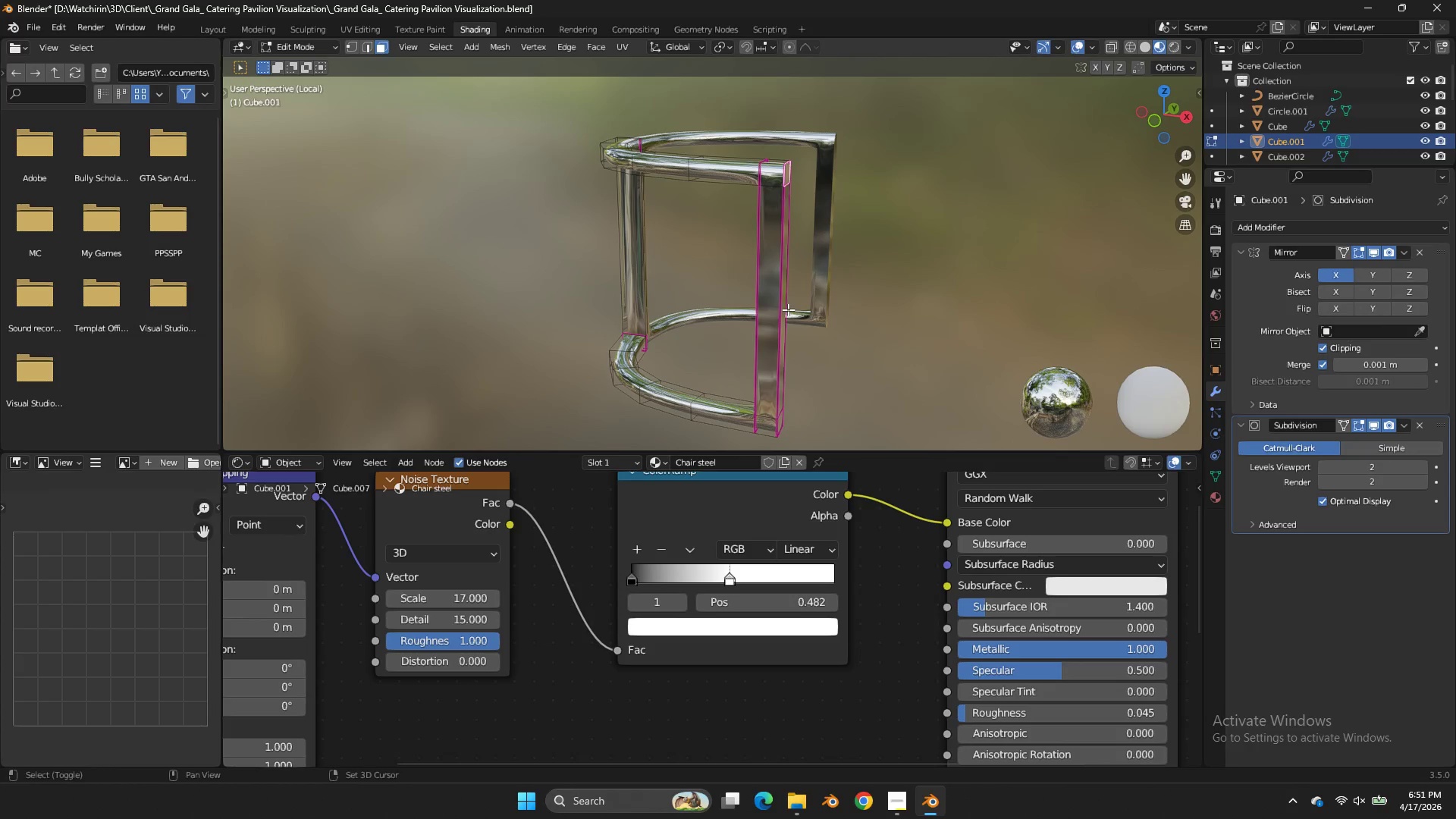 
triple_click([785, 314])
 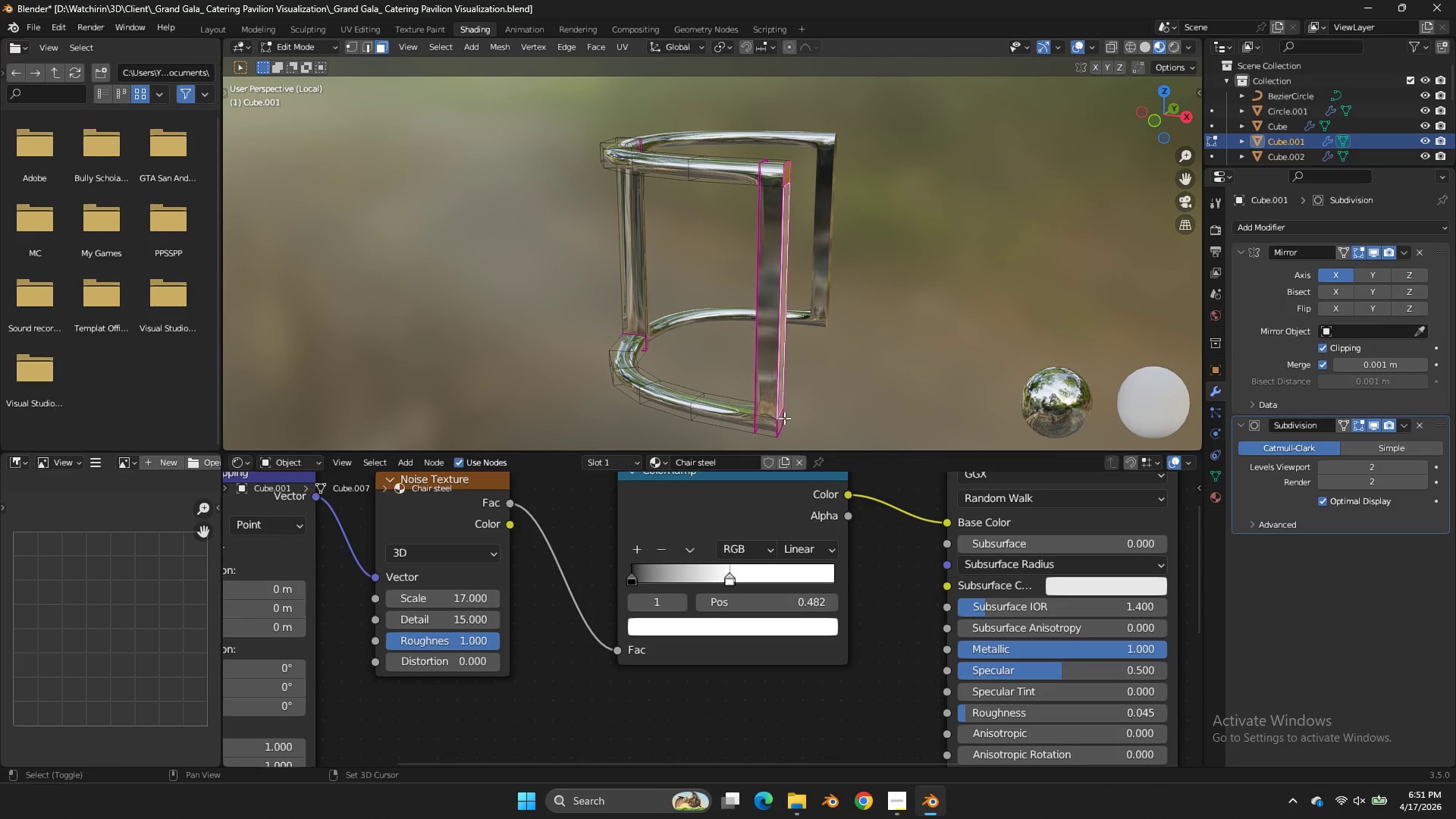 
left_click([781, 419])
 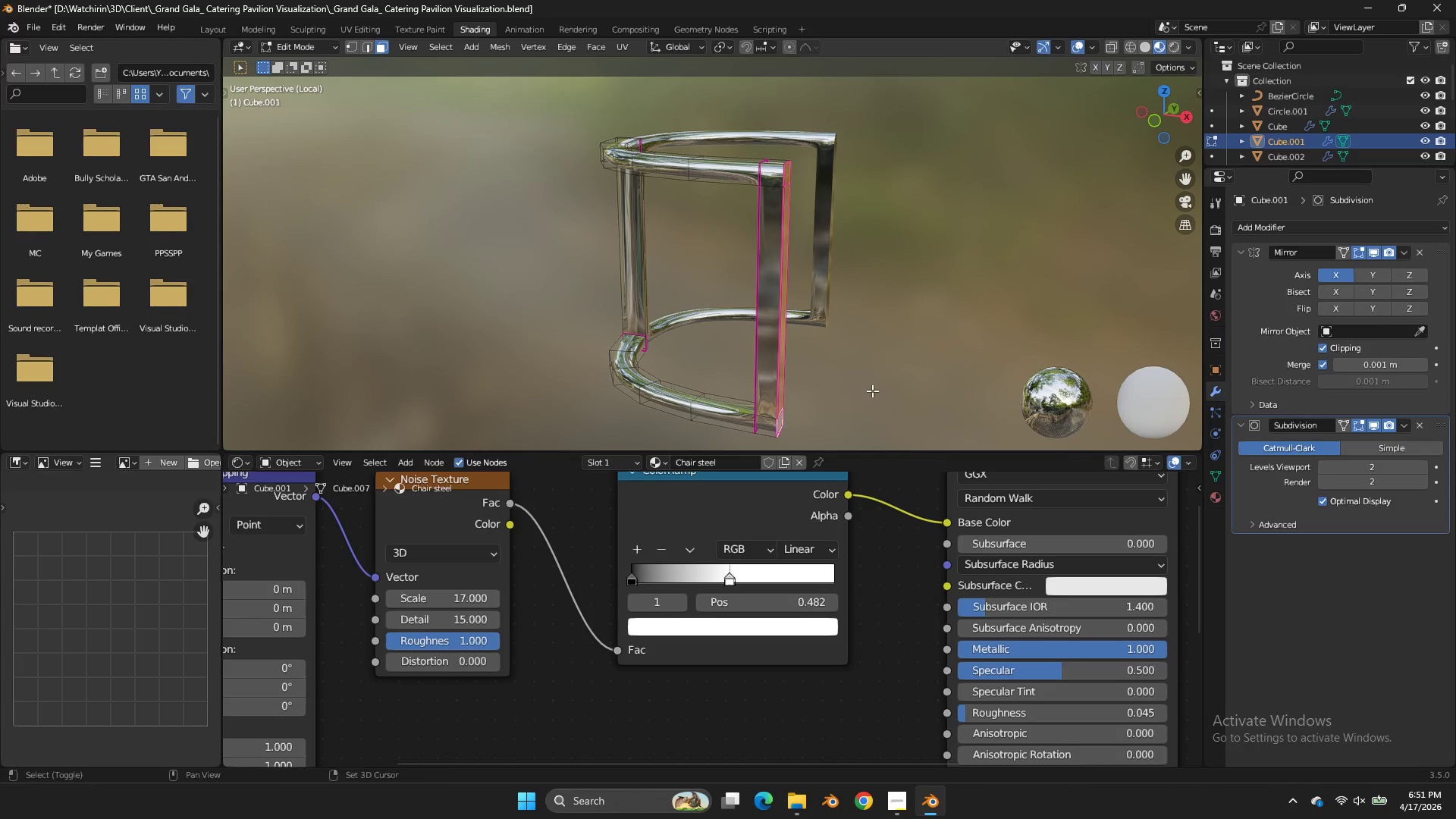 
key(Shift+E)
 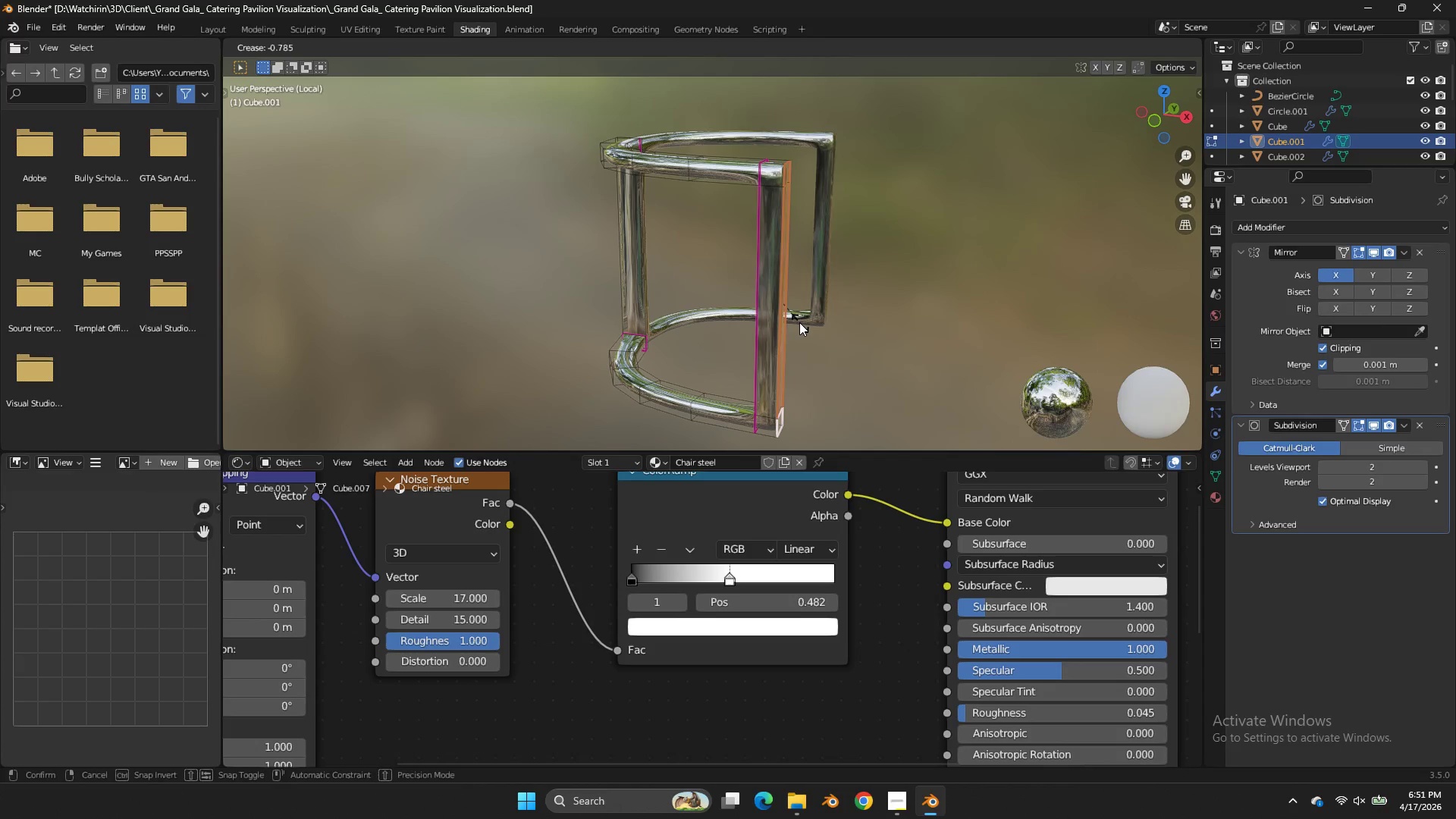 
left_click([811, 331])
 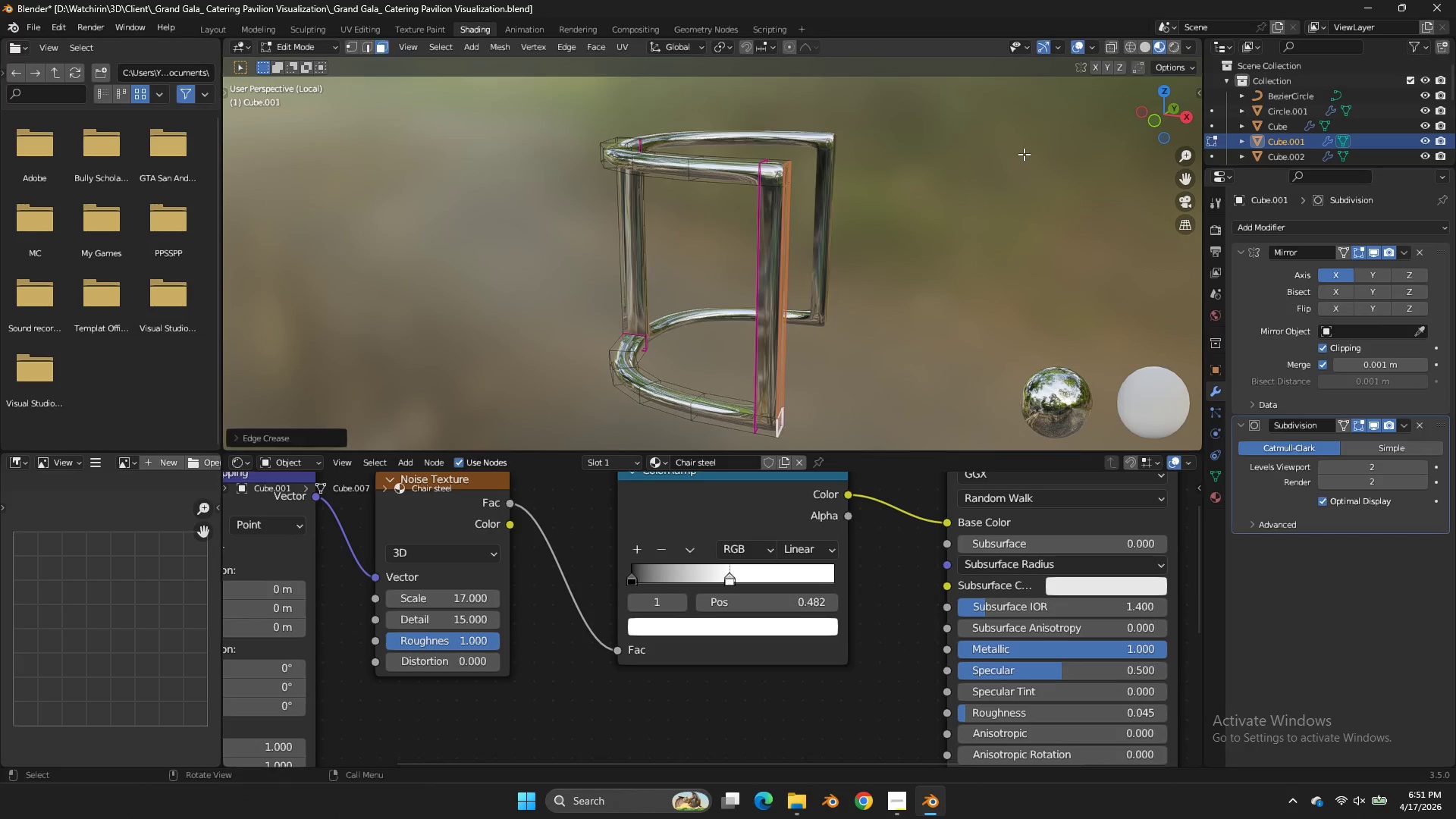 
key(Tab)
 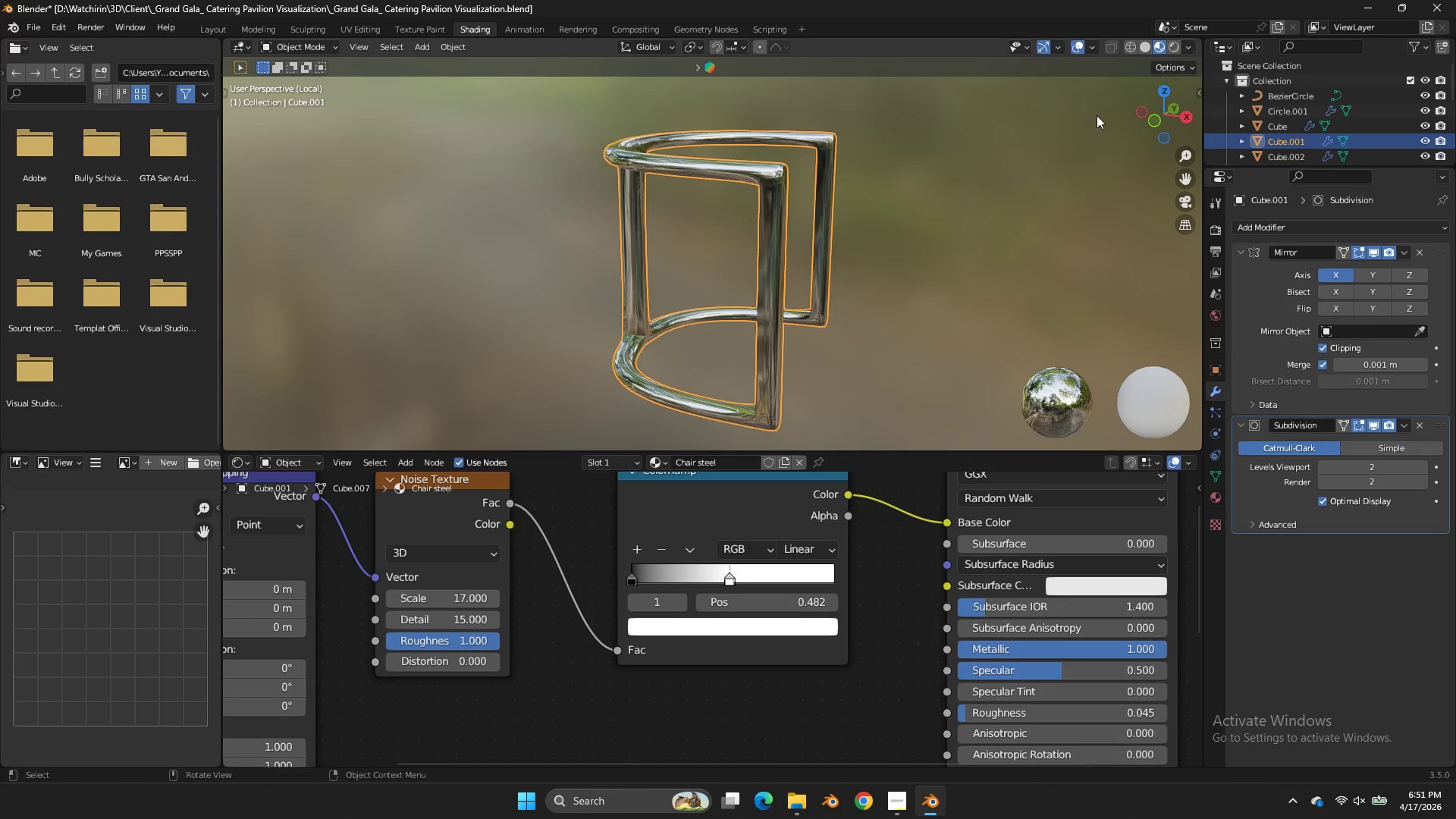 
key(Tab)
 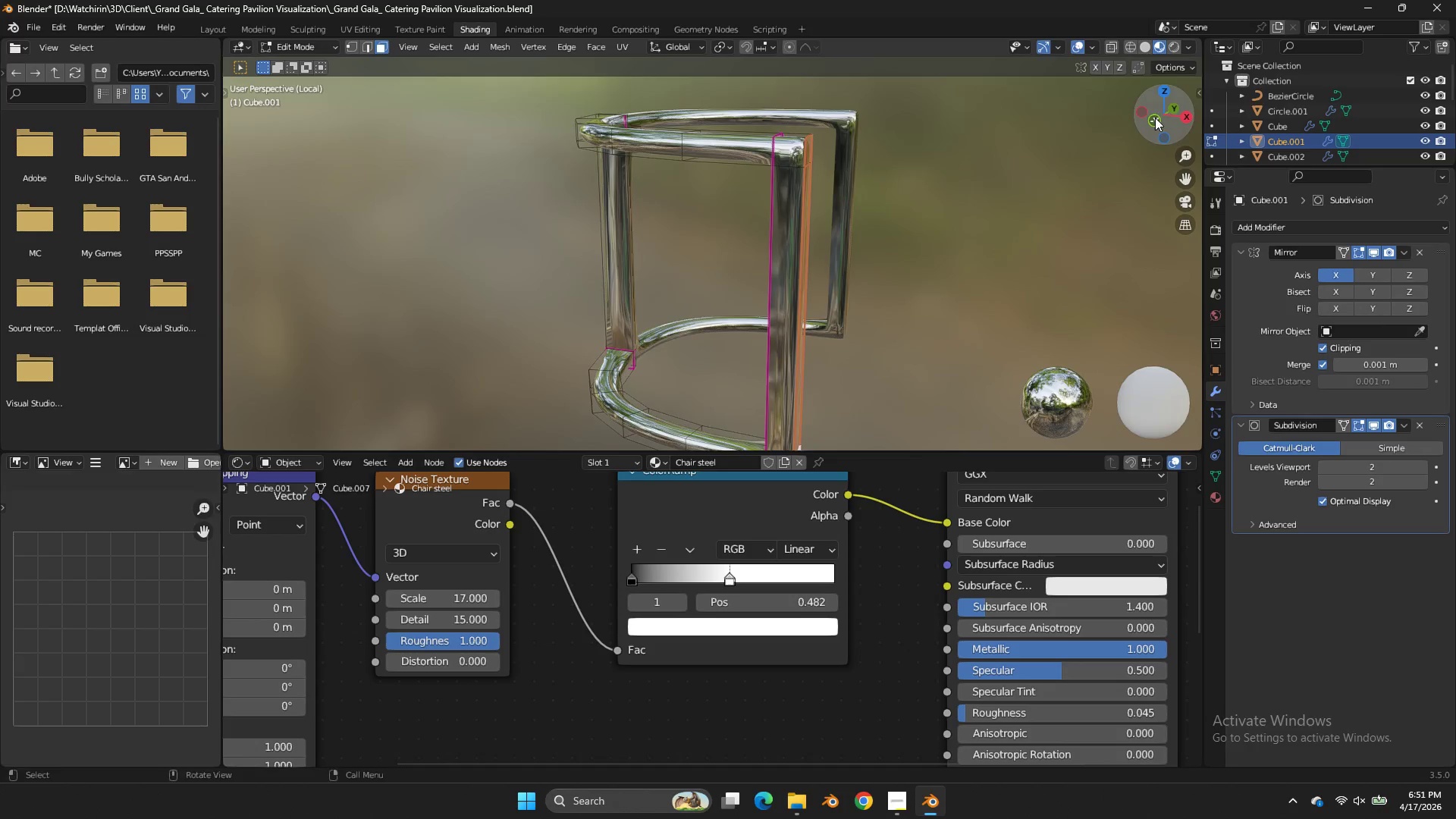 
scroll: coordinate [1097, 115], scroll_direction: up, amount: 1.0
 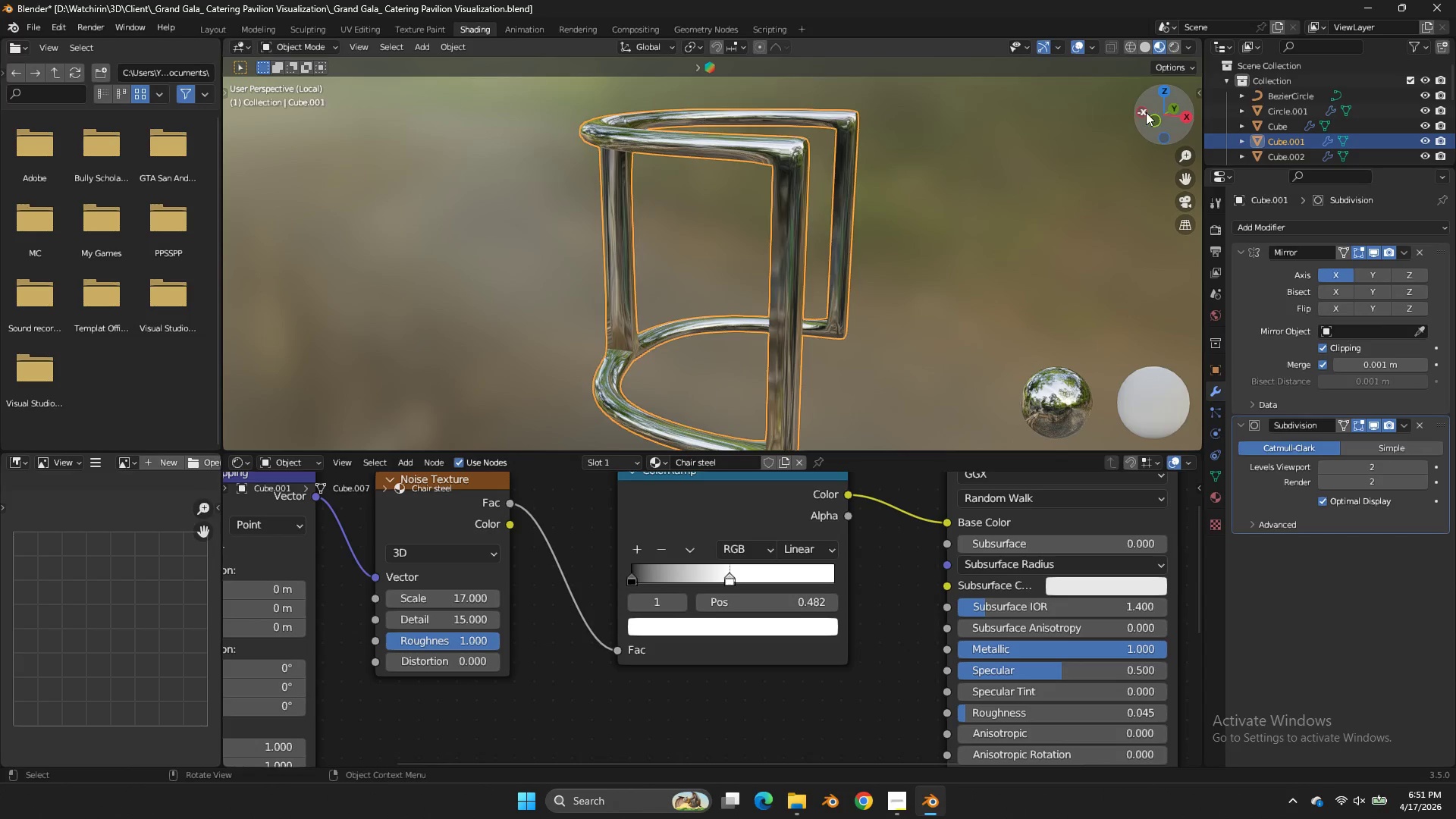 
left_click_drag(start_coordinate=[1155, 118], to_coordinate=[1104, 125])
 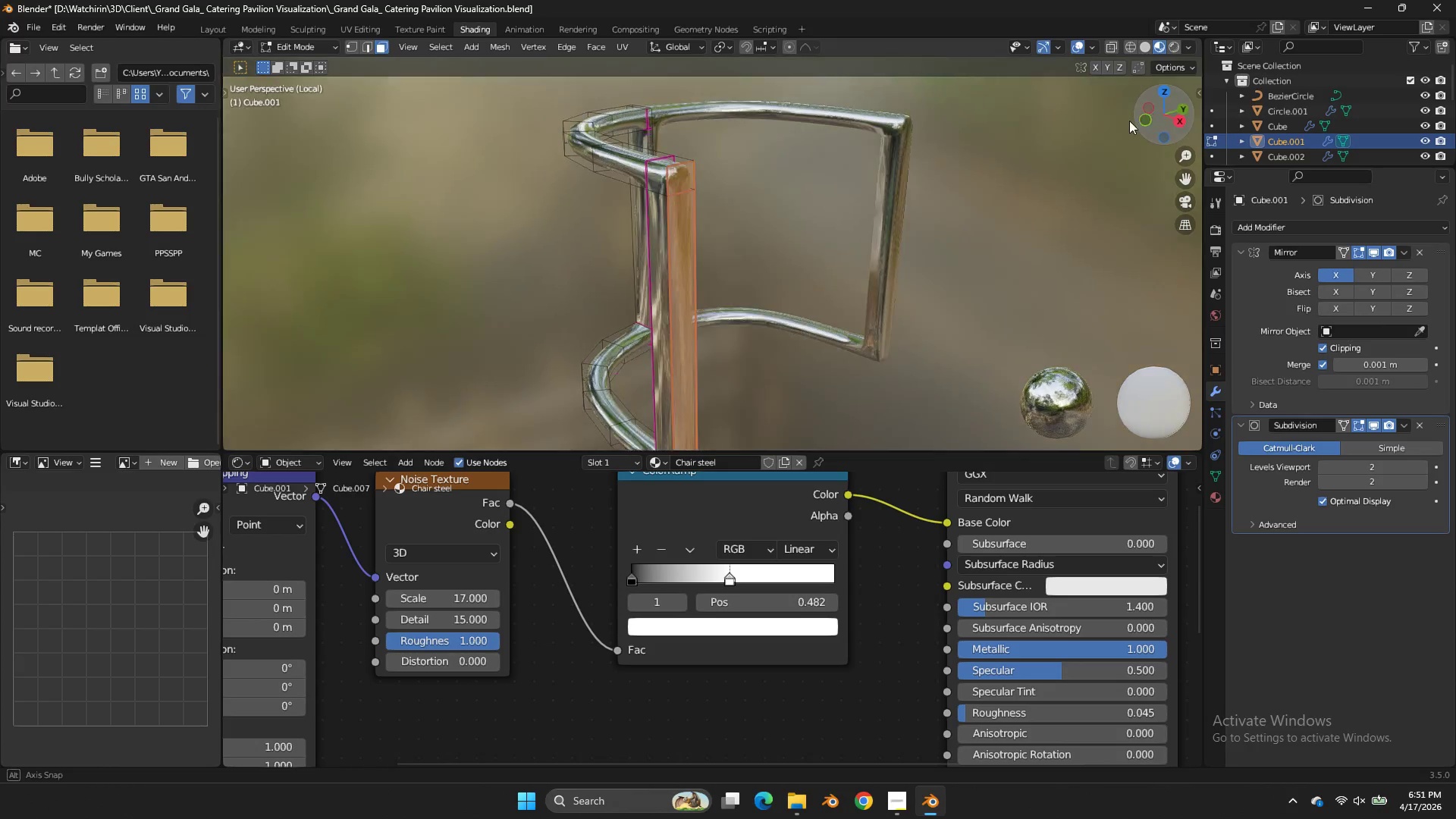 
left_click_drag(start_coordinate=[1149, 118], to_coordinate=[1119, 124])
 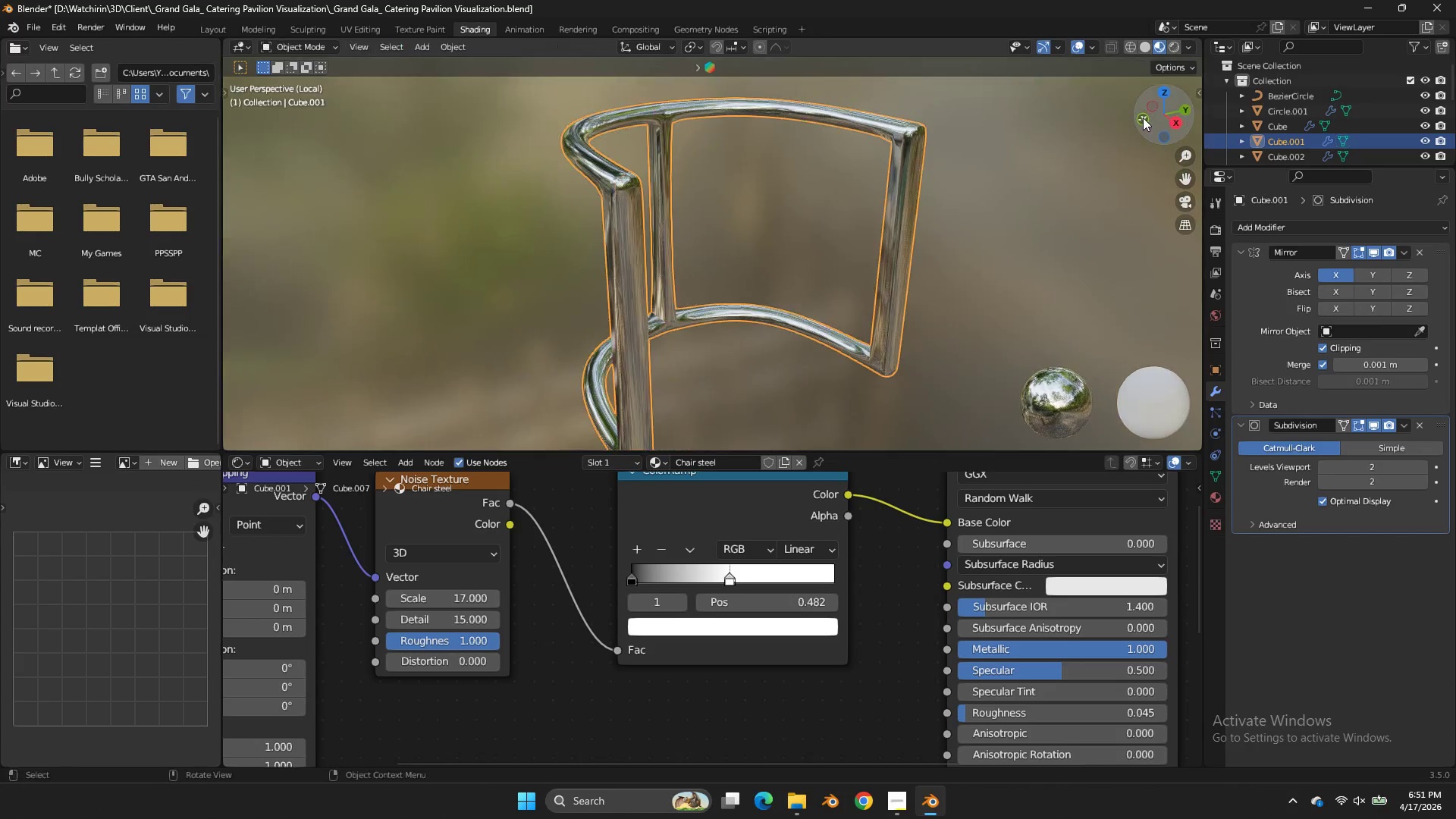 
key(Tab)
 